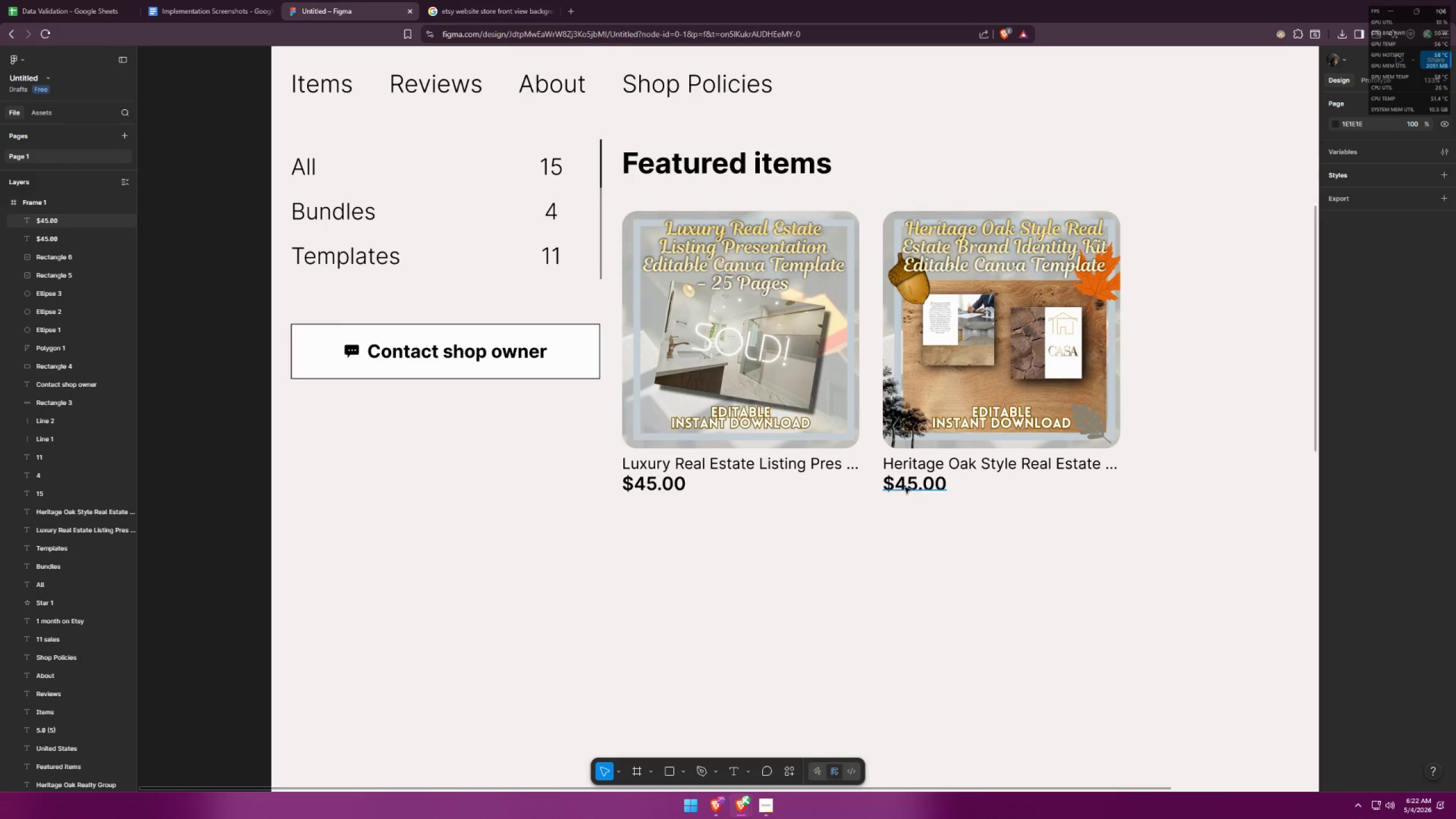 
double_click([904, 486])
 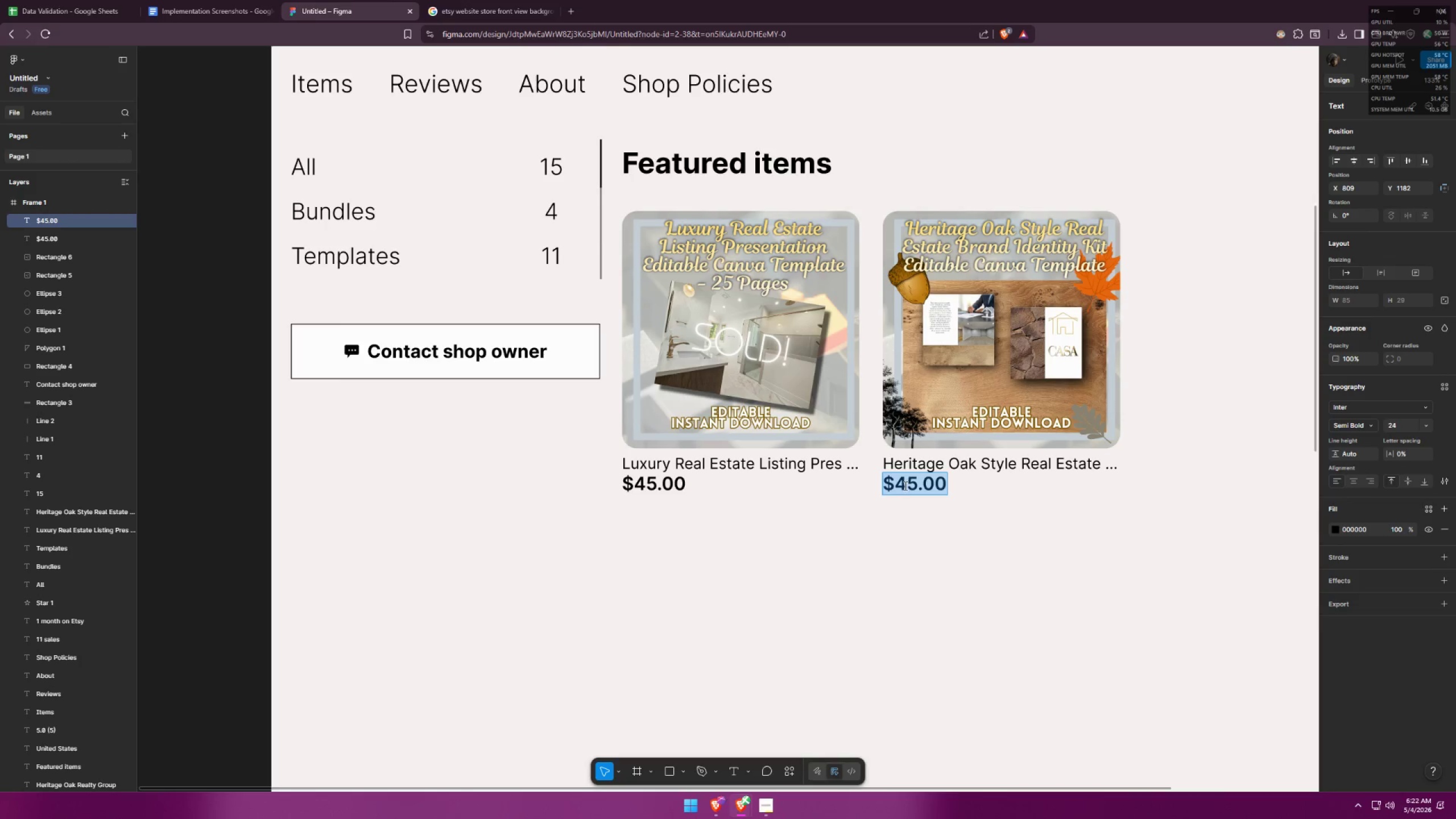 
triple_click([906, 483])
 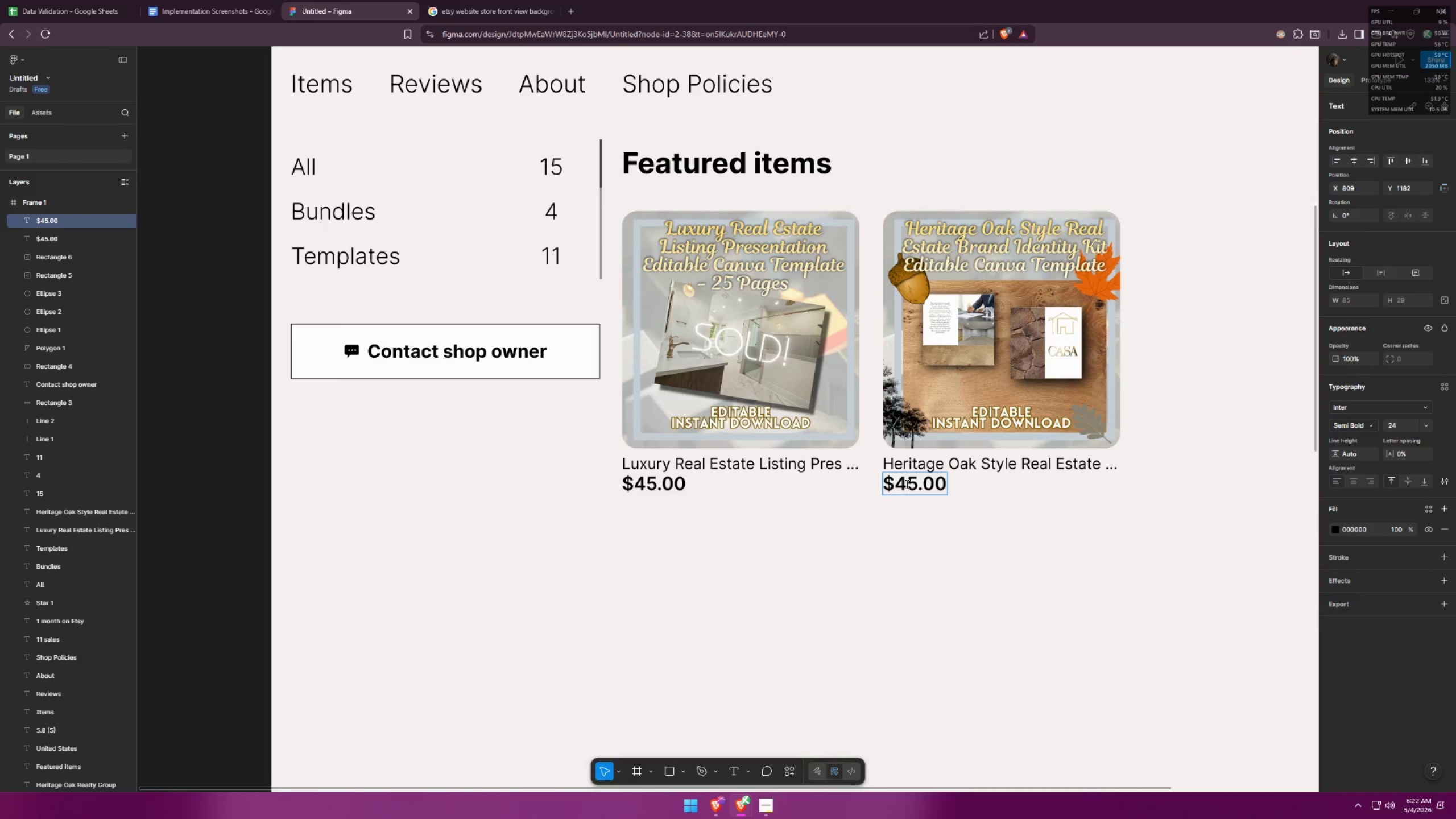 
key(Backspace)
 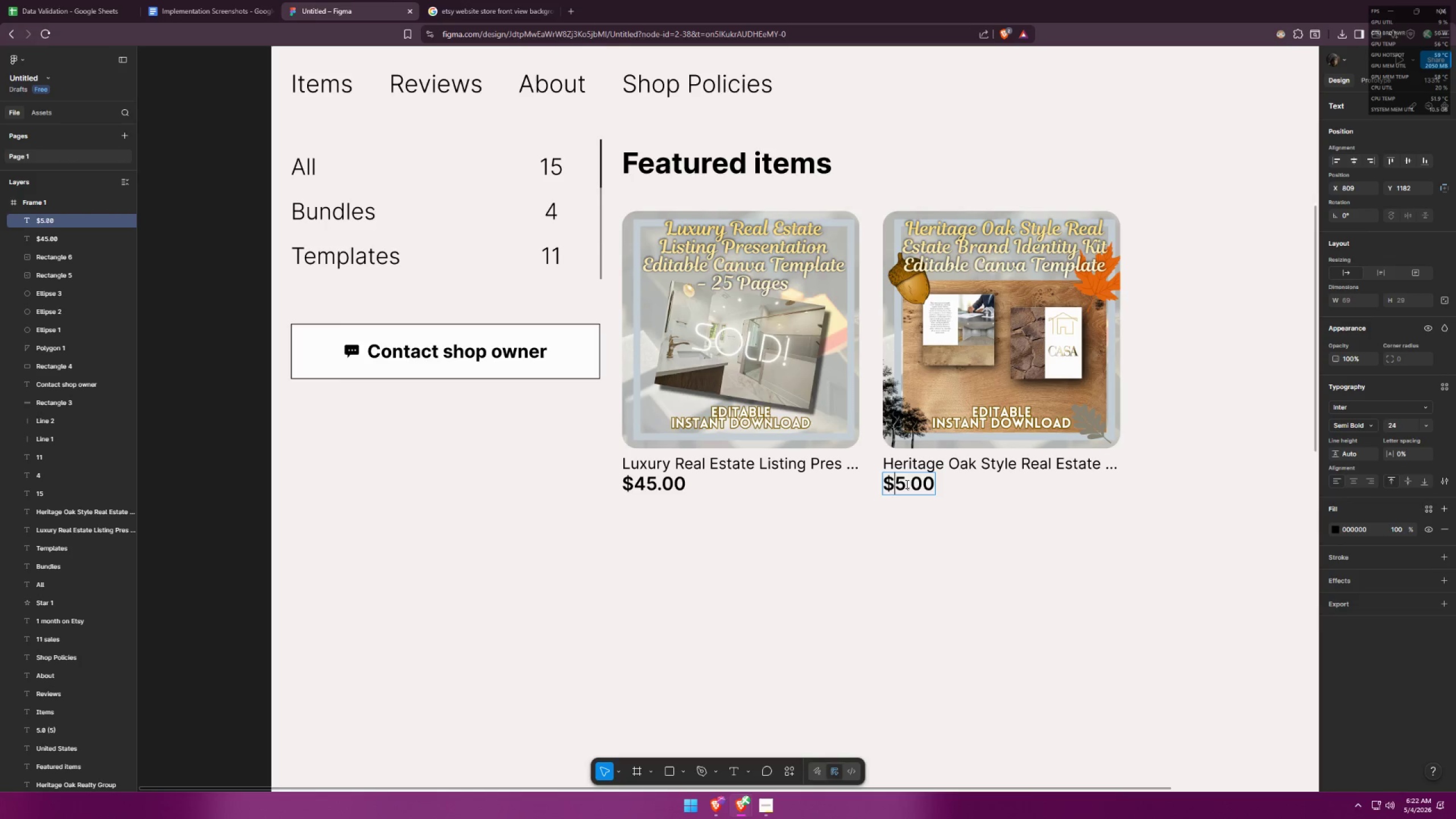 
key(5)
 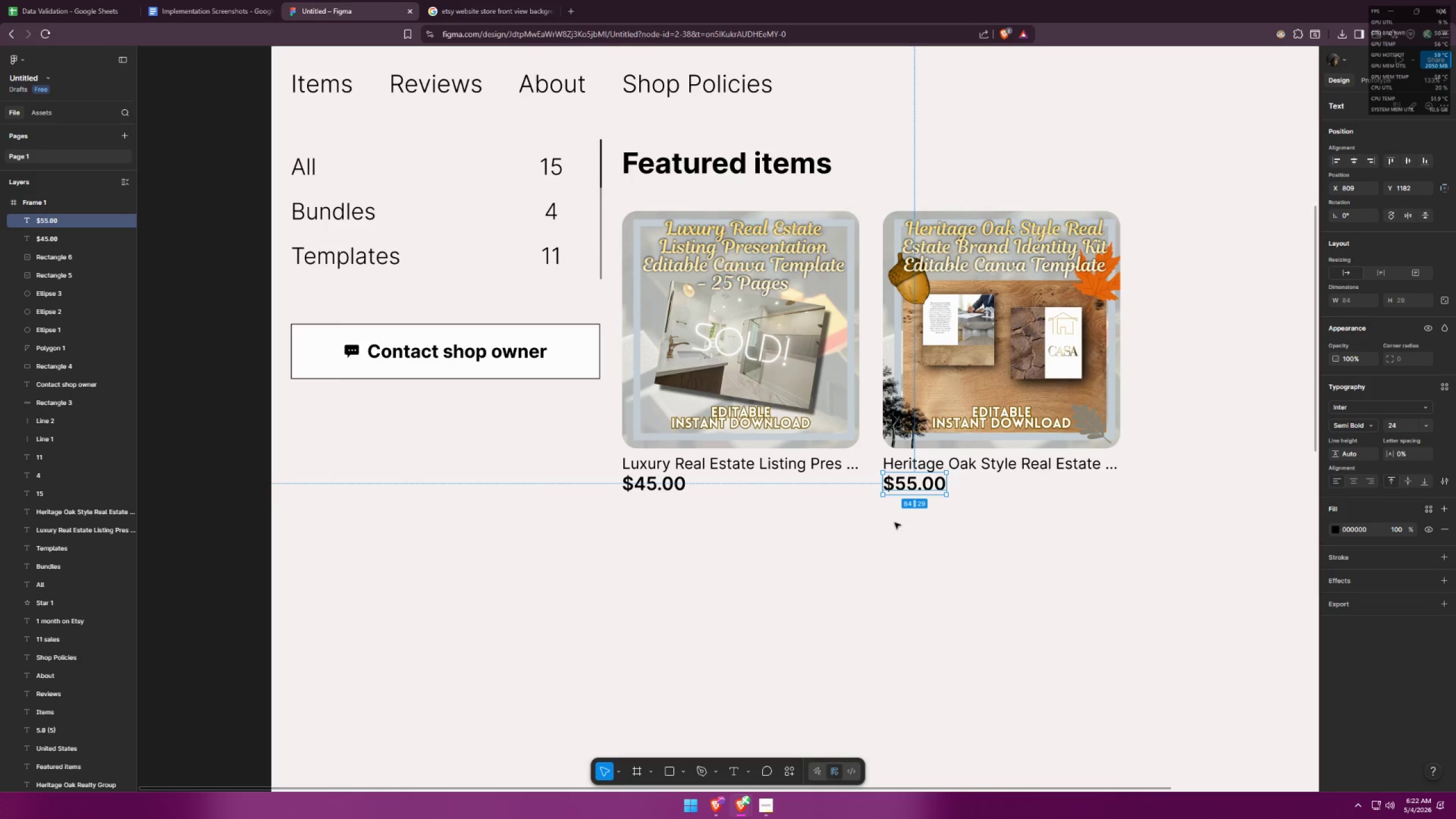 
double_click([895, 523])
 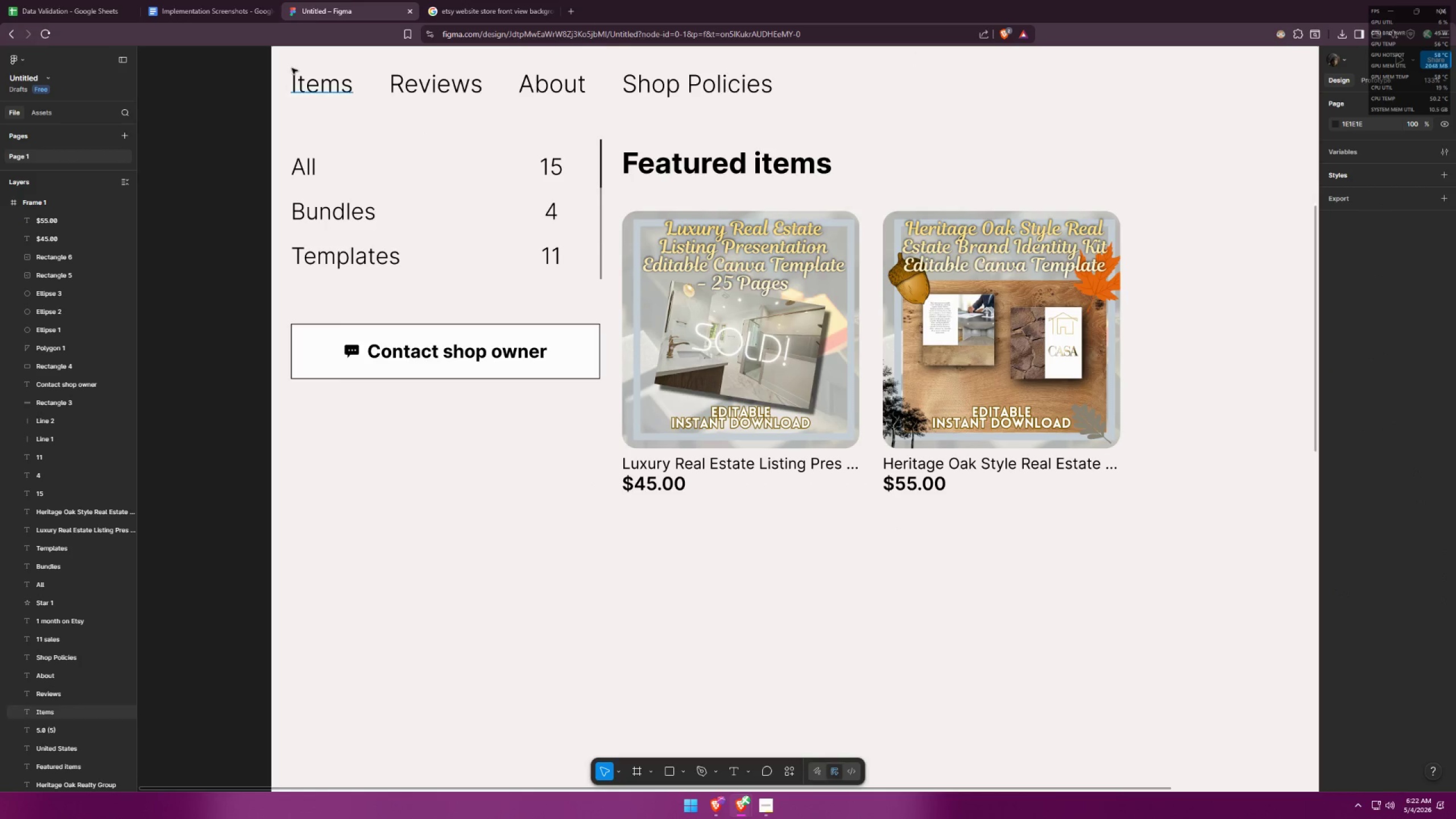 
left_click([97, 0])
 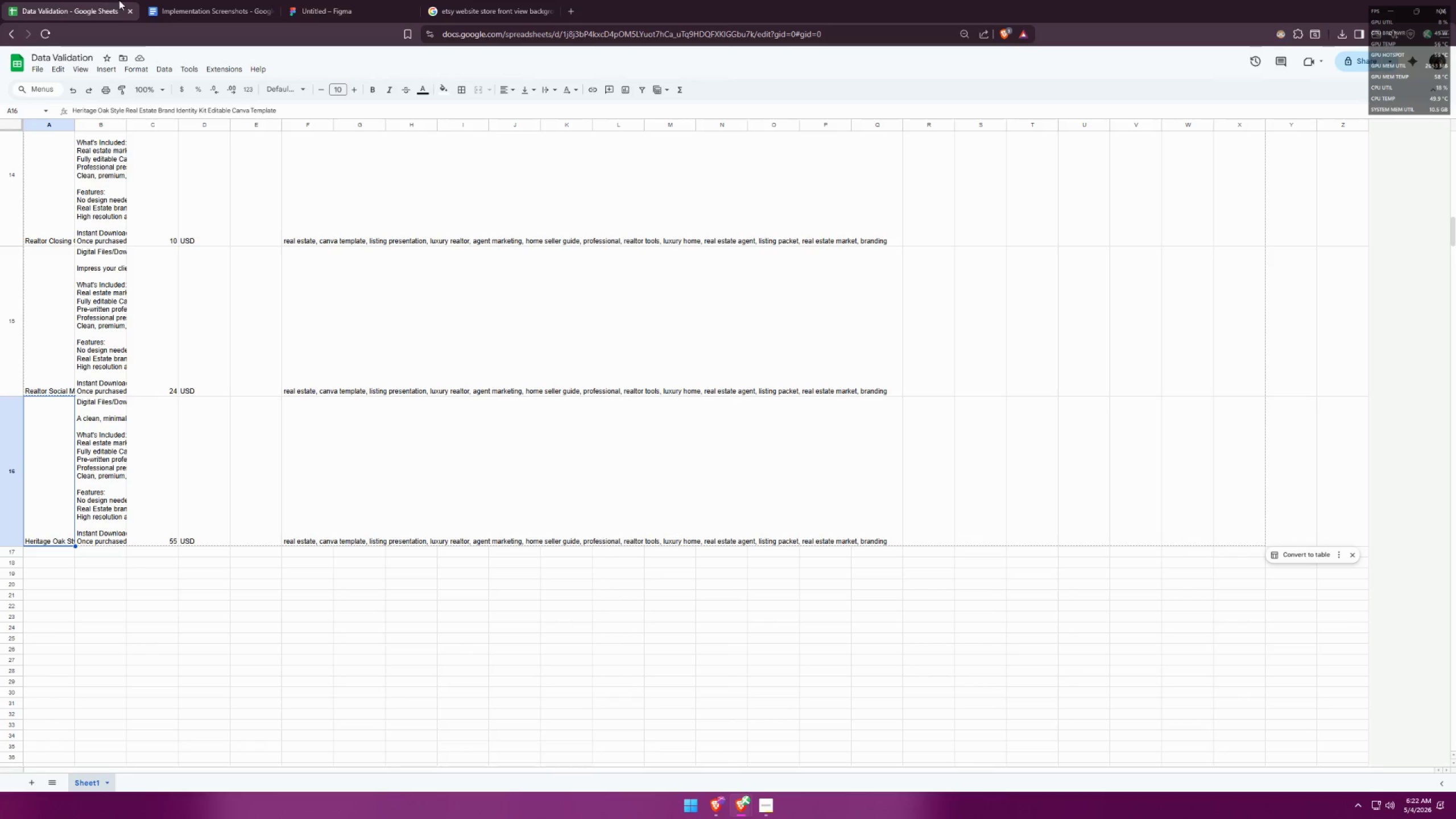 
left_click([192, 0])
 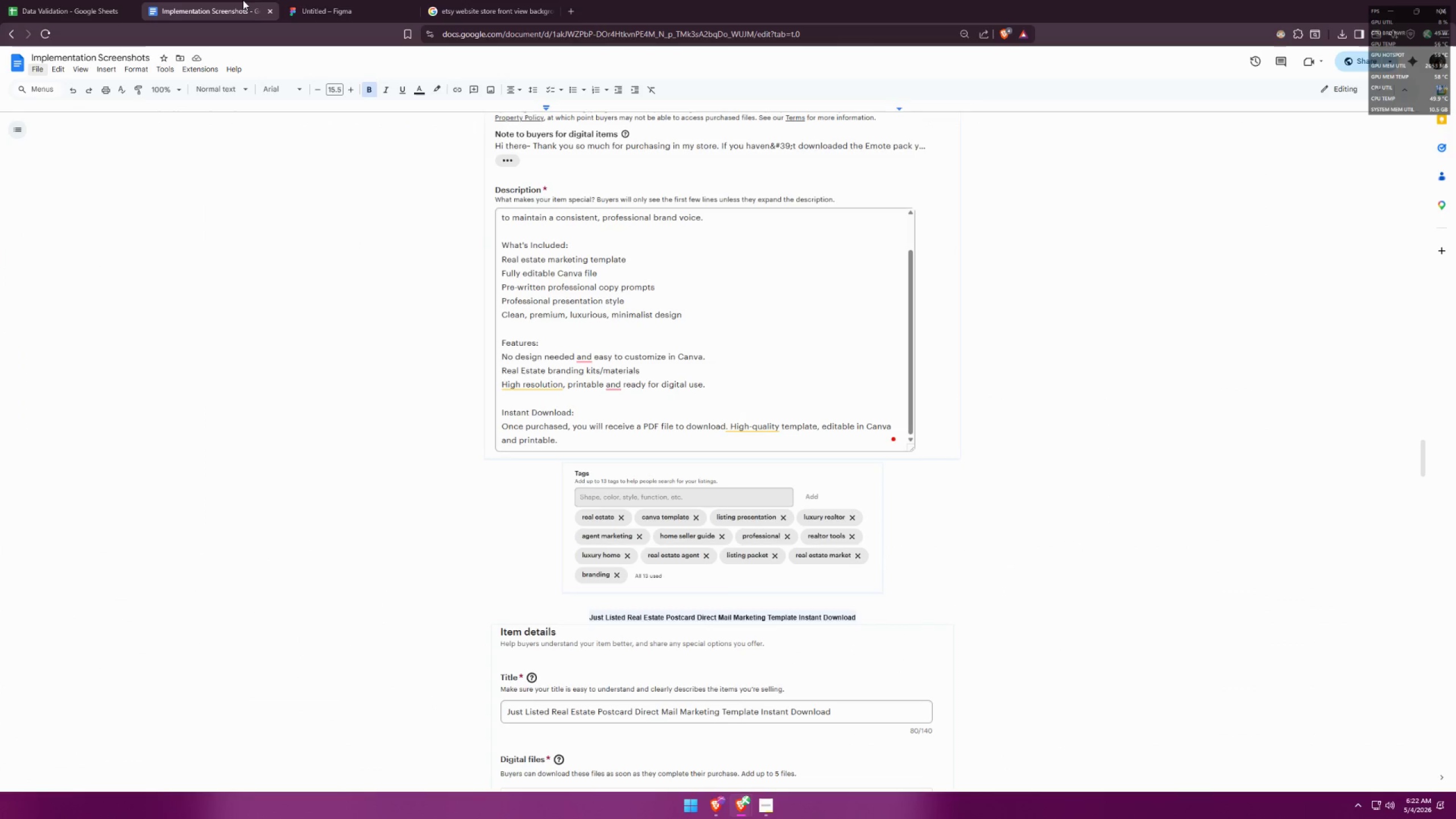 
left_click([289, 0])
 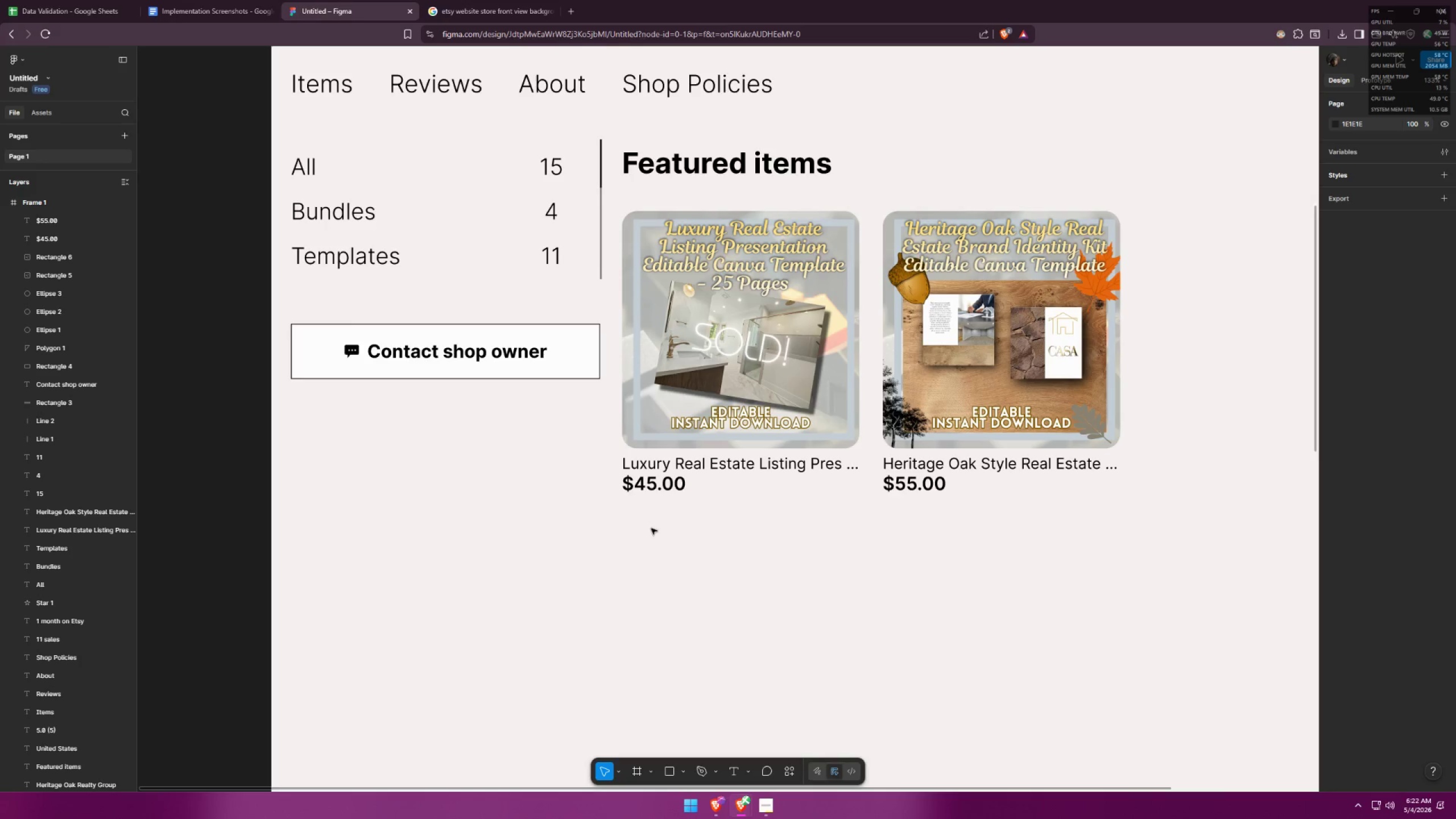 
left_click([670, 535])
 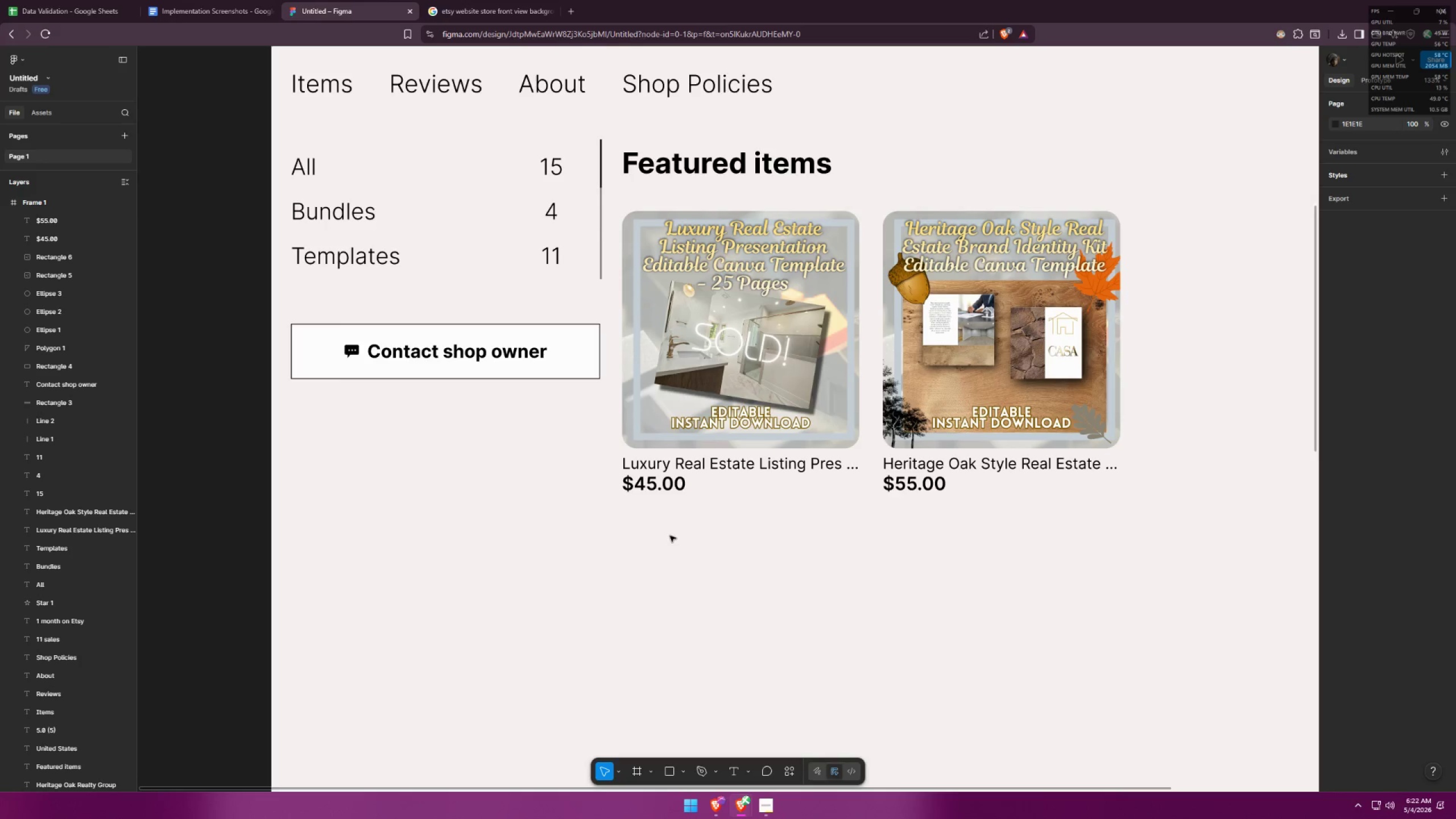 
hold_key(key=ControlLeft, duration=0.33)
 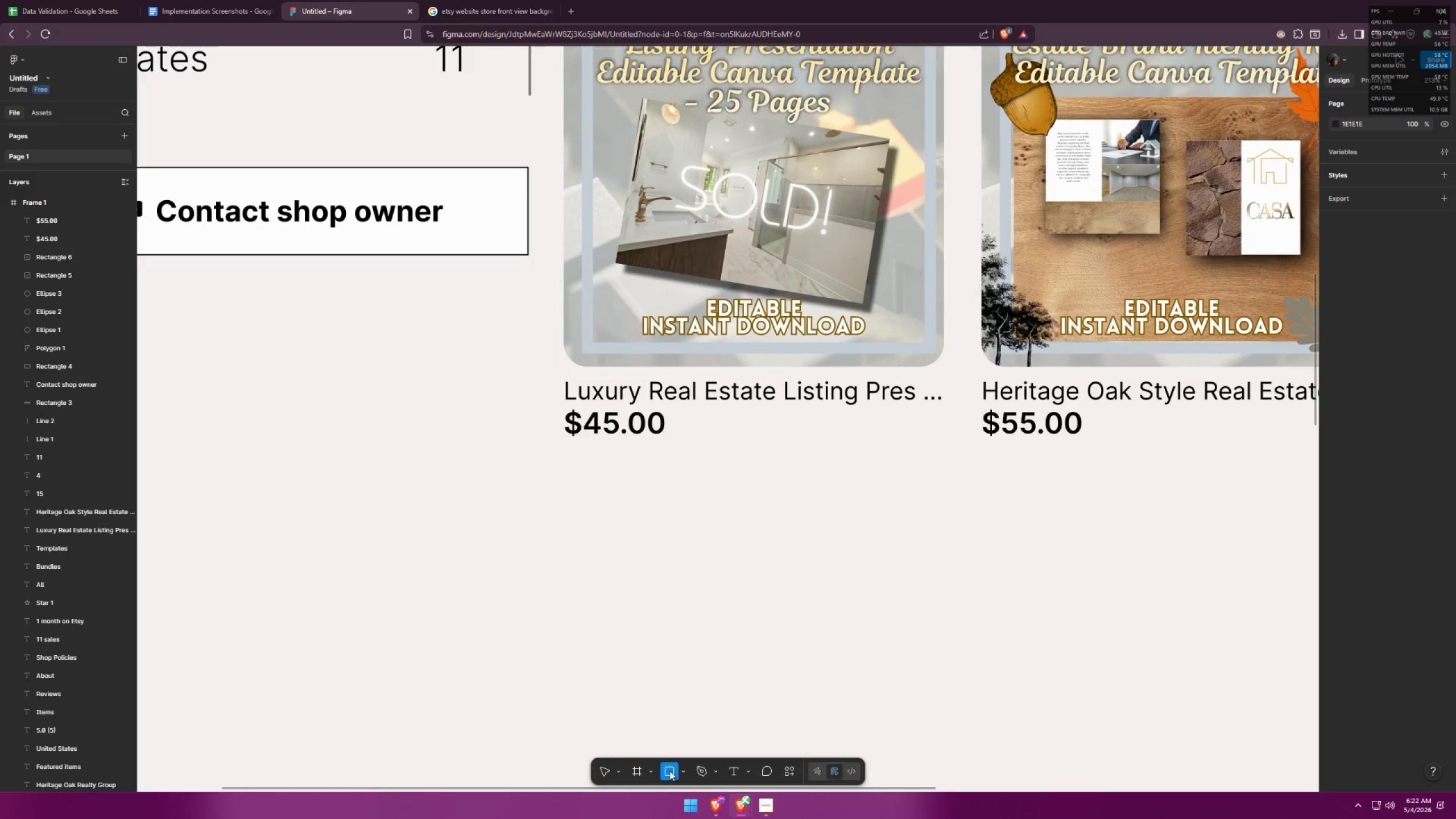 
left_click([669, 771])
 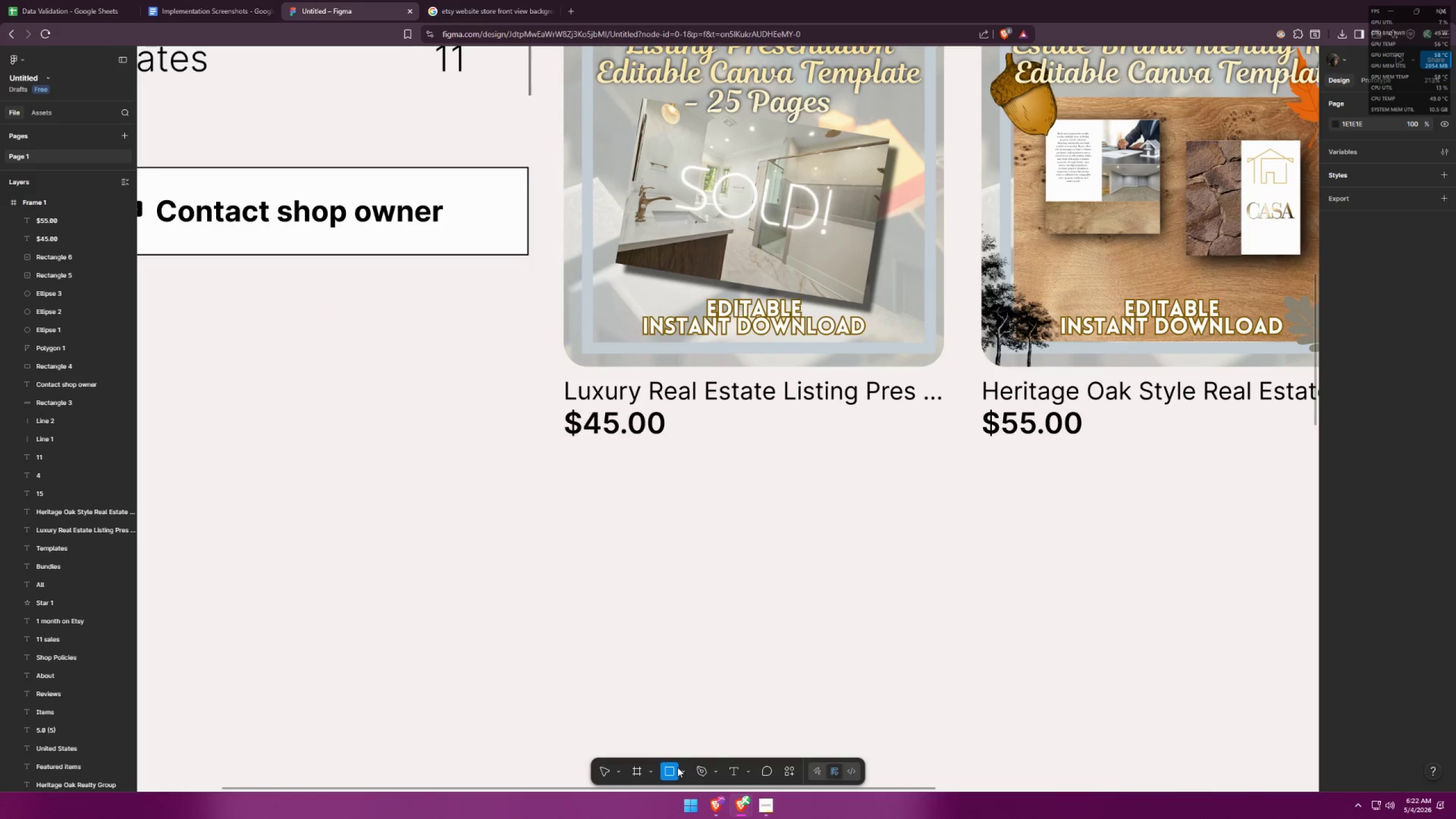 
scroll: coordinate [719, 584], scroll_direction: up, amount: 4.0
 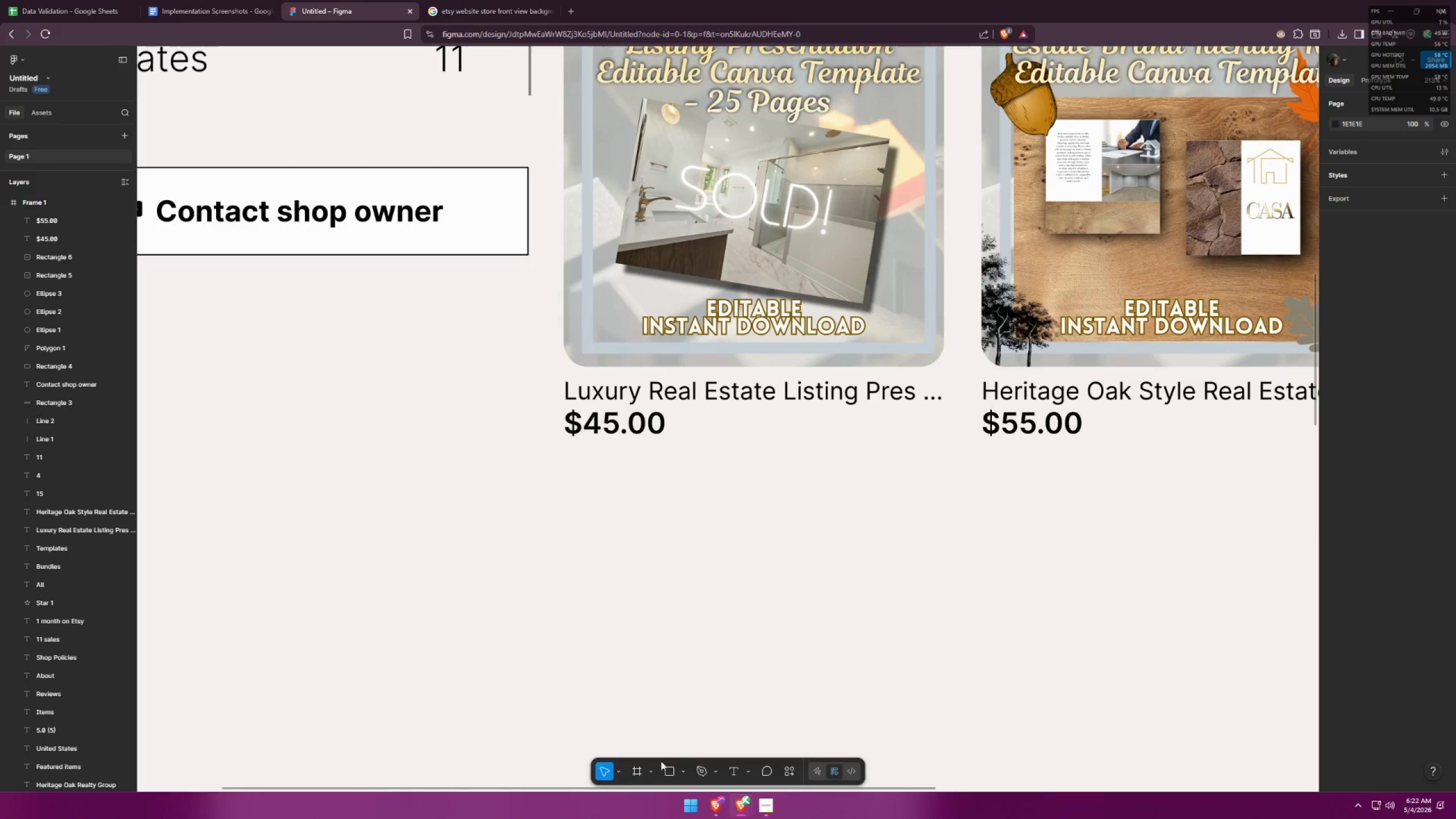 
triple_click([666, 770])
 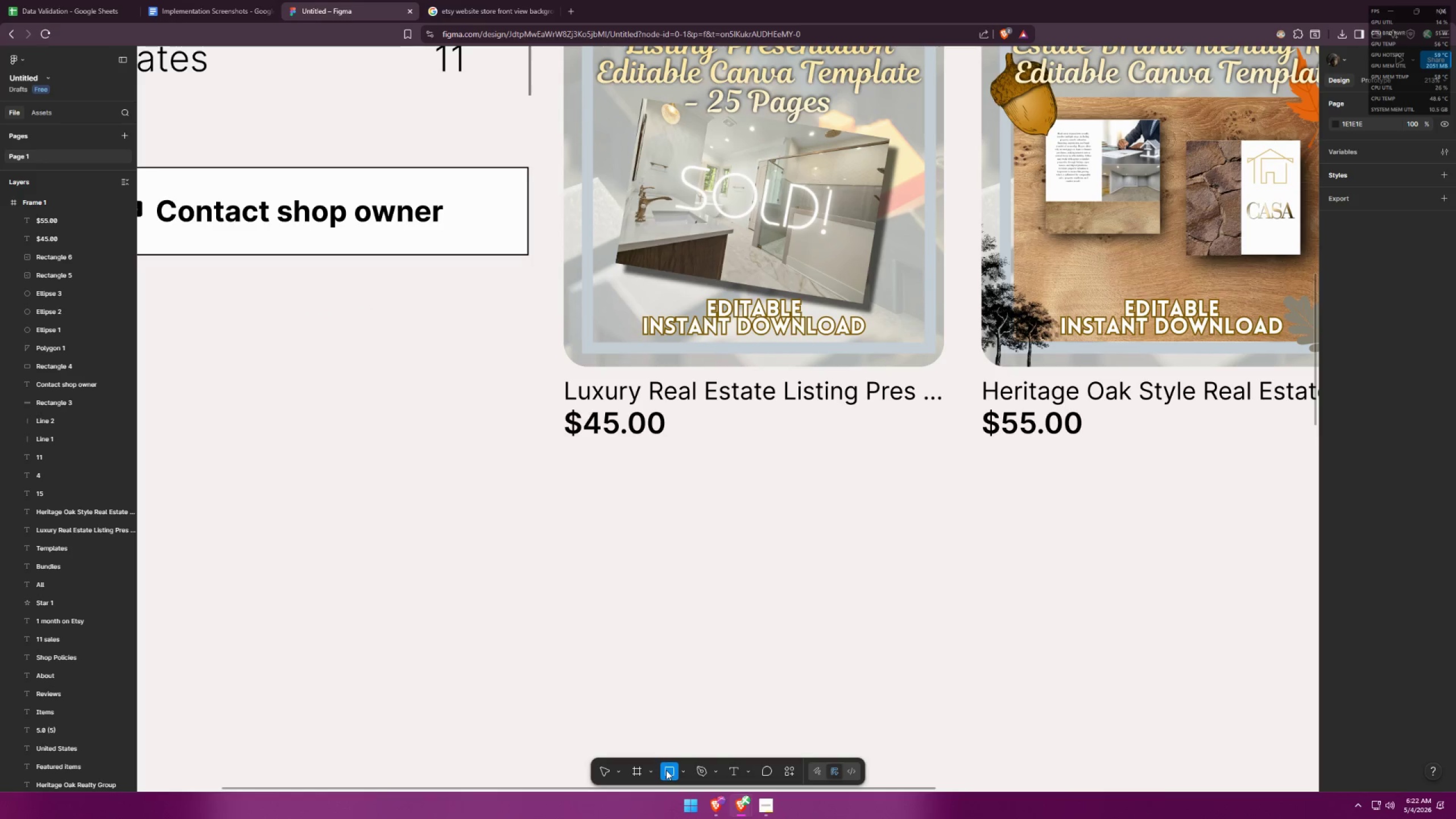 
triple_click([666, 770])
 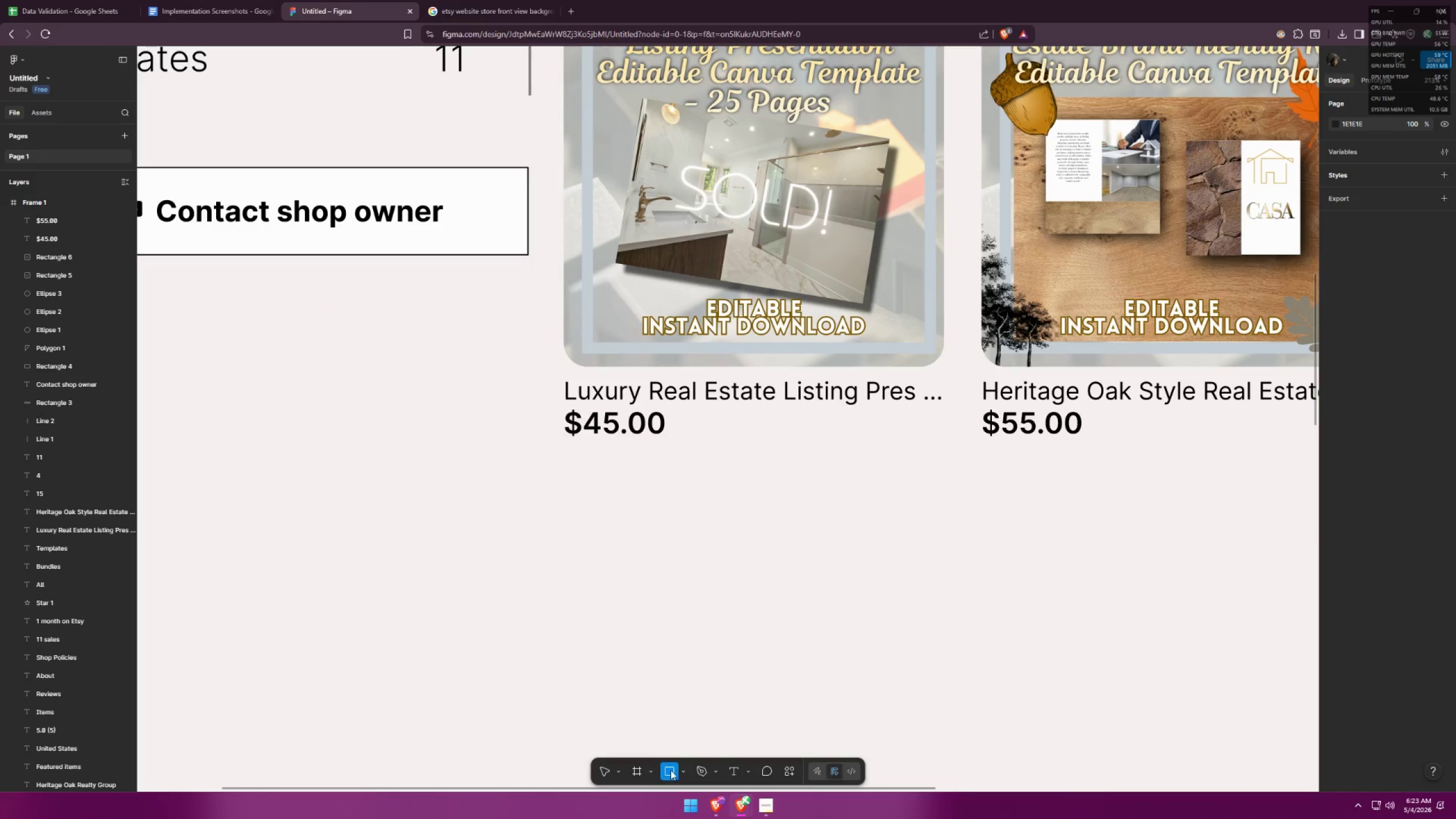 
triple_click([681, 768])
 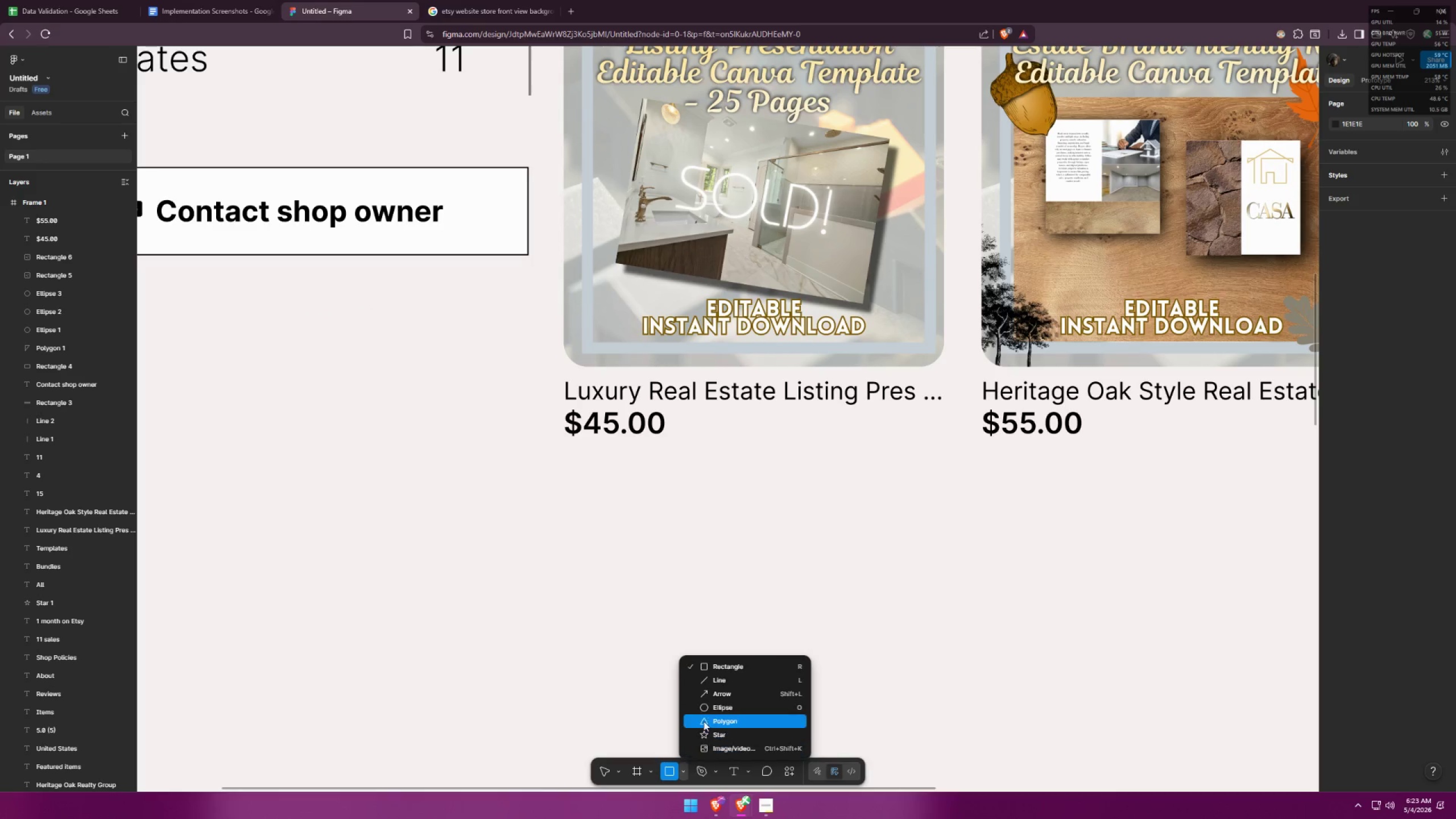 
left_click([712, 710])
 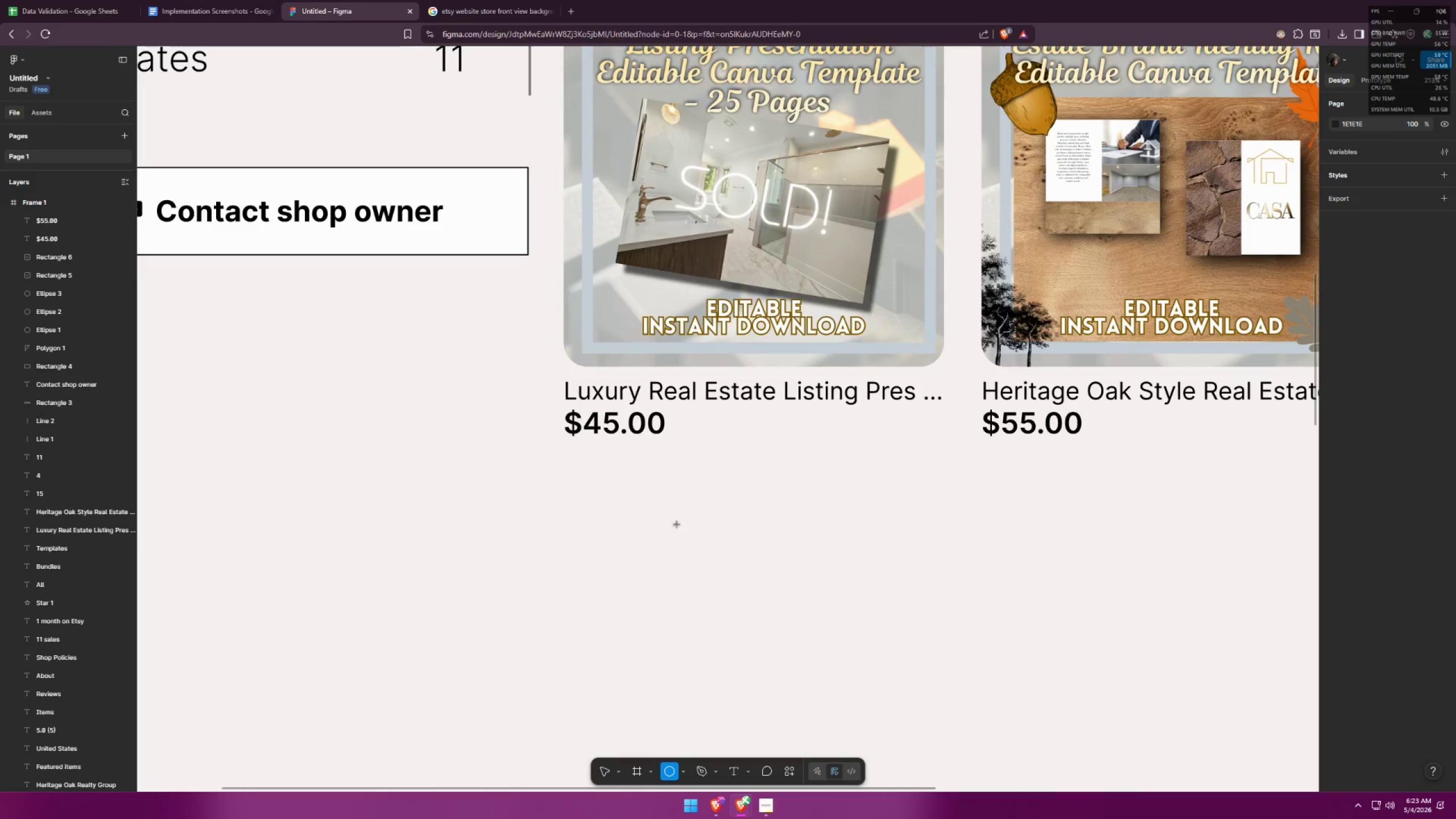 
left_click_drag(start_coordinate=[665, 500], to_coordinate=[689, 517])
 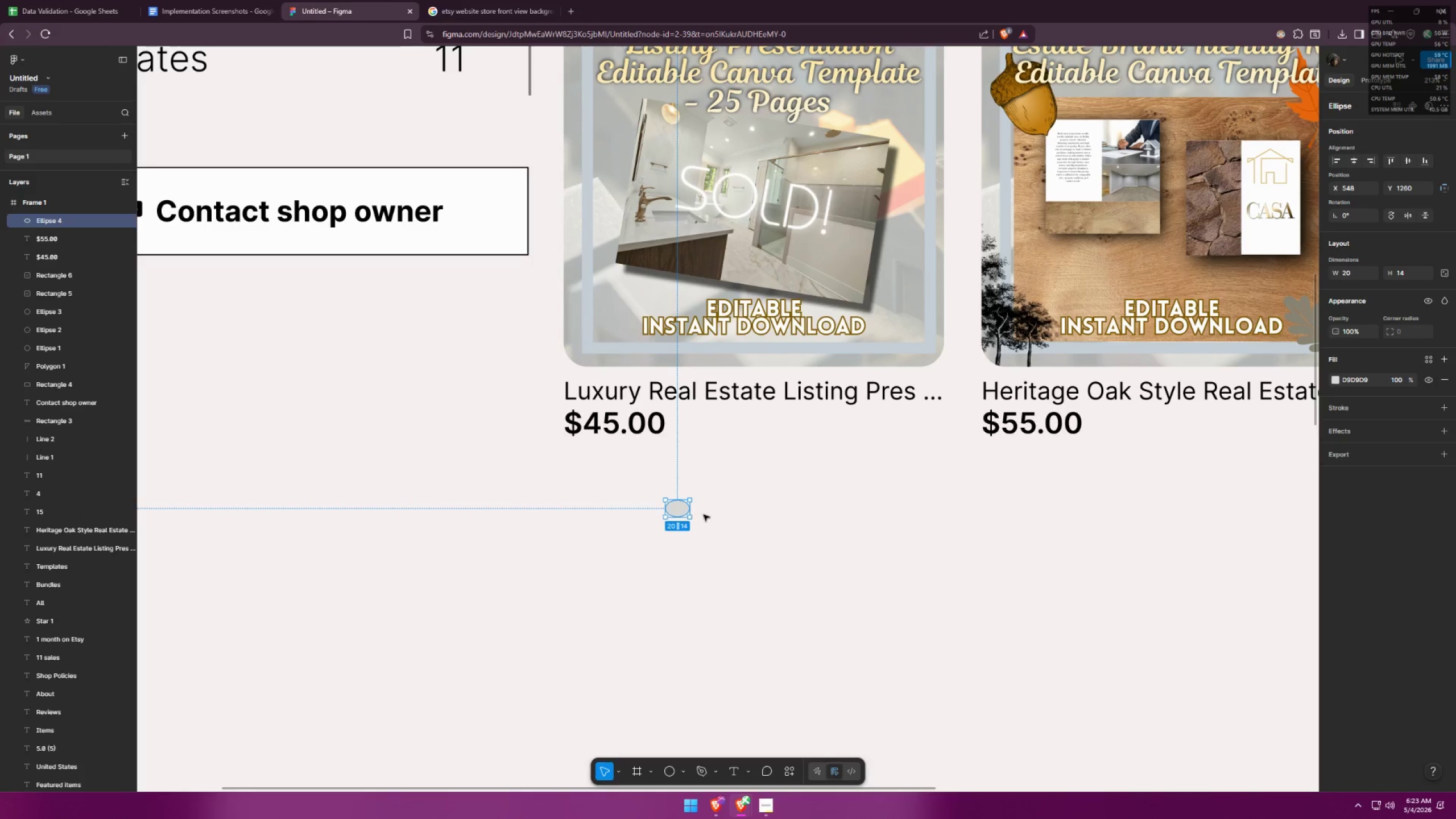 
left_click([704, 515])
 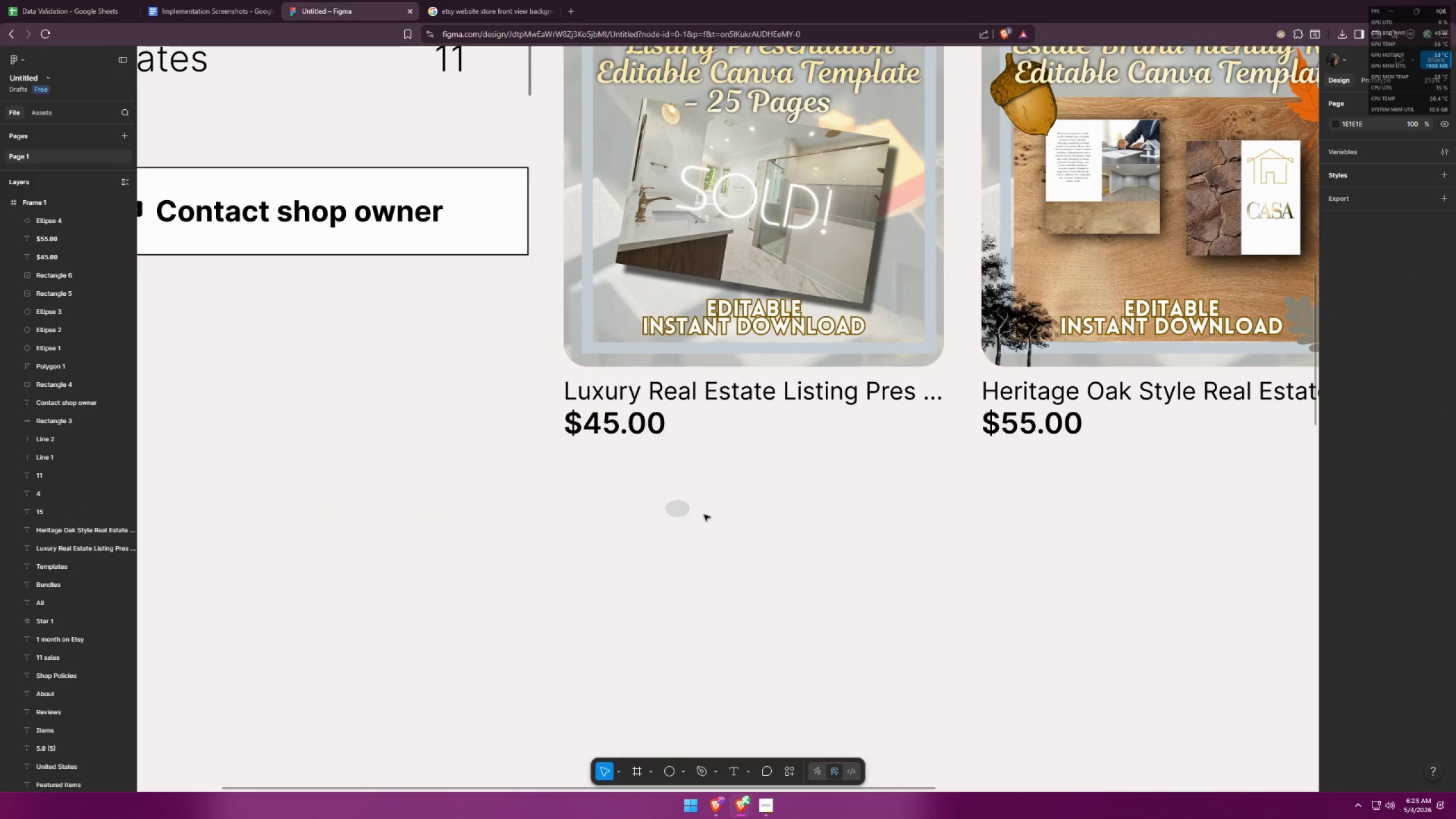 
hold_key(key=ControlLeft, duration=0.44)
 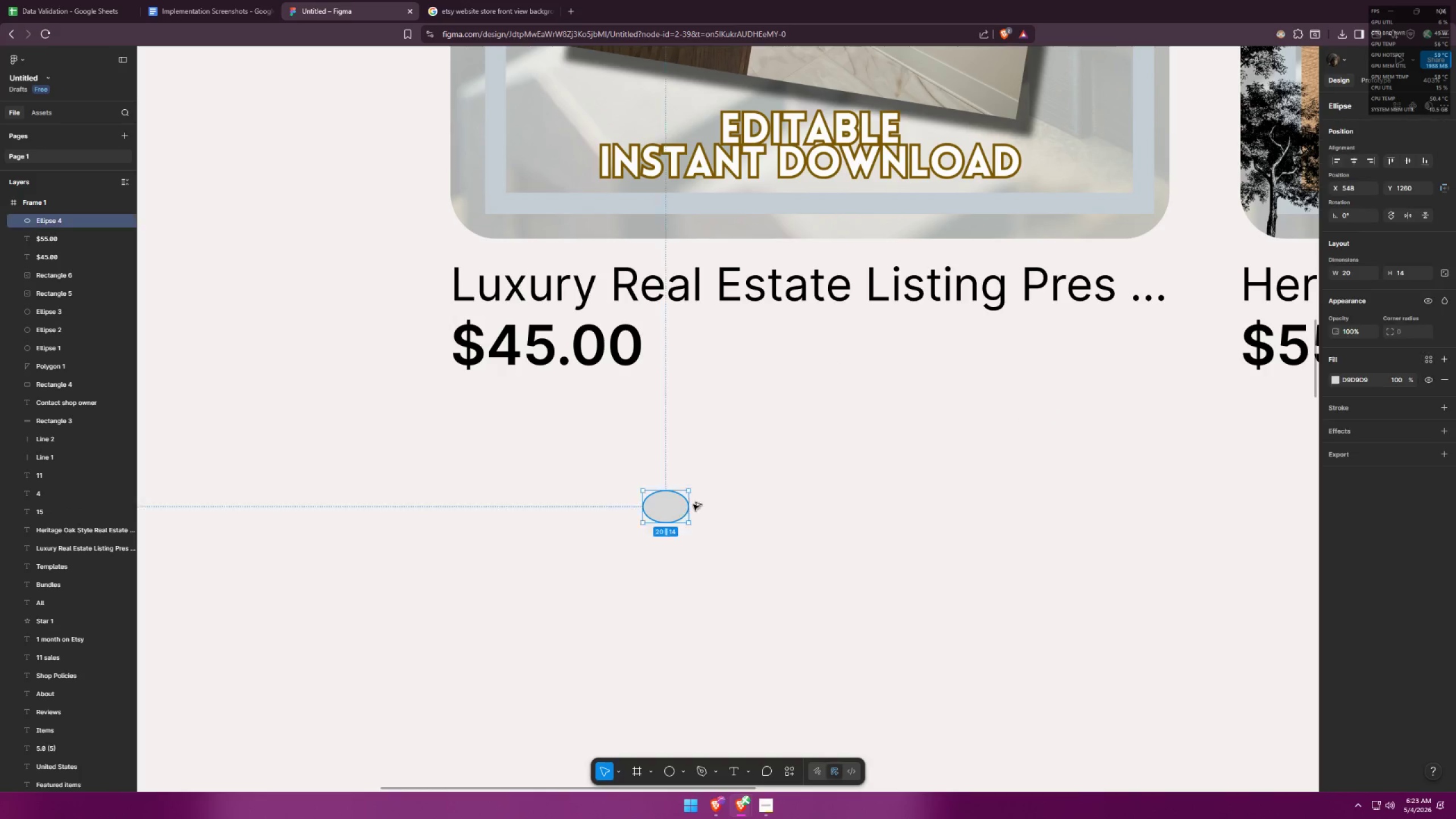 
hold_key(key=AltLeft, duration=1.47)
 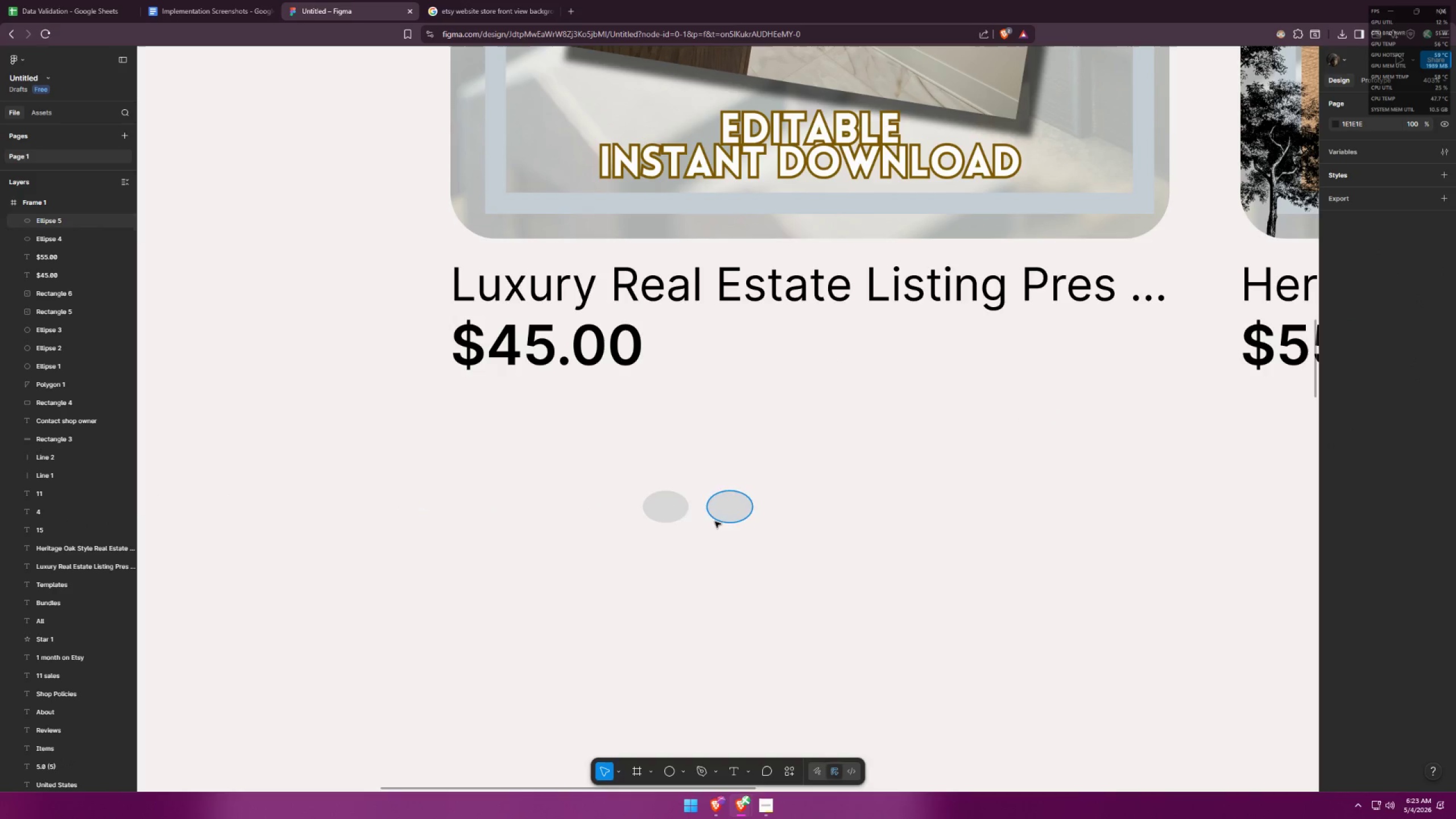 
scroll: coordinate [690, 510], scroll_direction: up, amount: 5.0
 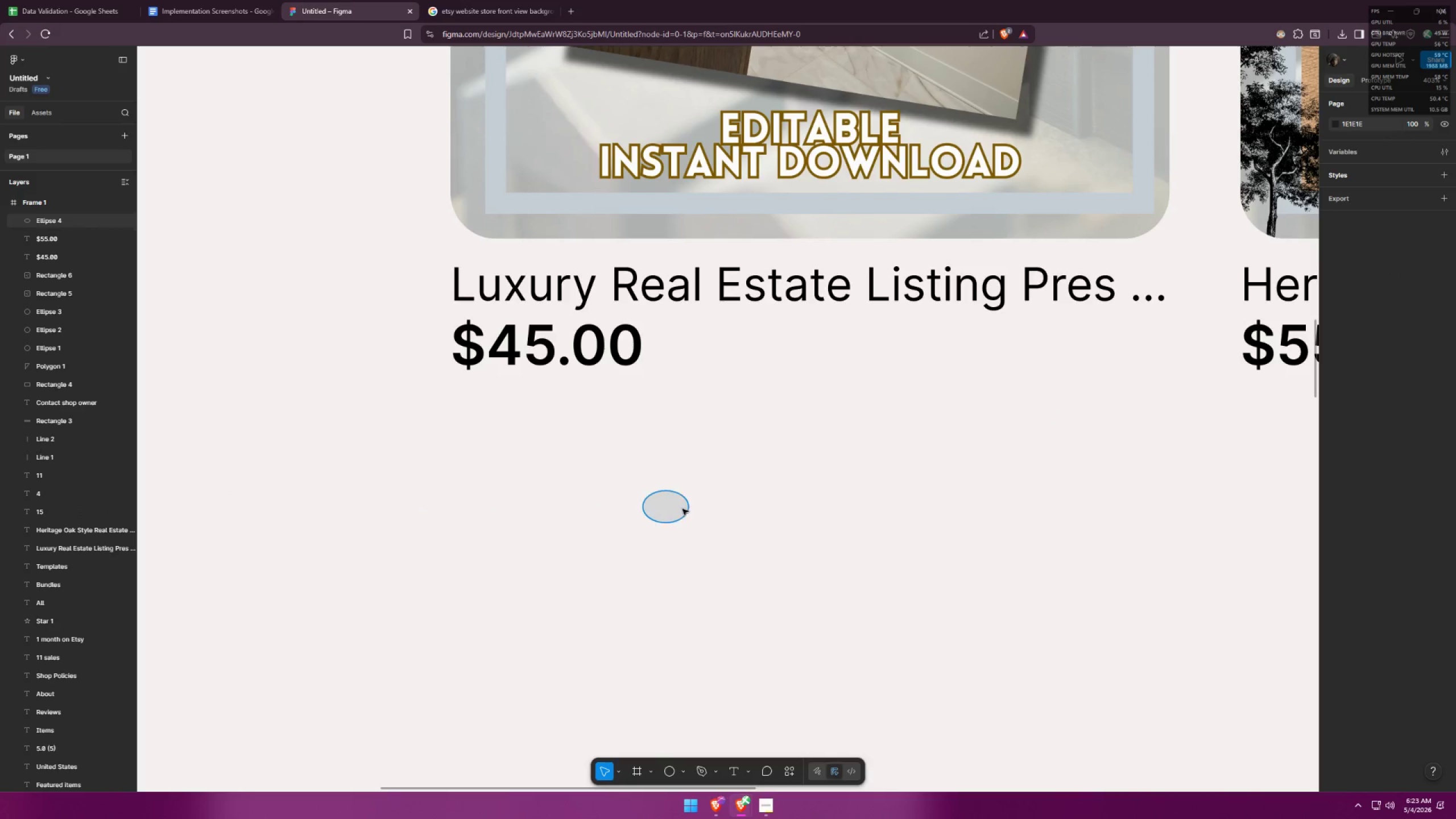 
hold_key(key=ShiftLeft, duration=1.42)
left_click_drag(start_coordinate=[676, 509], to_coordinate=[741, 495])
 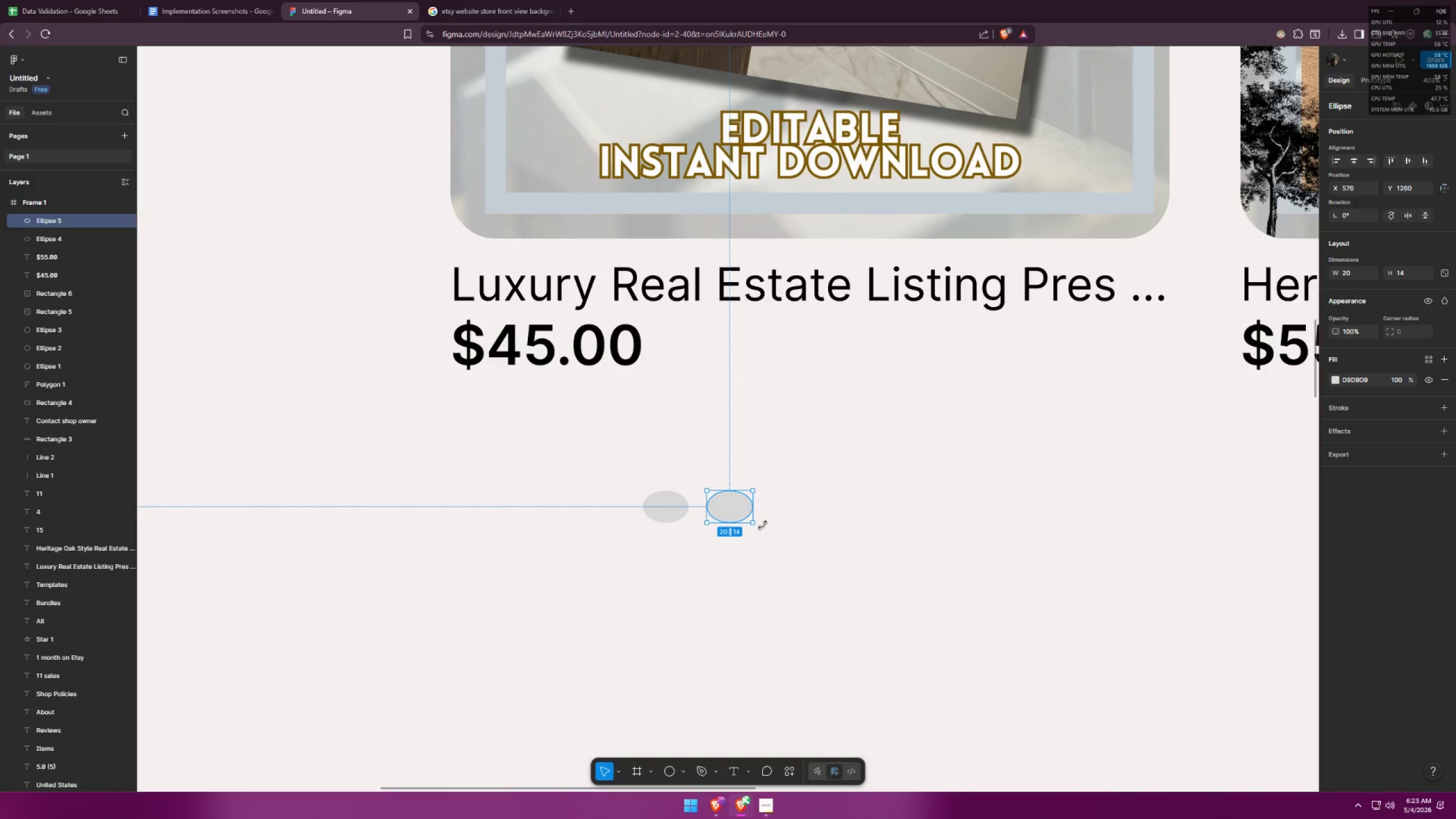 
left_click([769, 537])
 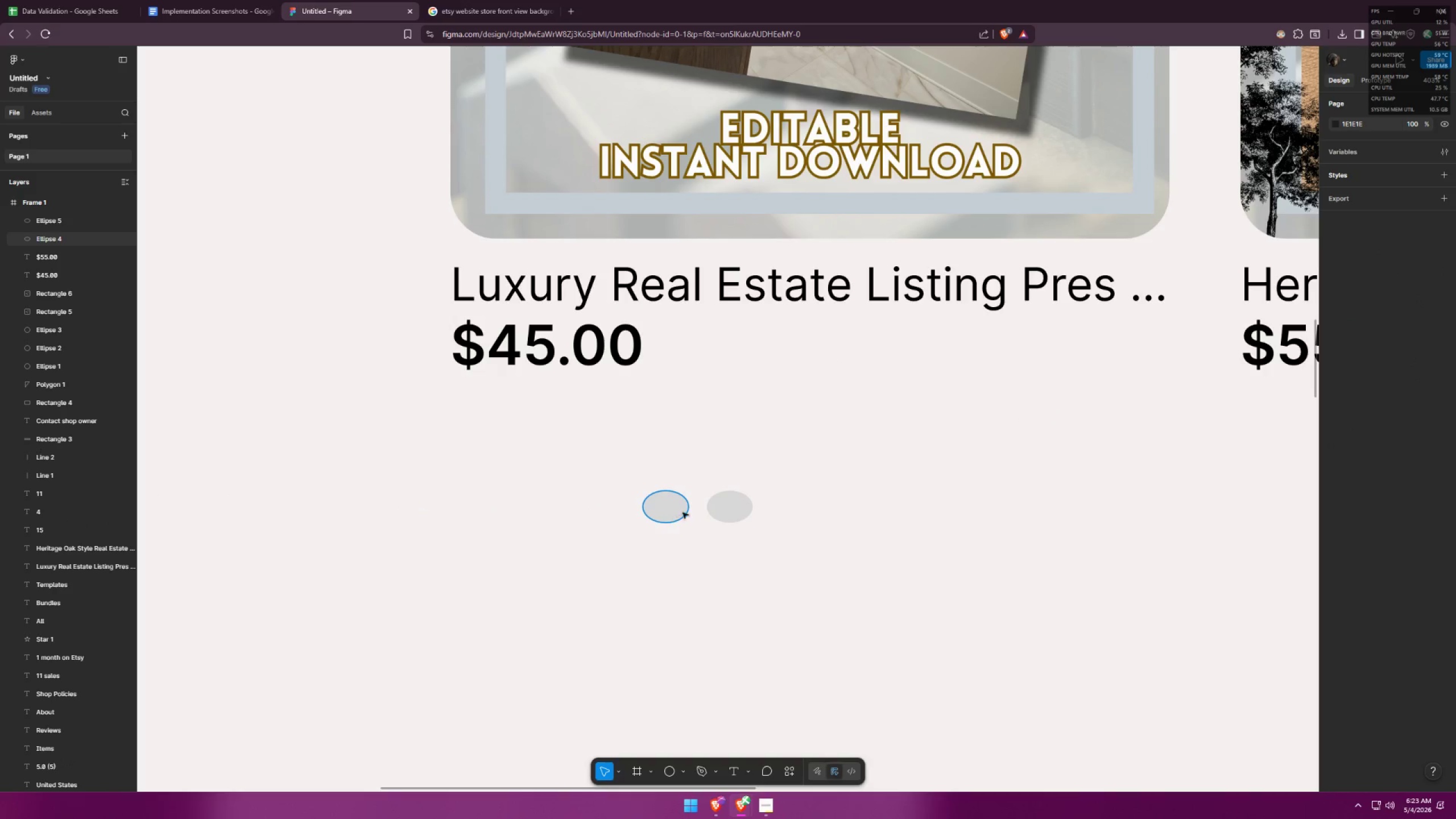 
key(Control+Z)
 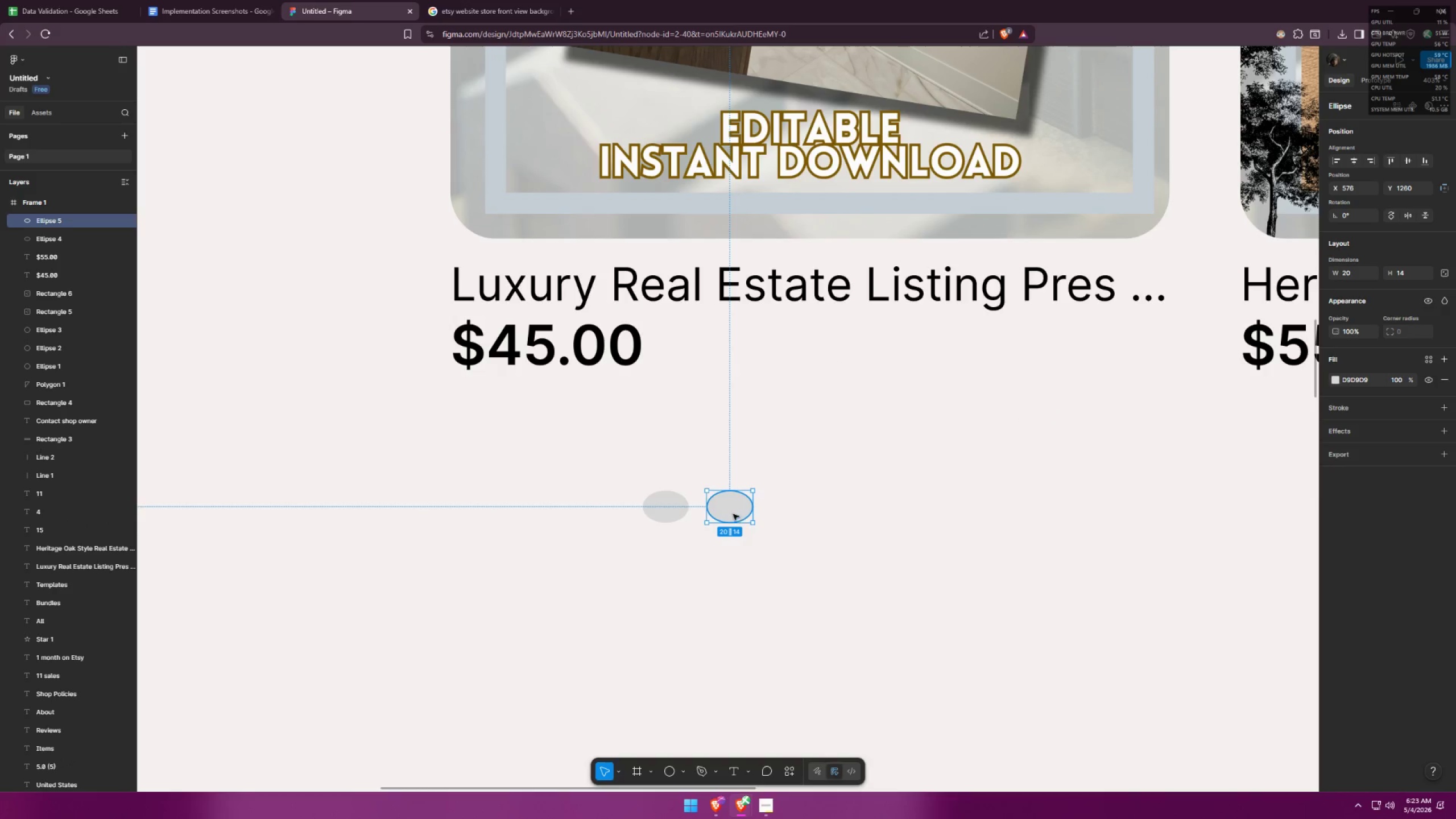 
key(Control+Z)
 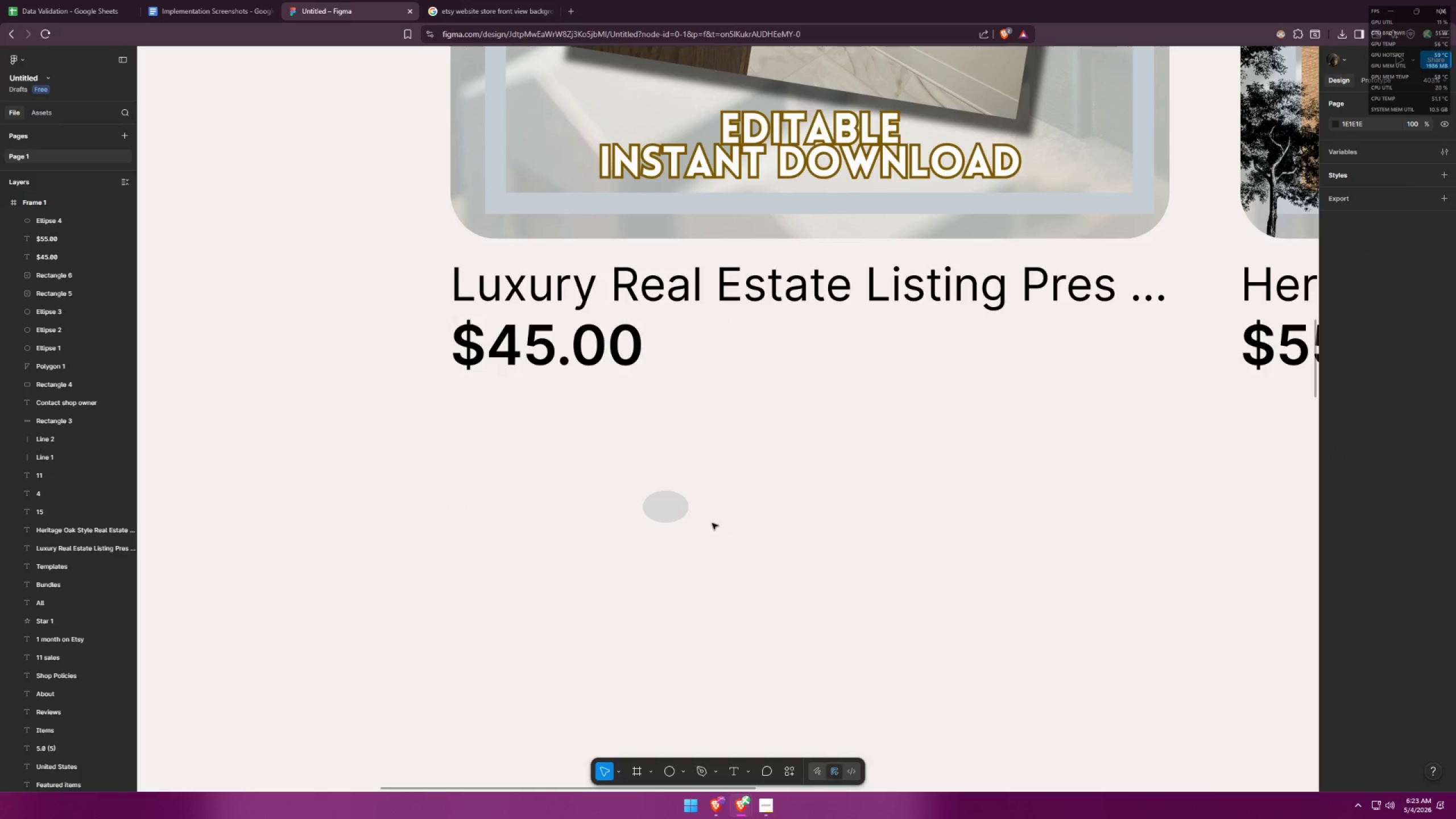 
key(Control+ControlLeft)
 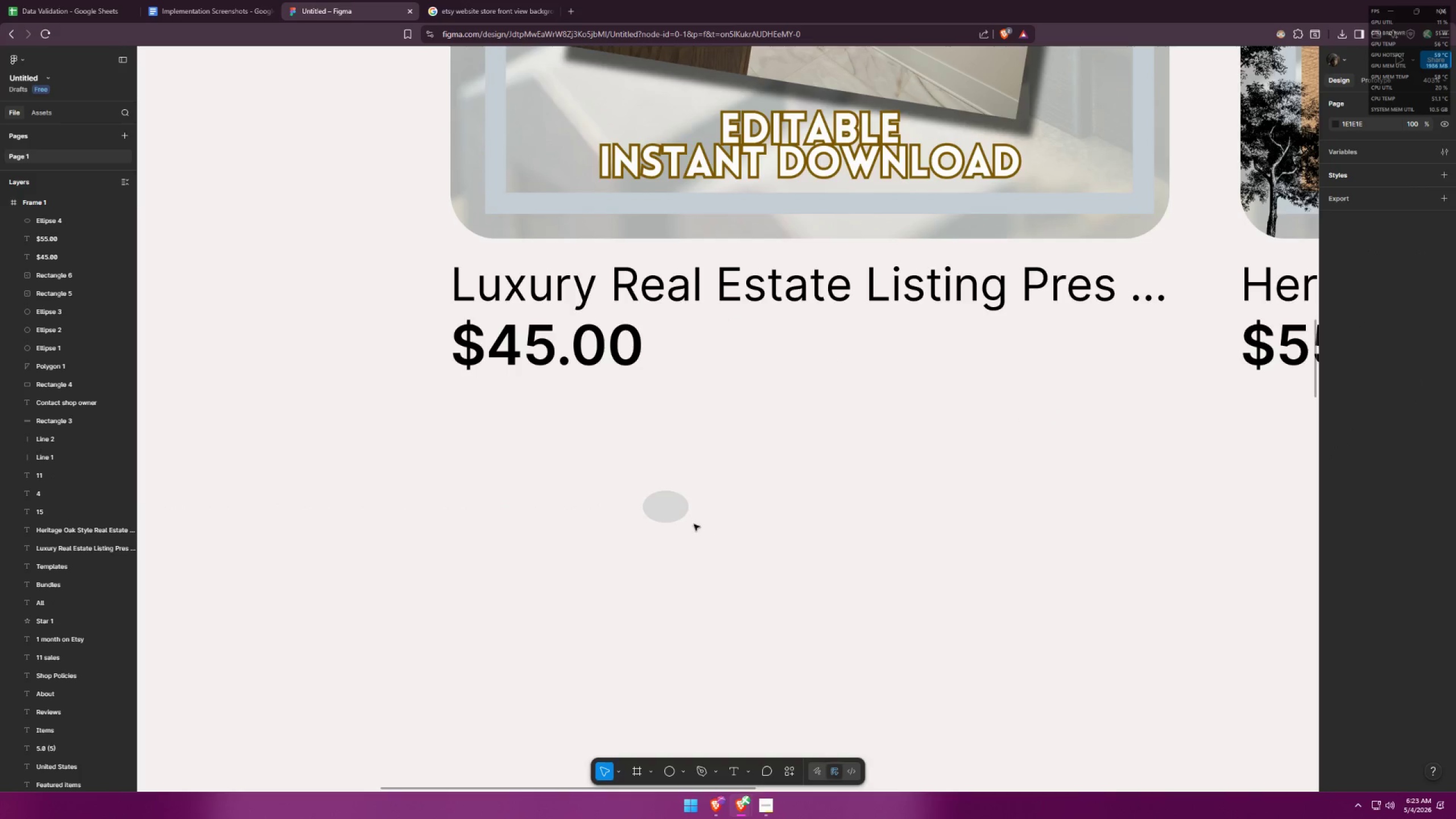 
double_click([614, 484])
 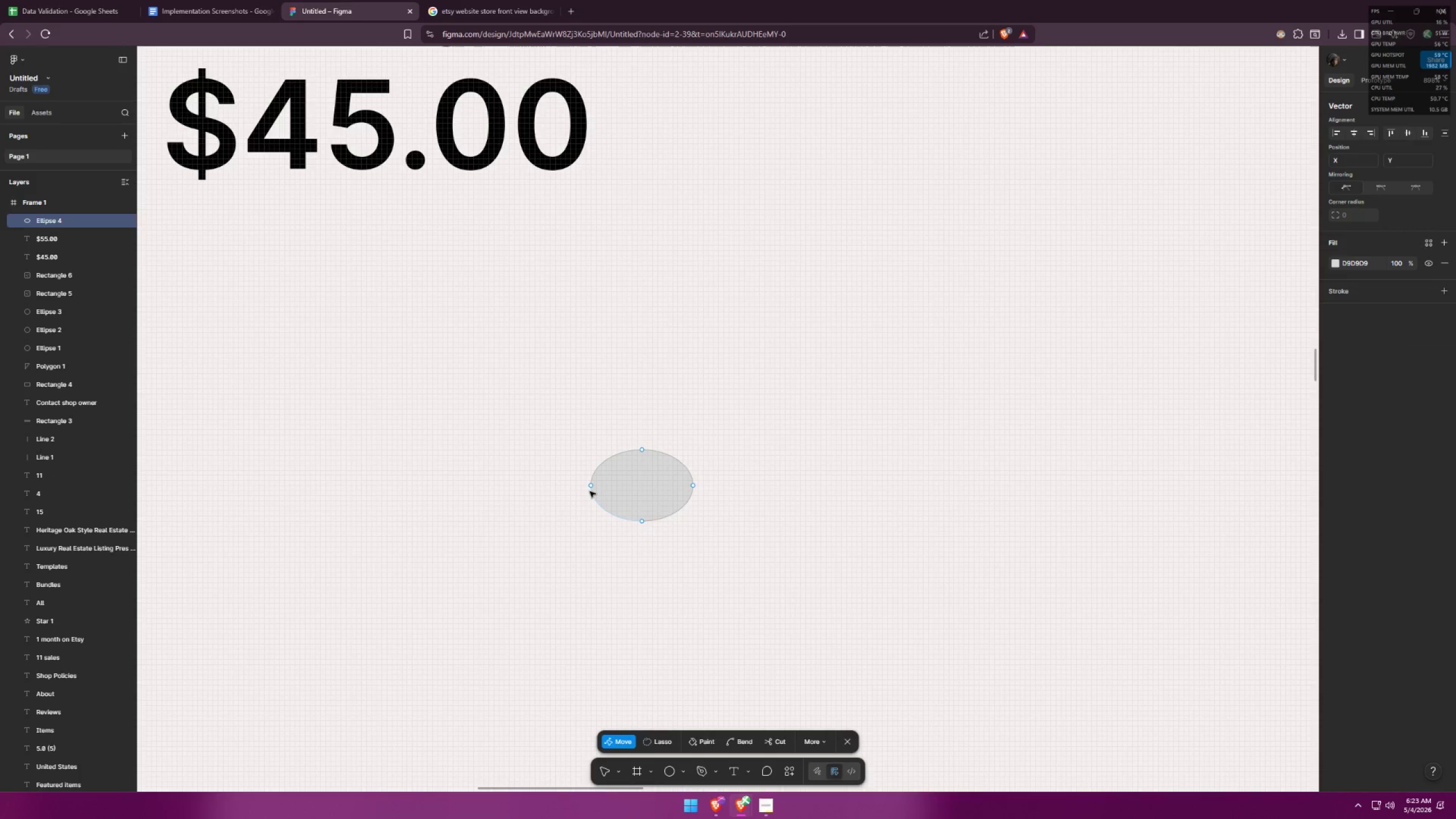 
scroll: coordinate [685, 524], scroll_direction: up, amount: 6.0
 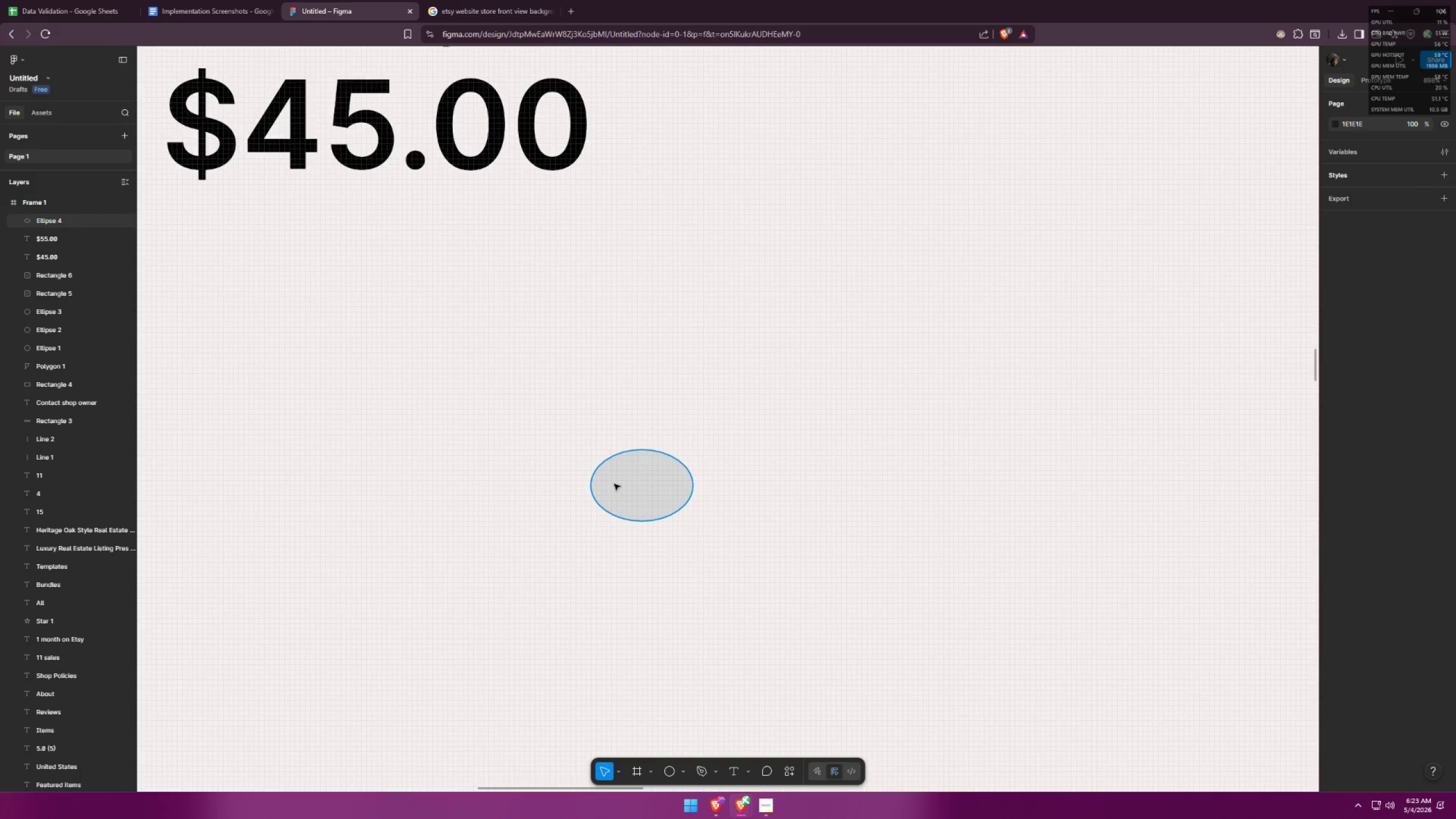 
left_click_drag(start_coordinate=[592, 489], to_coordinate=[593, 503])
 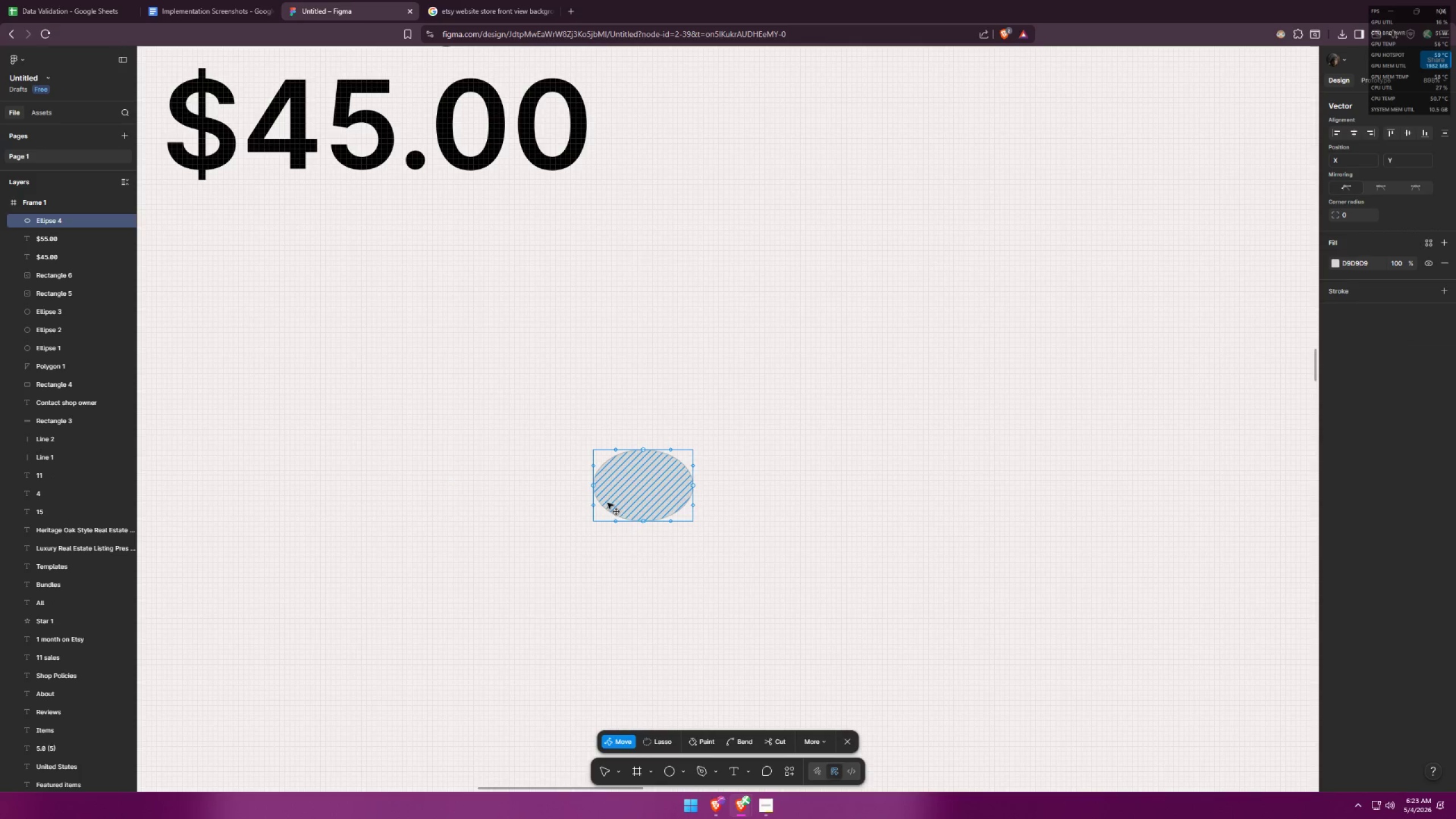 
key(Control+ControlLeft)
 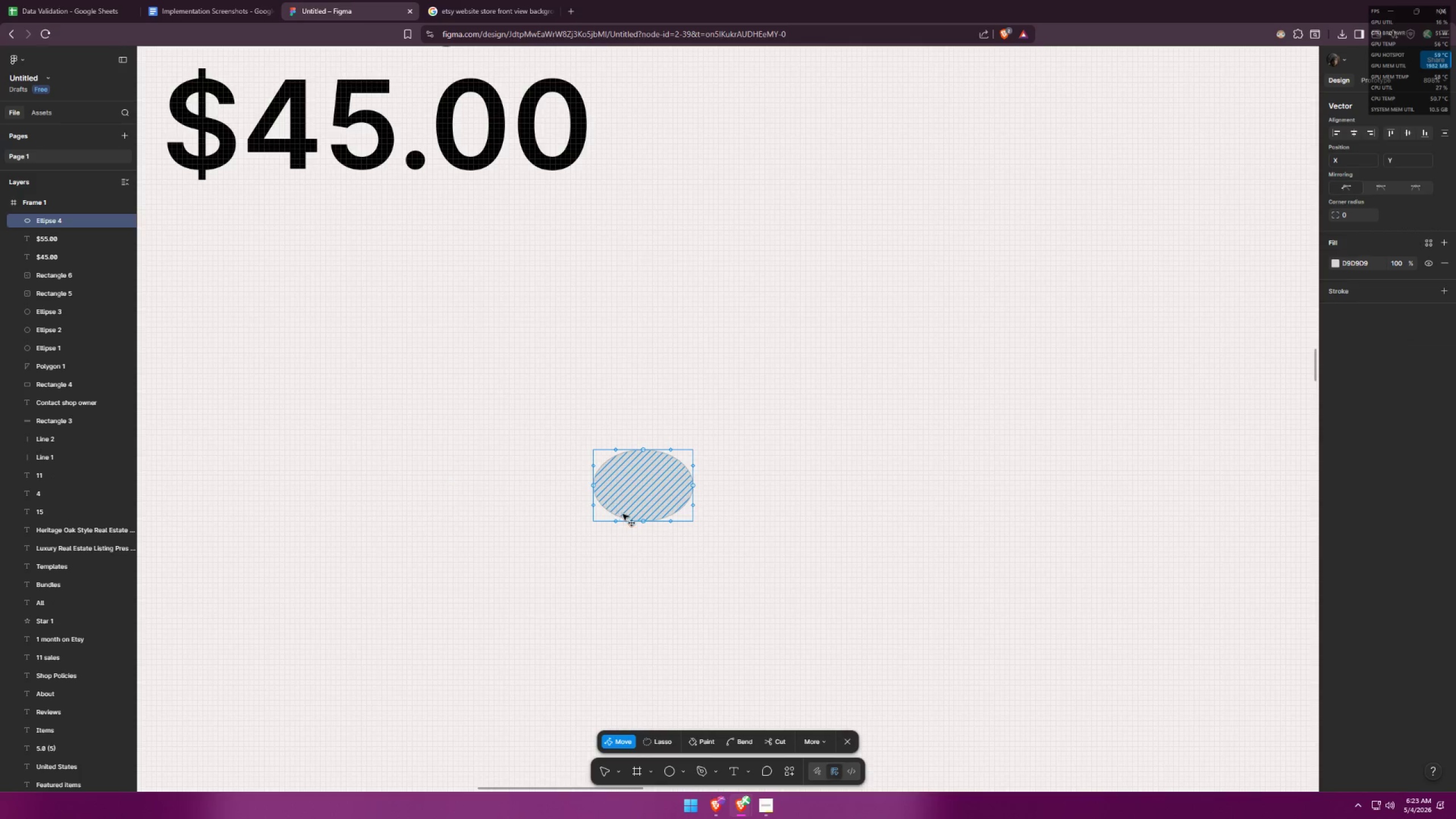 
key(Control+Z)
 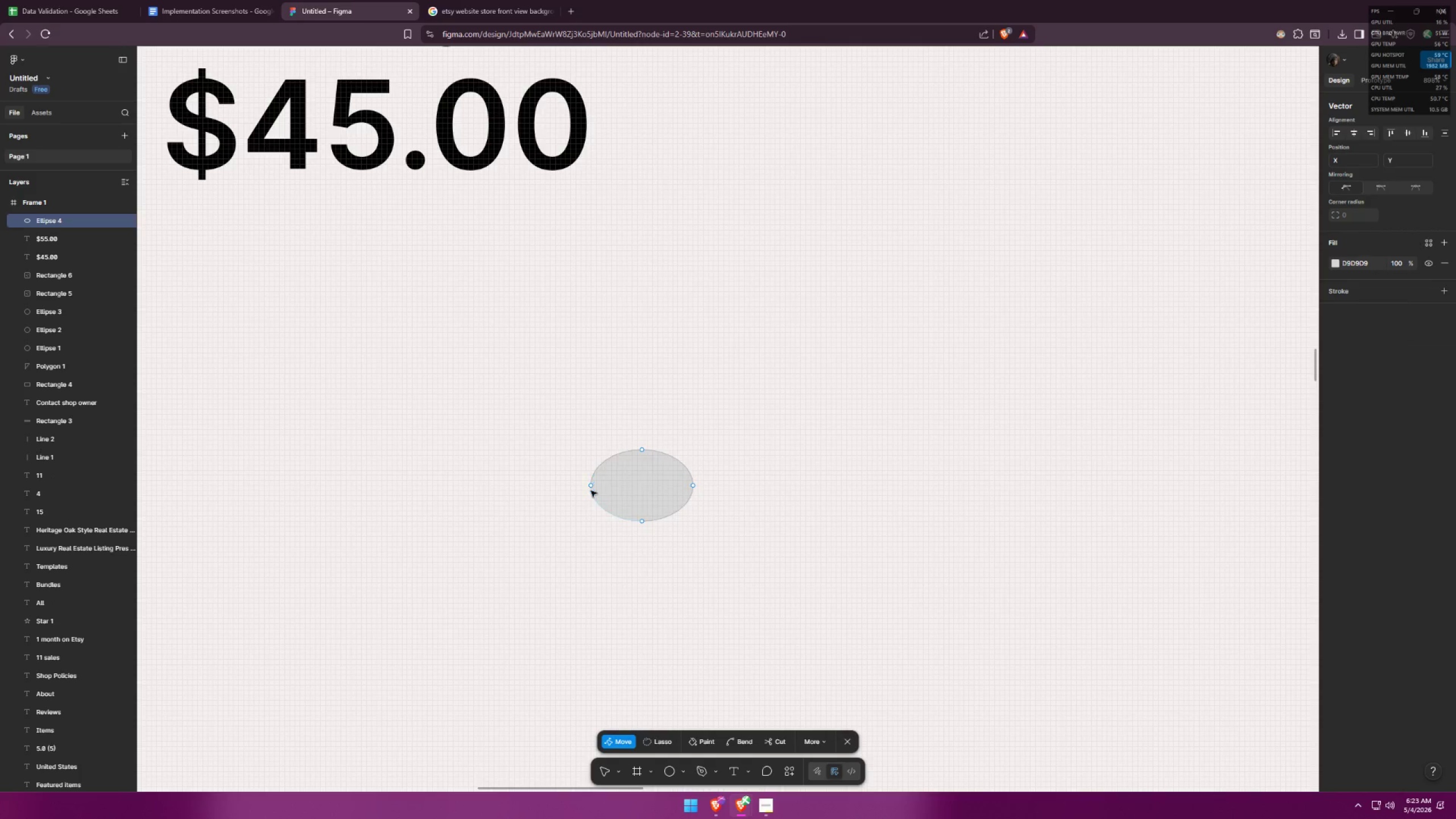 
left_click_drag(start_coordinate=[591, 489], to_coordinate=[590, 505])
 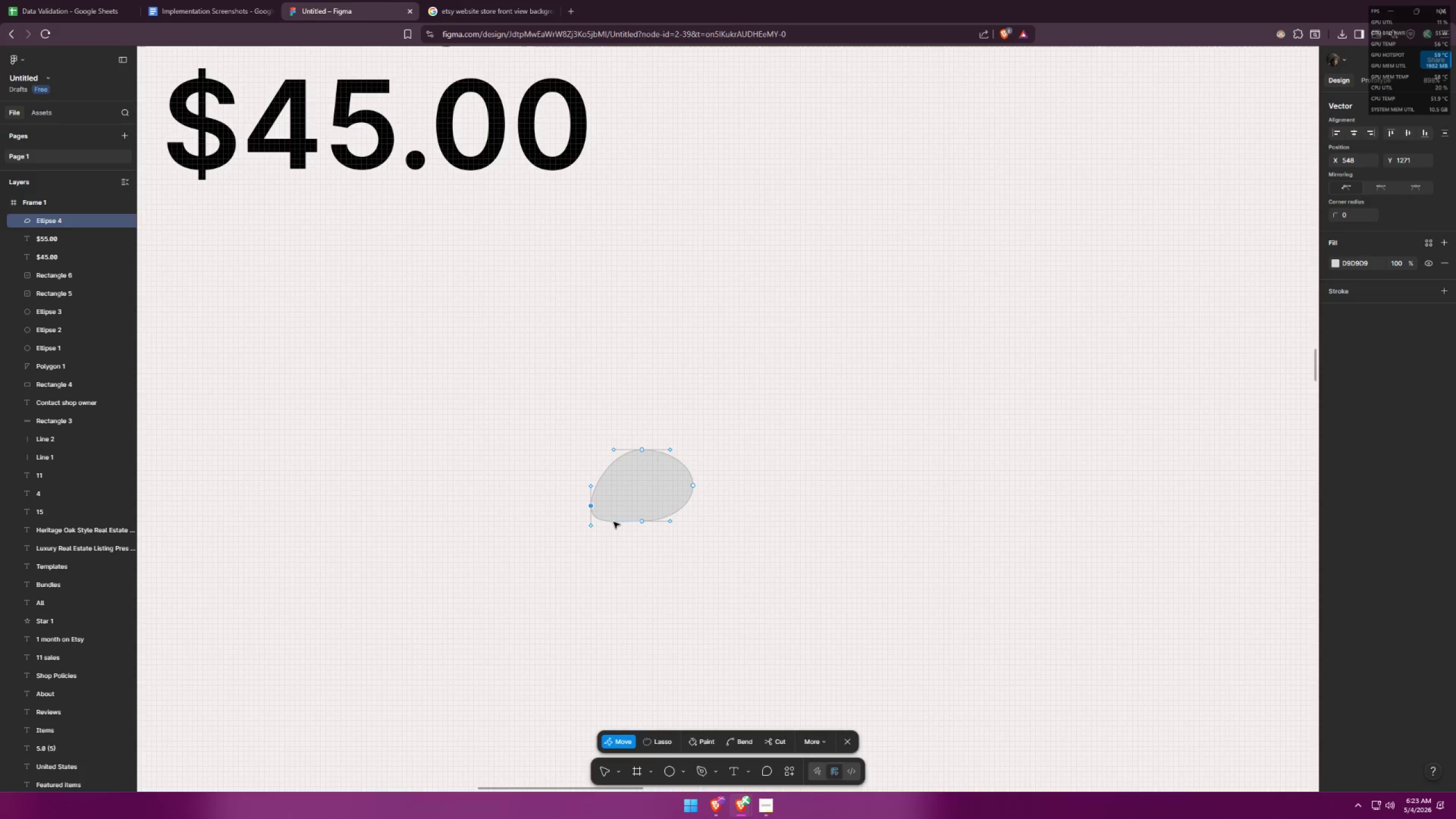 
left_click_drag(start_coordinate=[614, 522], to_coordinate=[592, 519])
 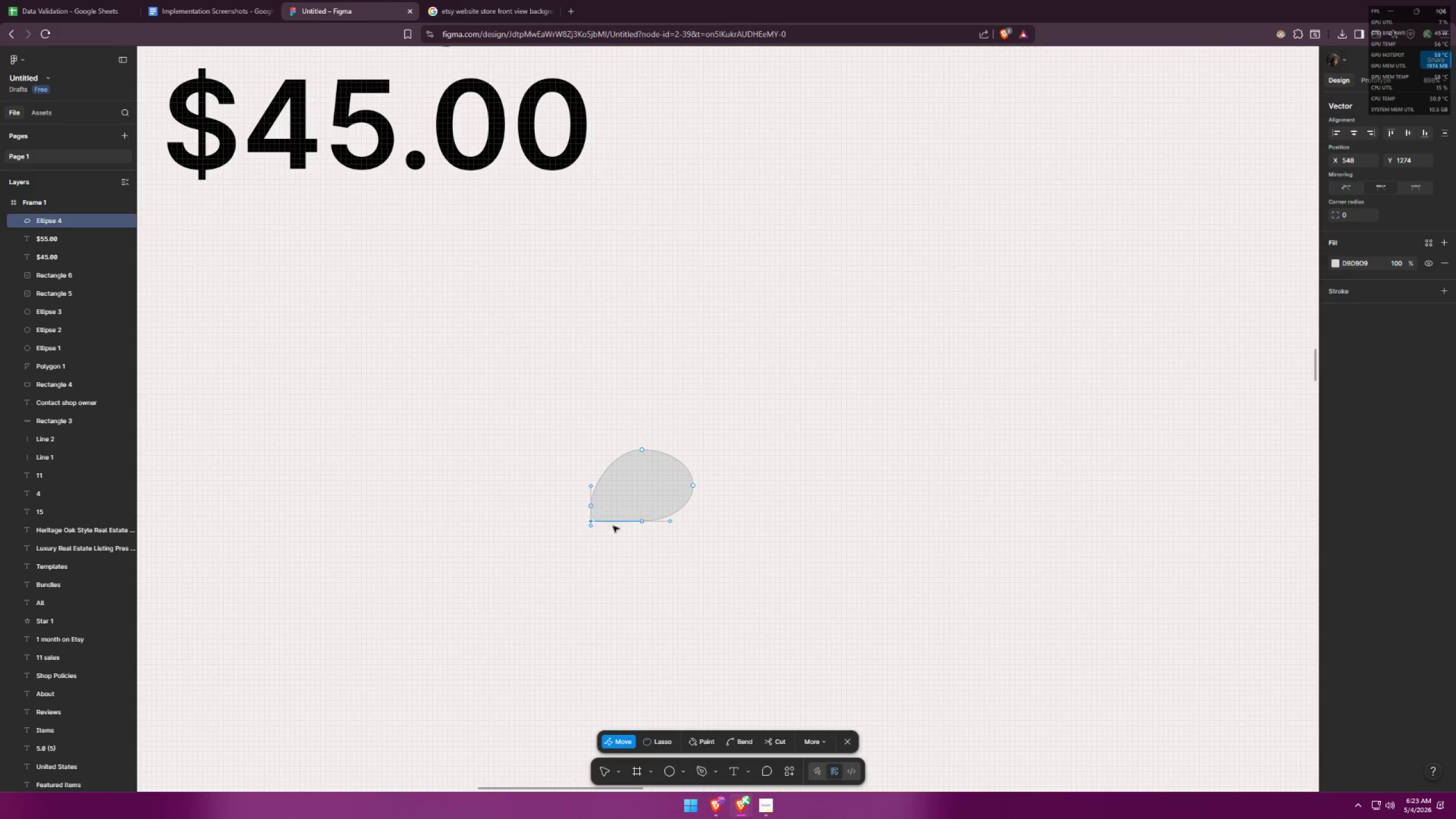 
hold_key(key=ControlLeft, duration=0.58)
scroll: coordinate [632, 529], scroll_direction: up, amount: 5.0
 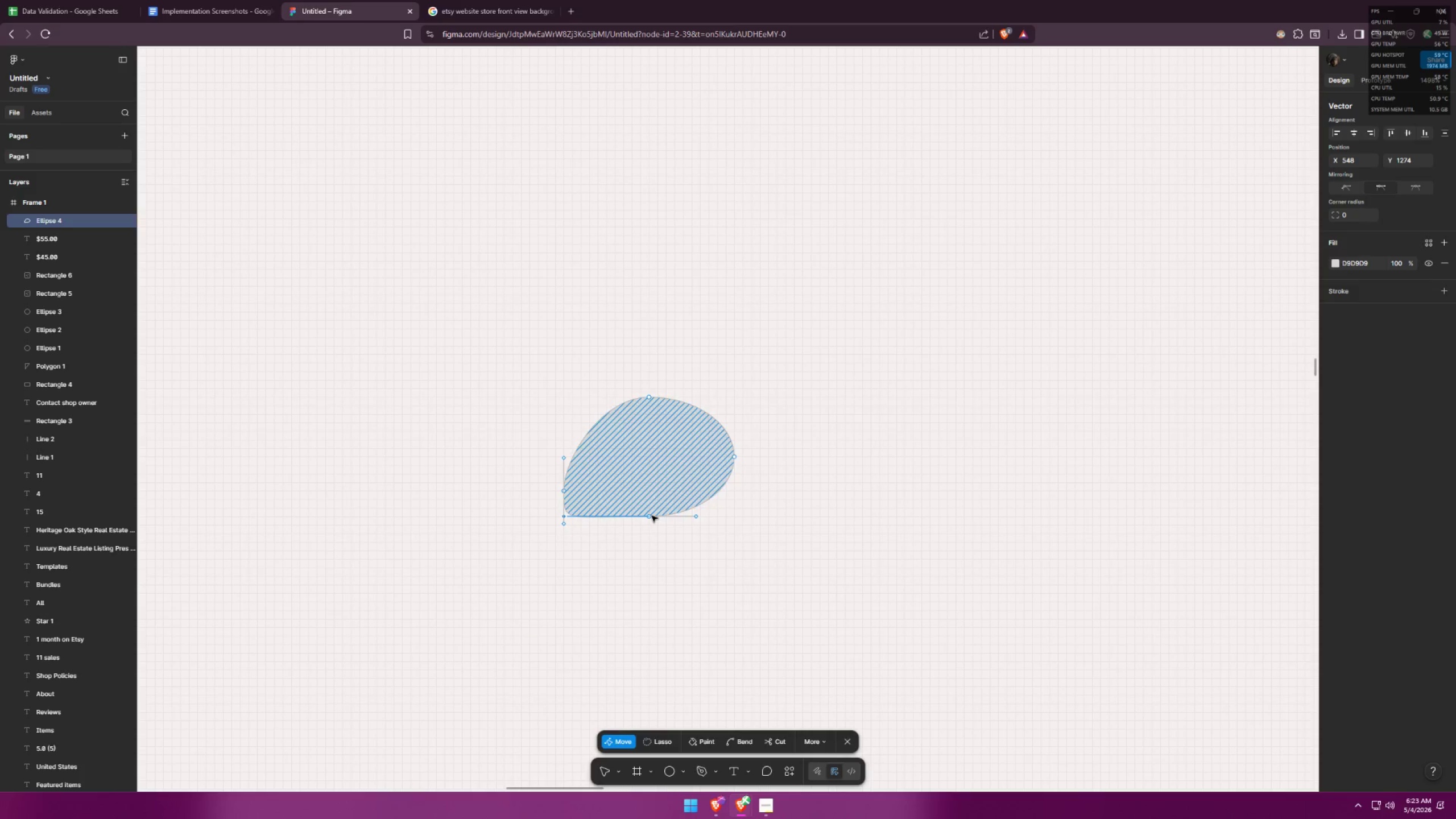 
left_click_drag(start_coordinate=[651, 516], to_coordinate=[689, 516])
 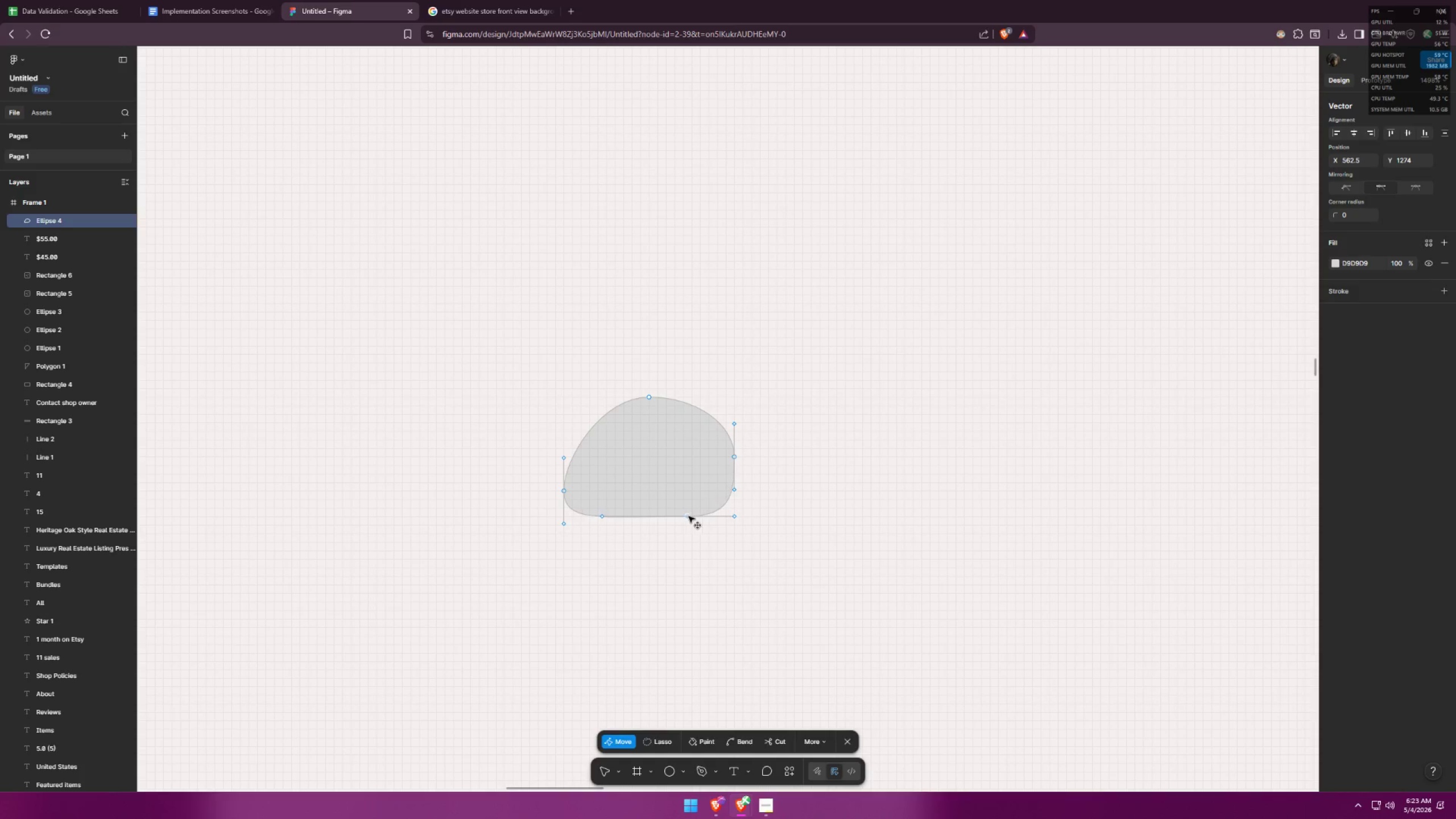 
key(Control+ControlLeft)
 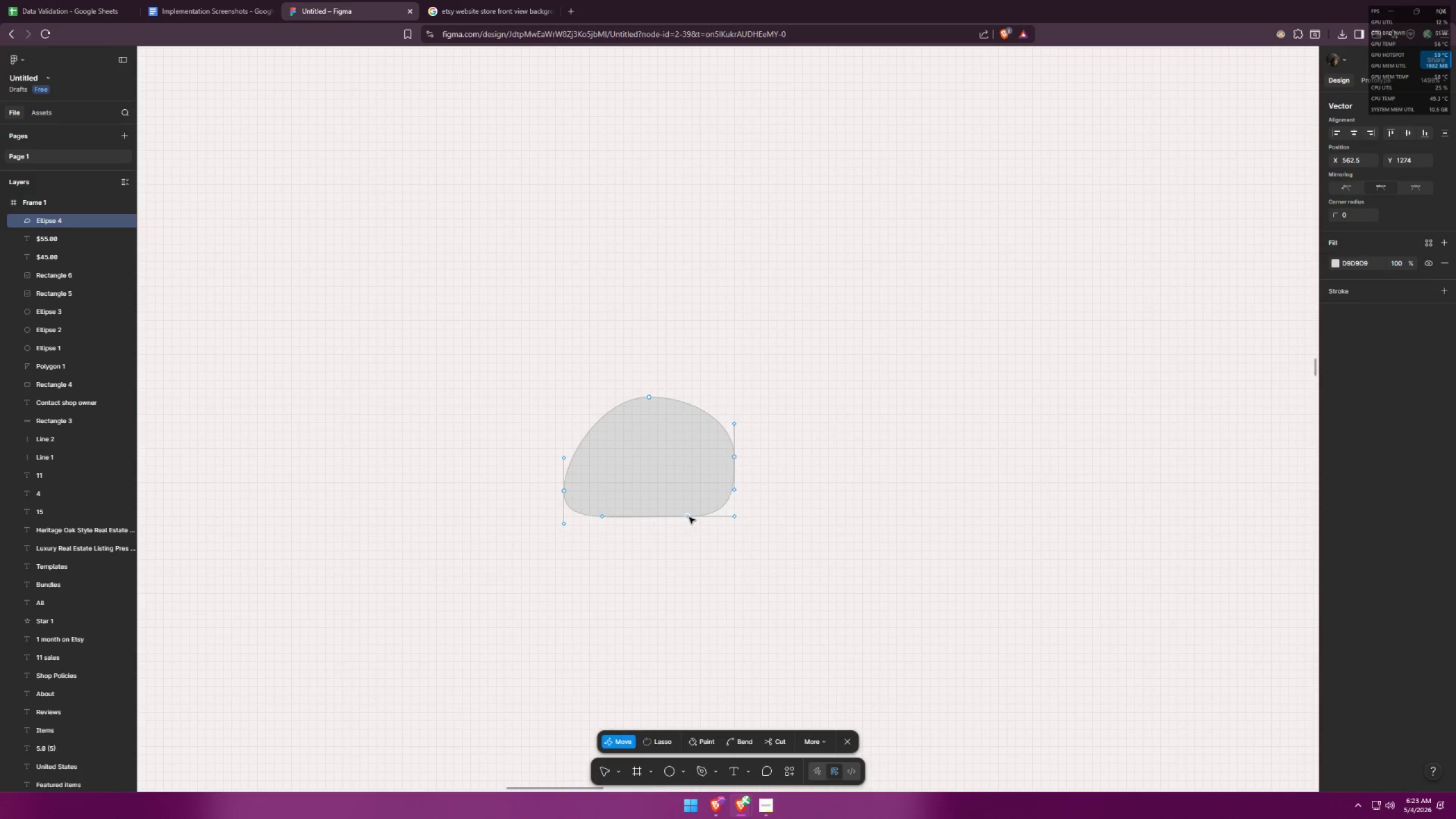 
key(Control+Z)
 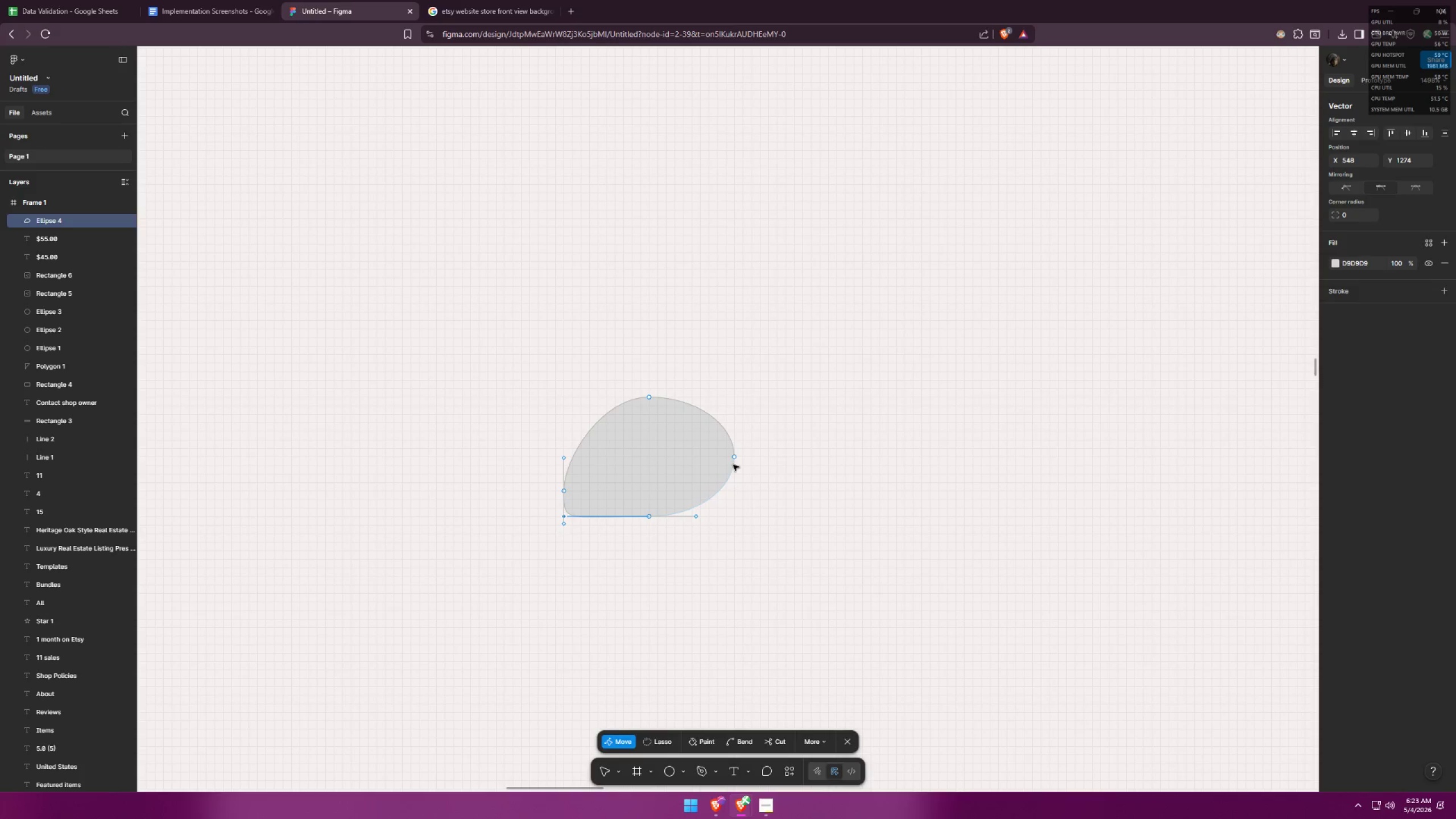 
left_click_drag(start_coordinate=[735, 460], to_coordinate=[743, 492])
 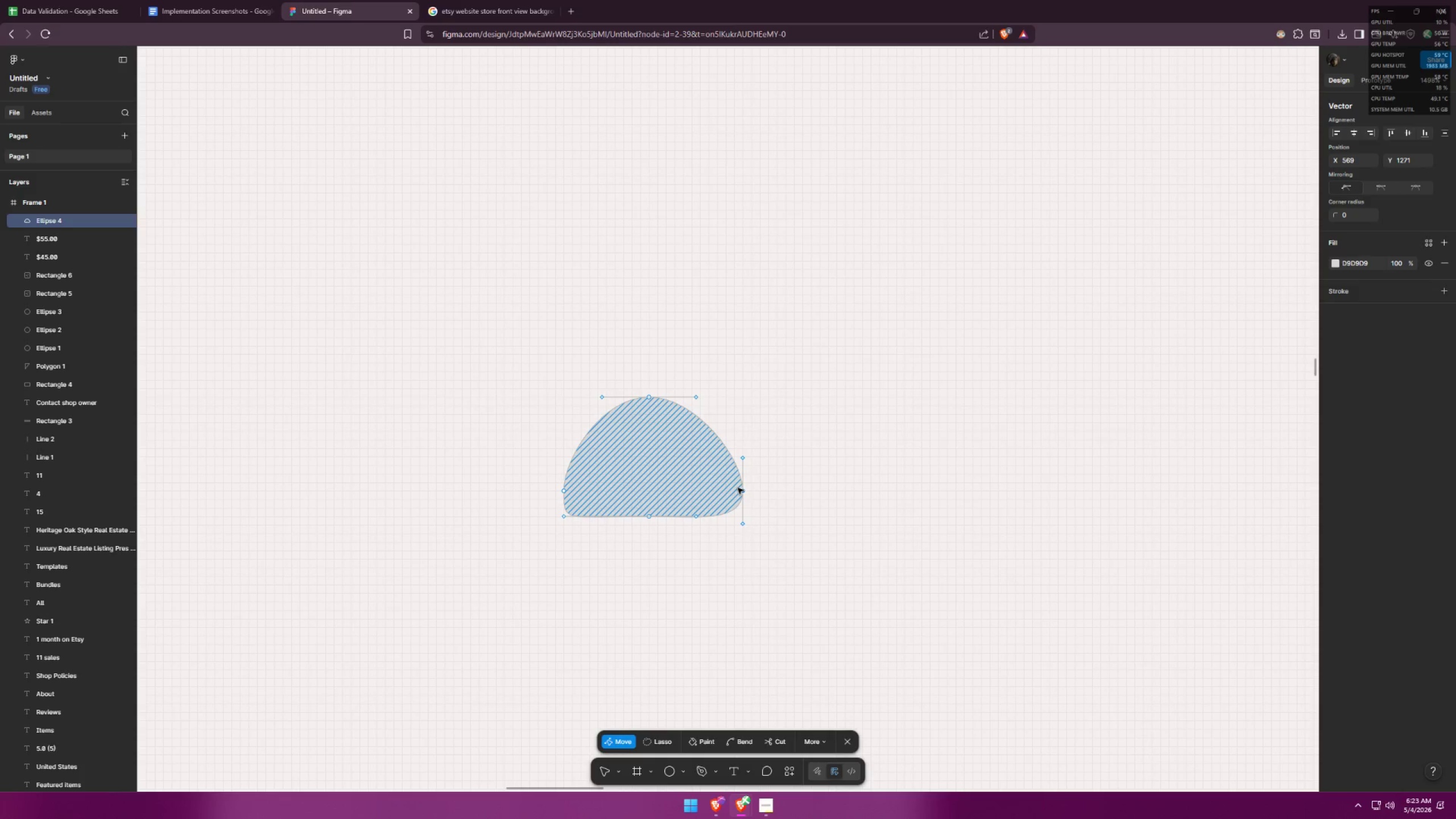 
key(Alt+AltLeft)
 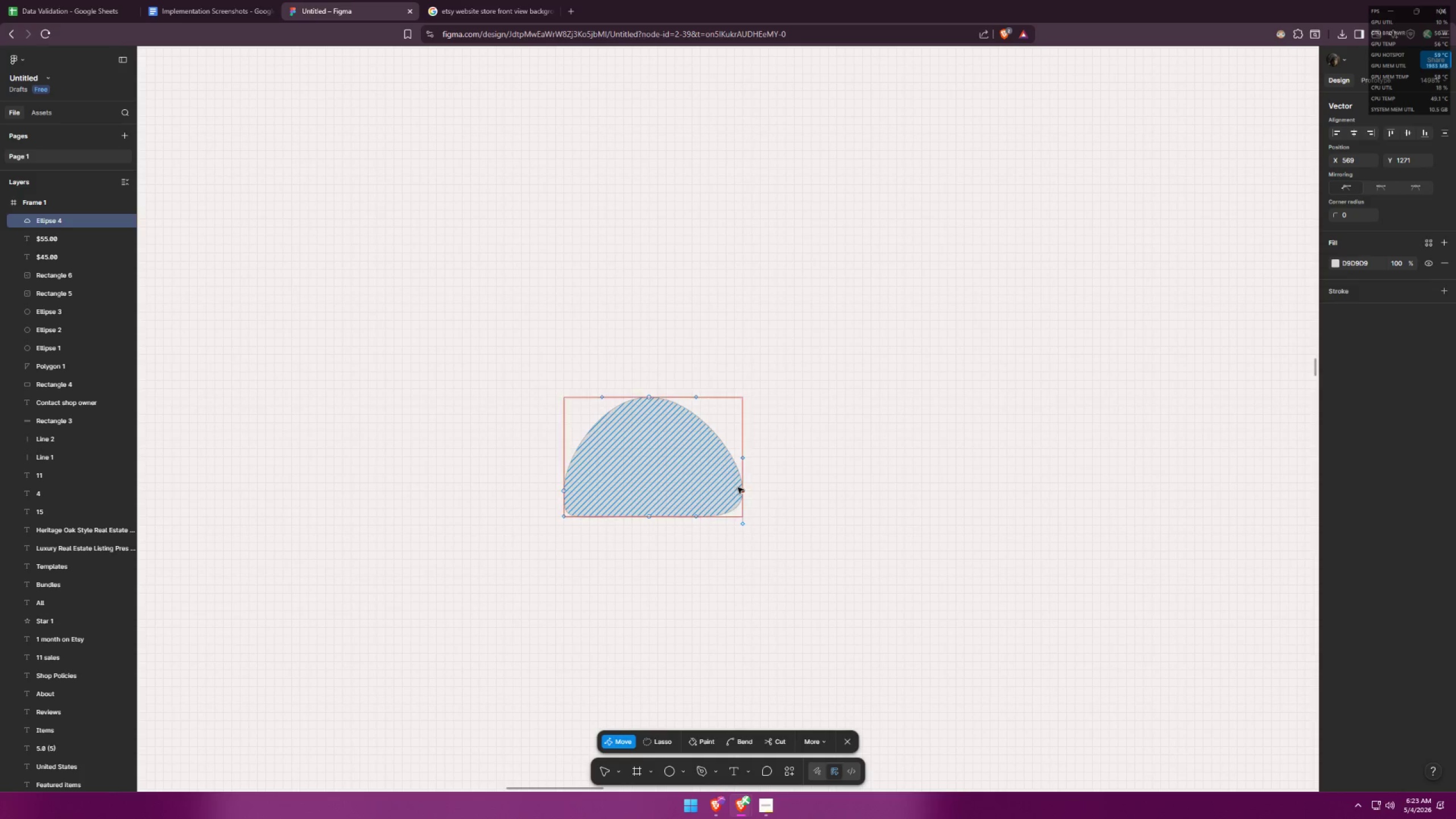 
key(Alt+Tab)
 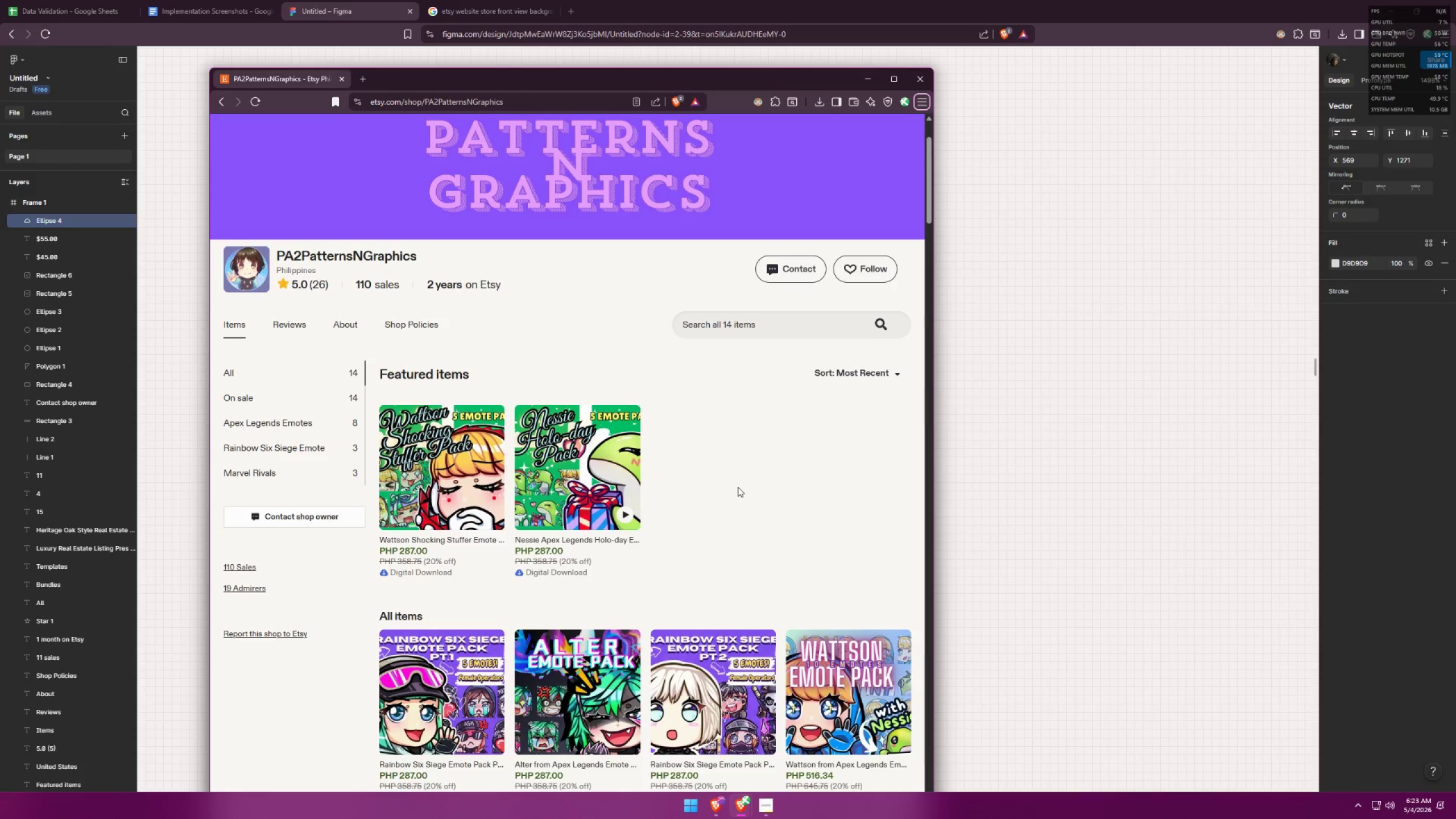 
key(Alt+AltLeft)
 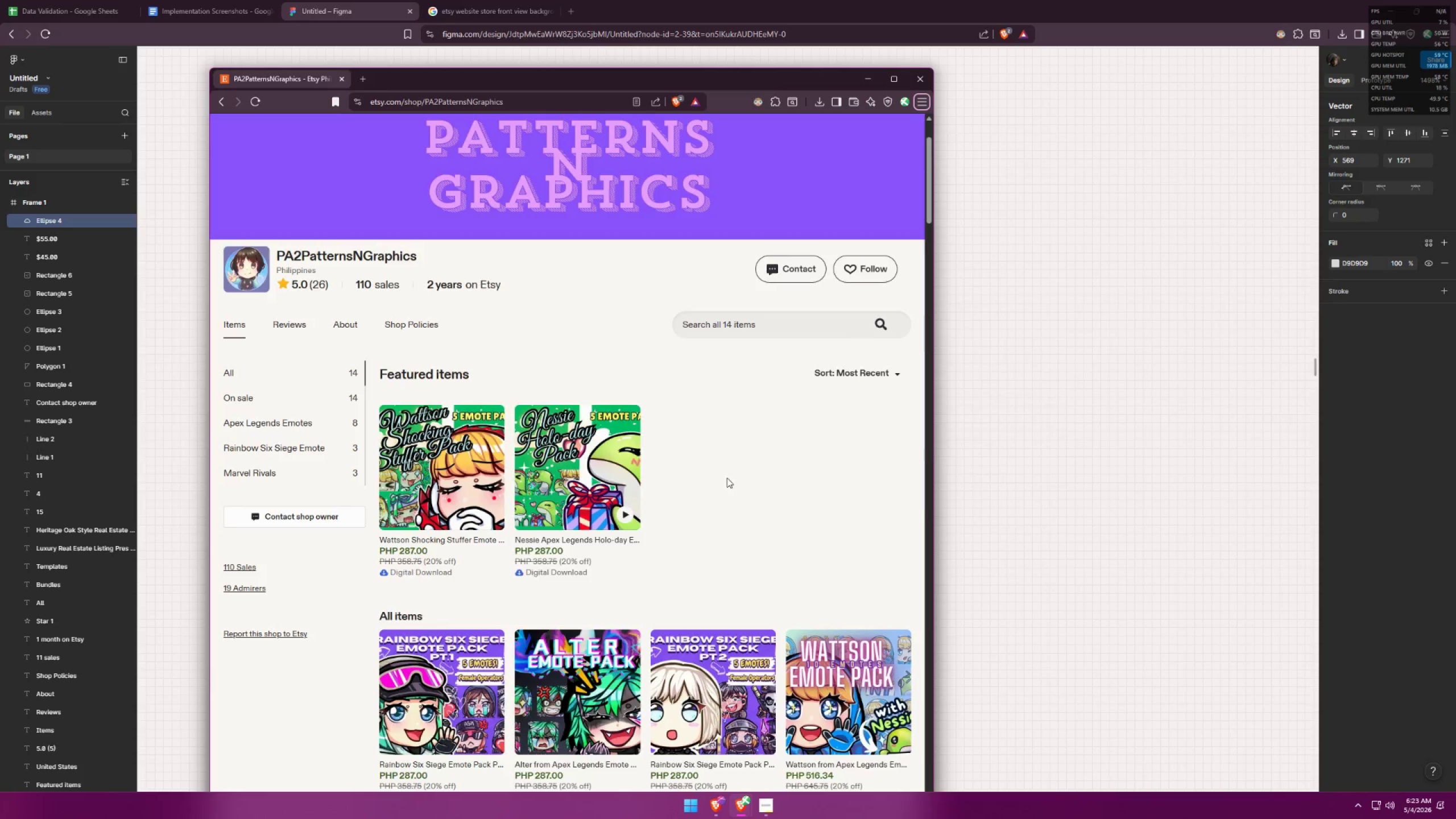 
key(Alt+Tab)
 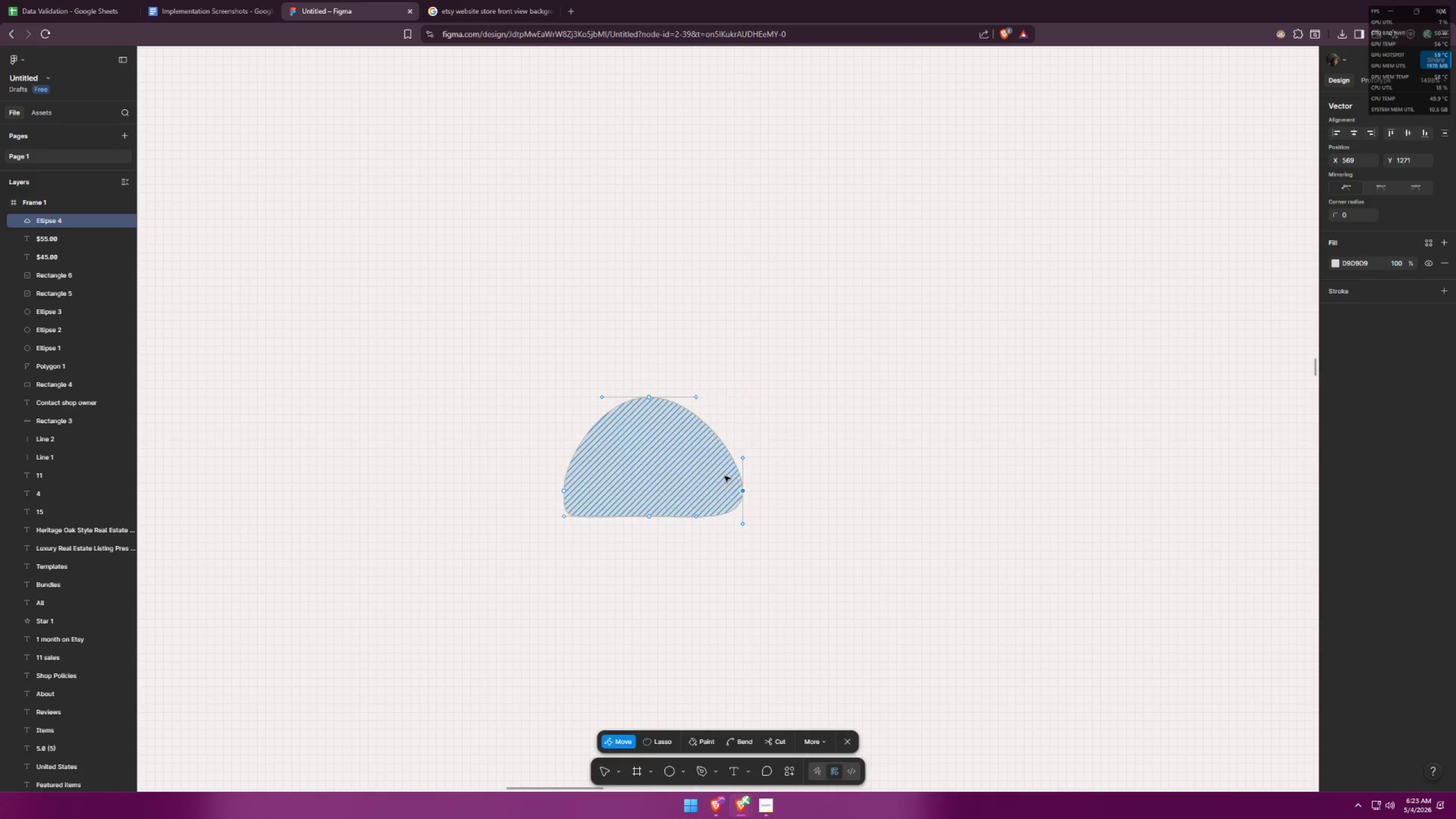 
key(Control+Z)
 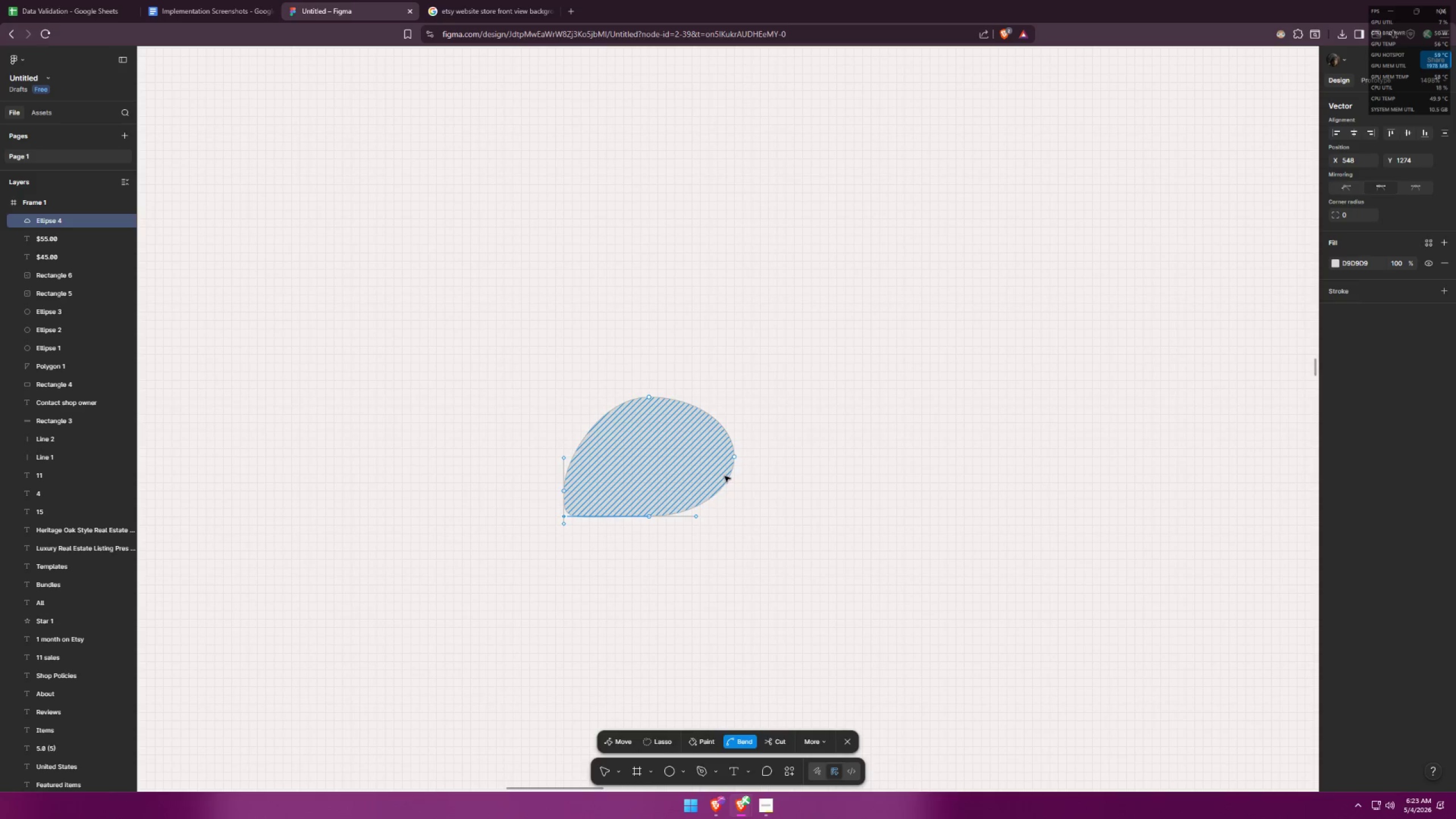 
key(Control+Z)
 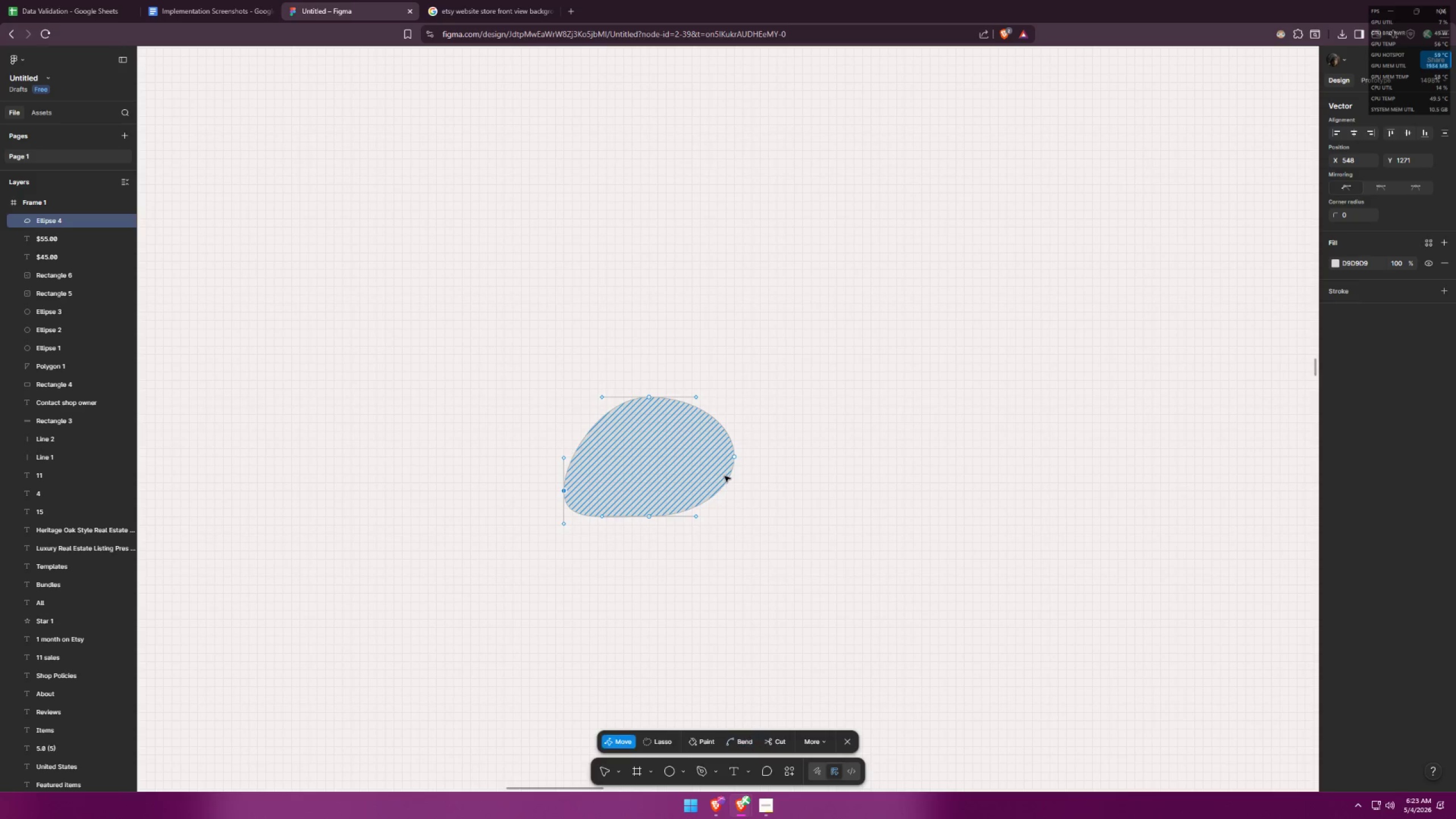 
key(Control+Z)
 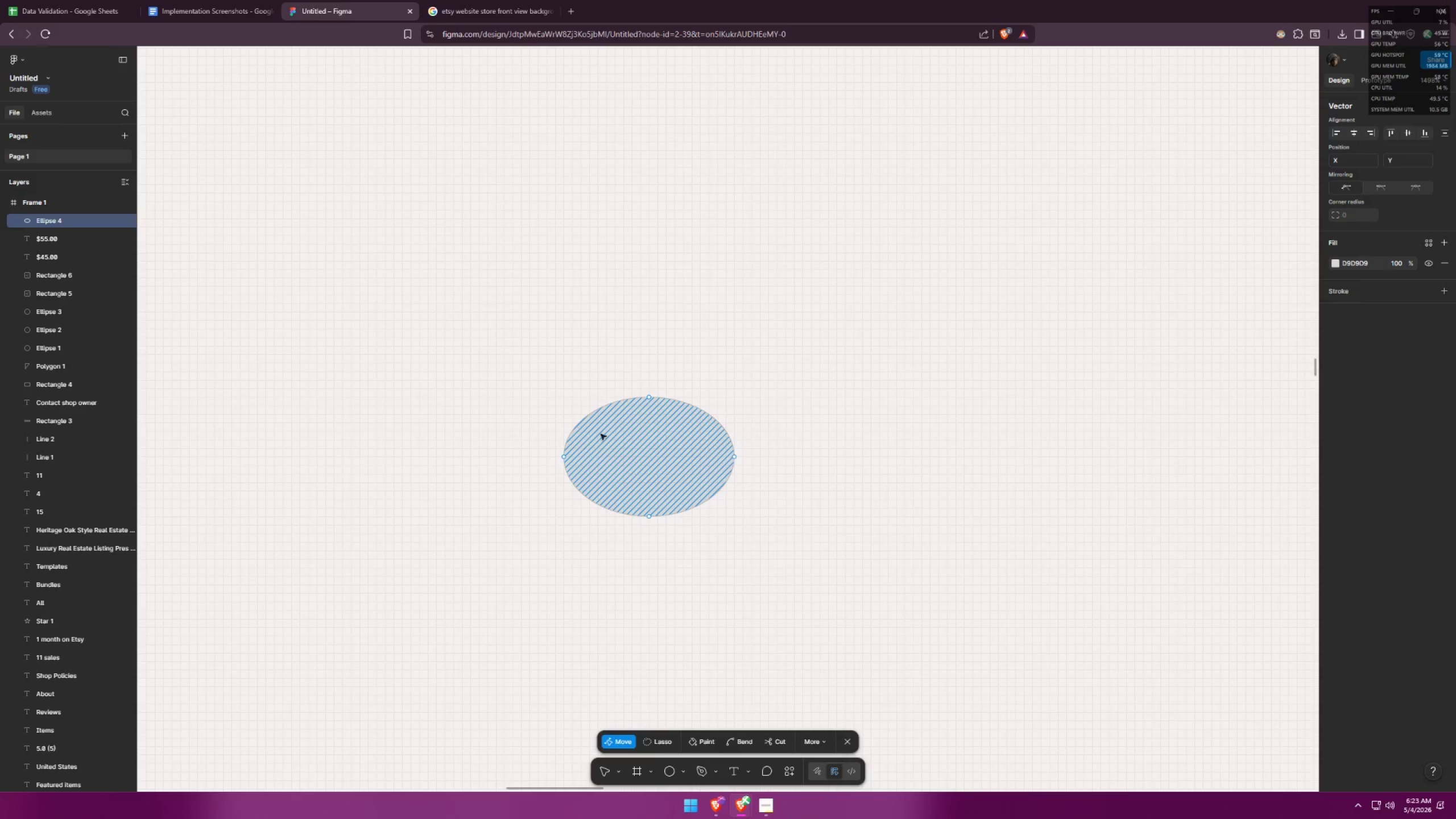 
key(Alt+AltLeft)
 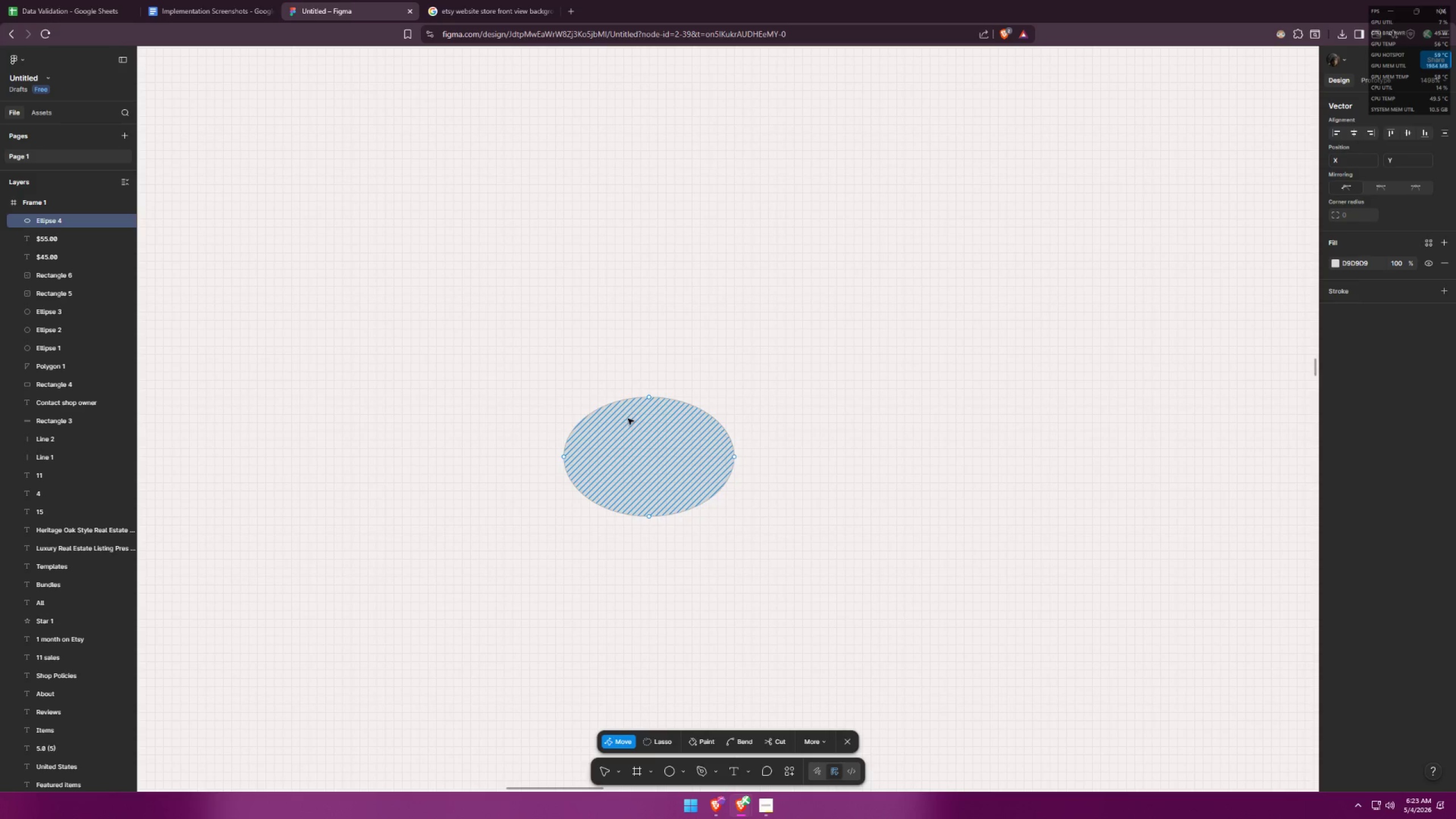 
key(Alt+Tab)
 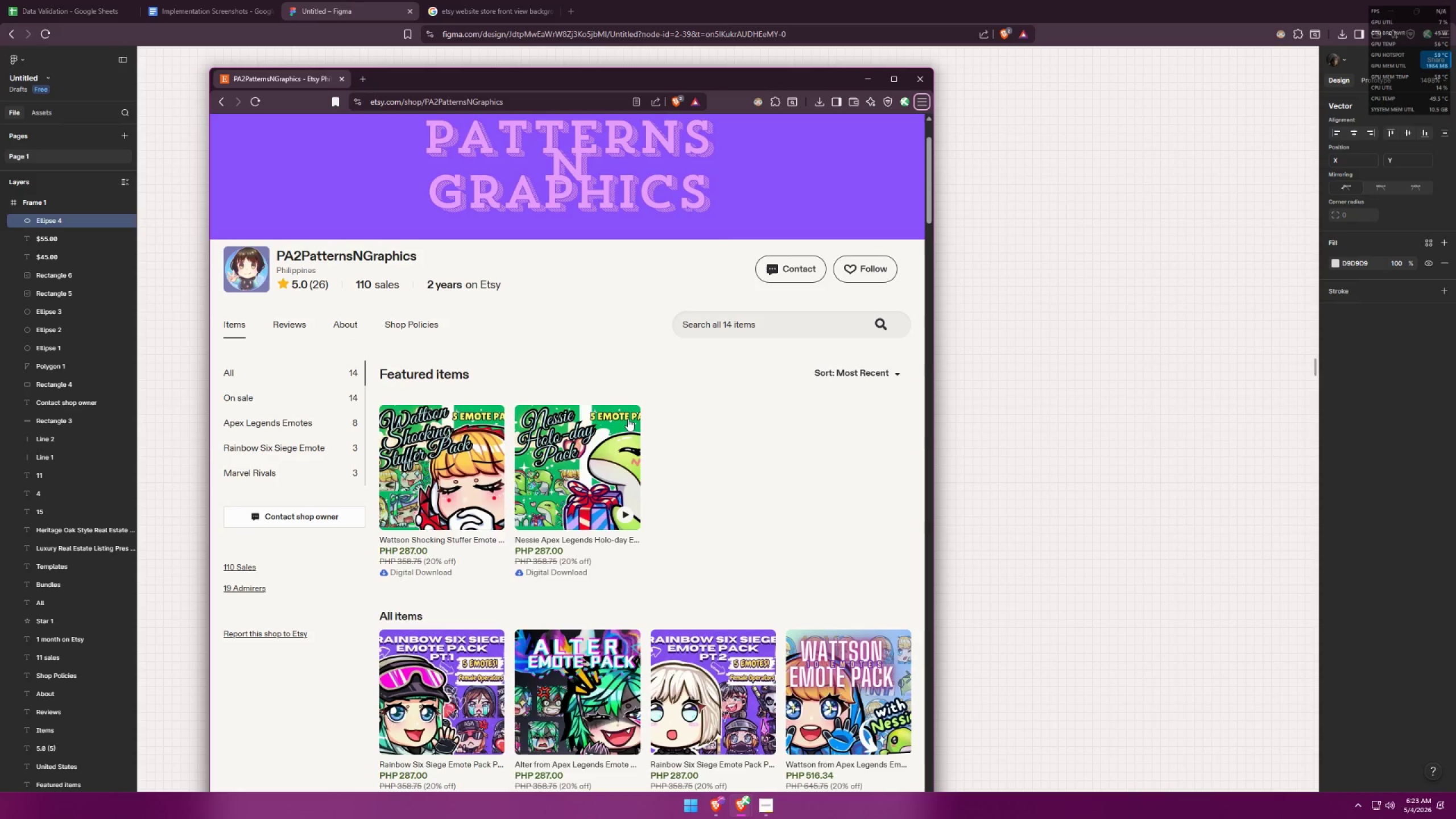 
key(Alt+AltLeft)
 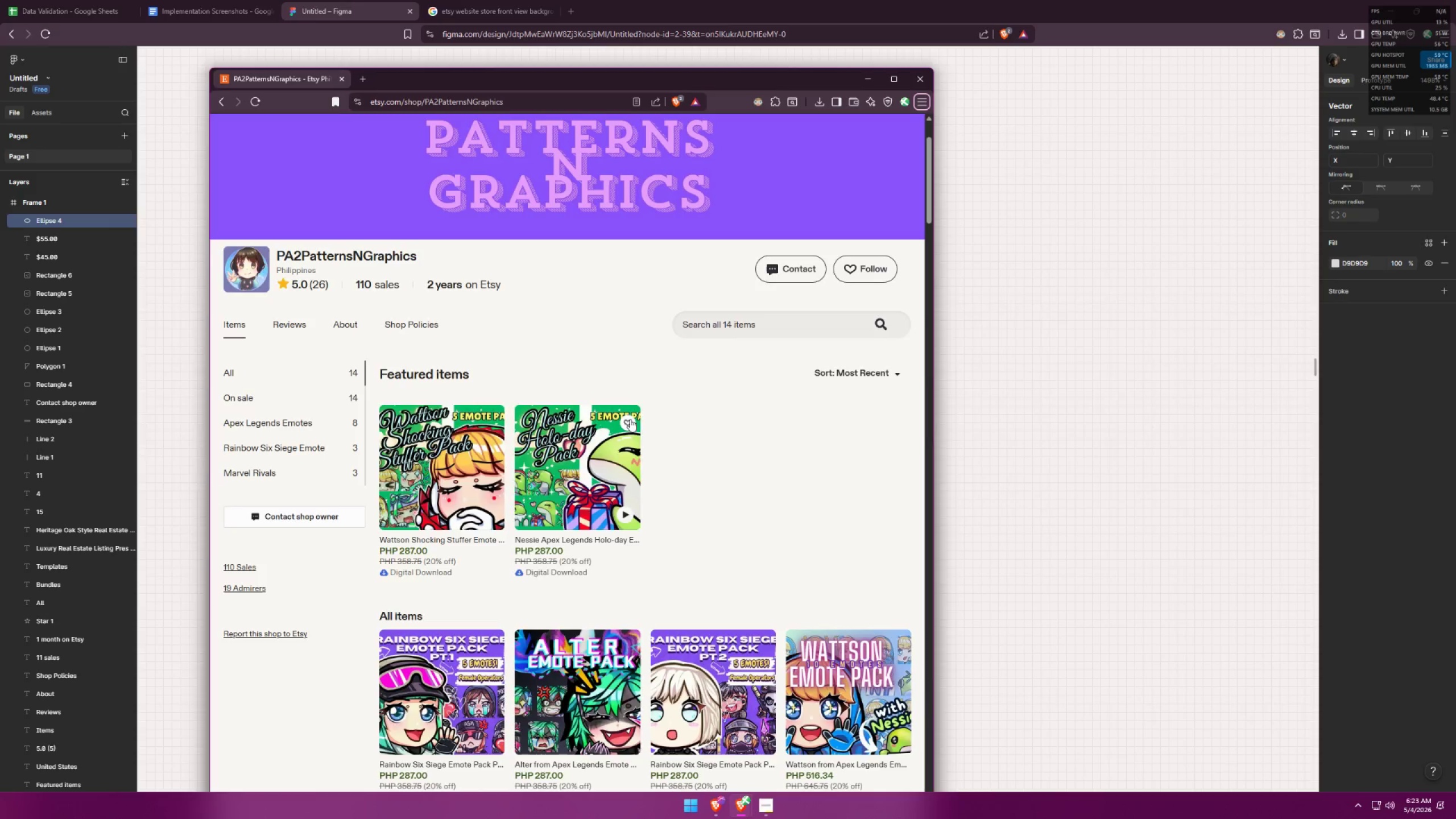 
key(Alt+Tab)
 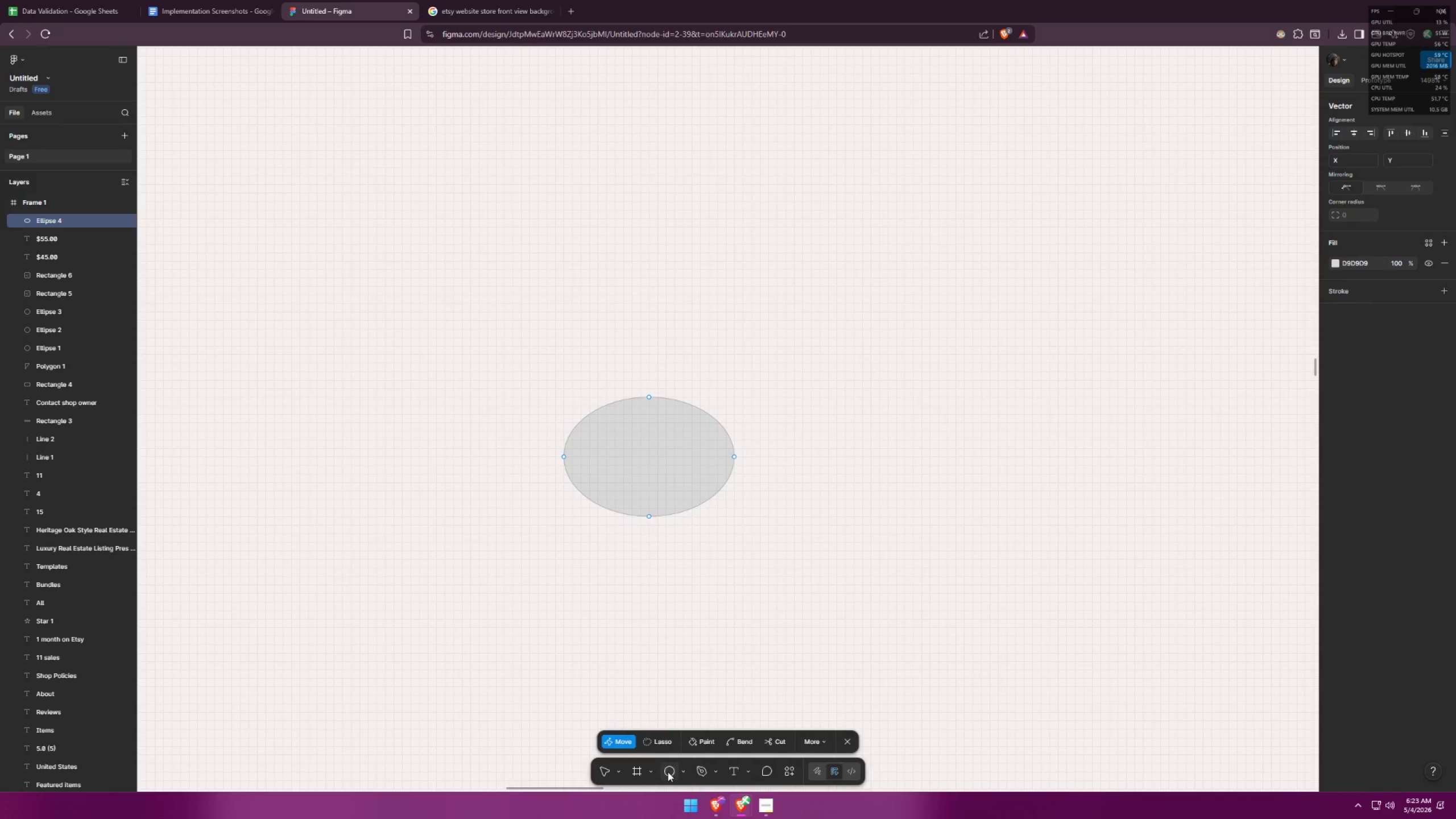 
hold_key(key=AltLeft, duration=0.78)
hold_key(key=ShiftLeft, duration=0.75)
left_click_drag(start_coordinate=[647, 461], to_coordinate=[818, 458])
 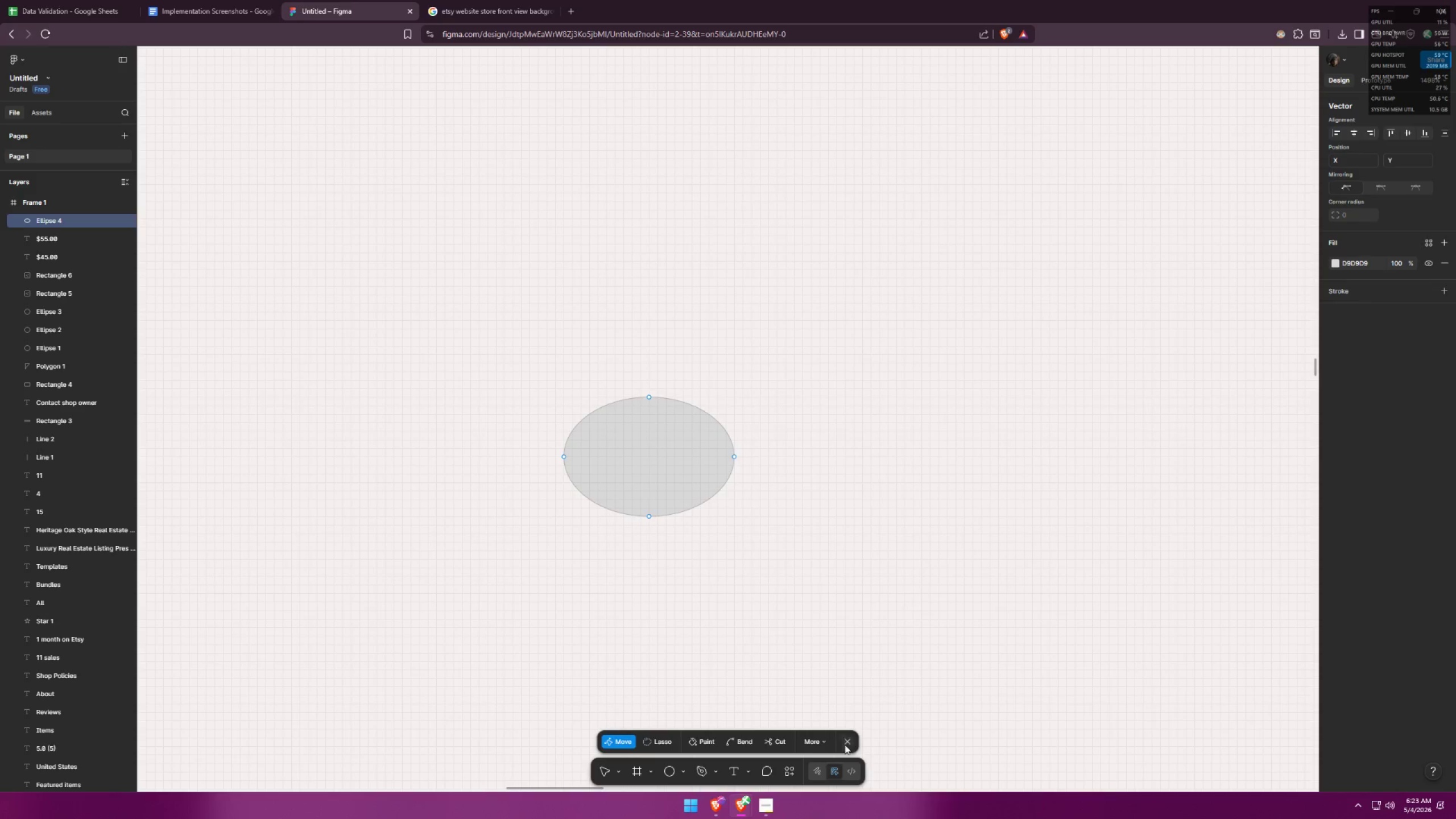 
double_click([849, 744])
 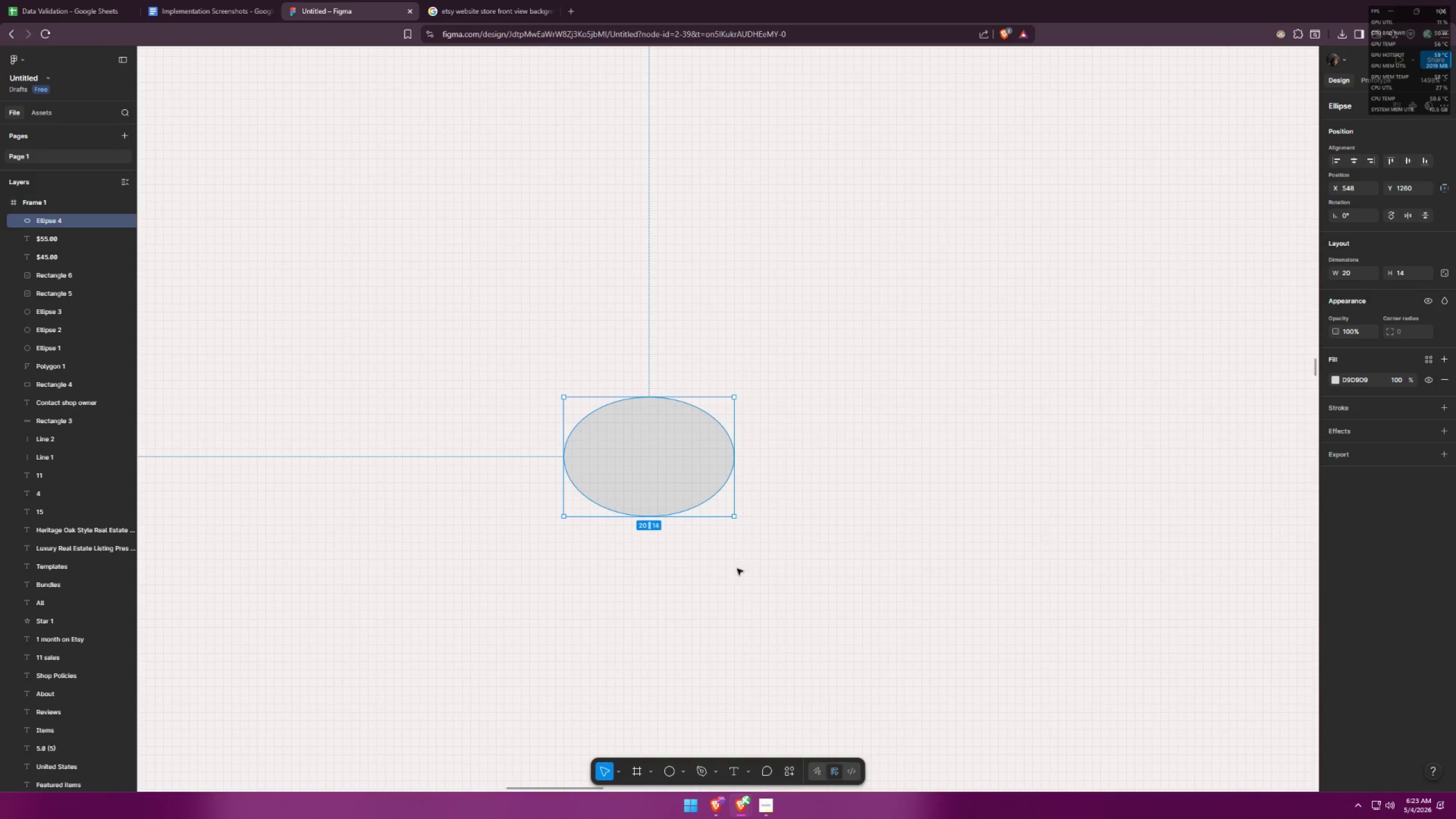 
hold_key(key=AltLeft, duration=1.01)
hold_key(key=ShiftLeft, duration=1.0)
left_click_drag(start_coordinate=[681, 471], to_coordinate=[869, 469])
 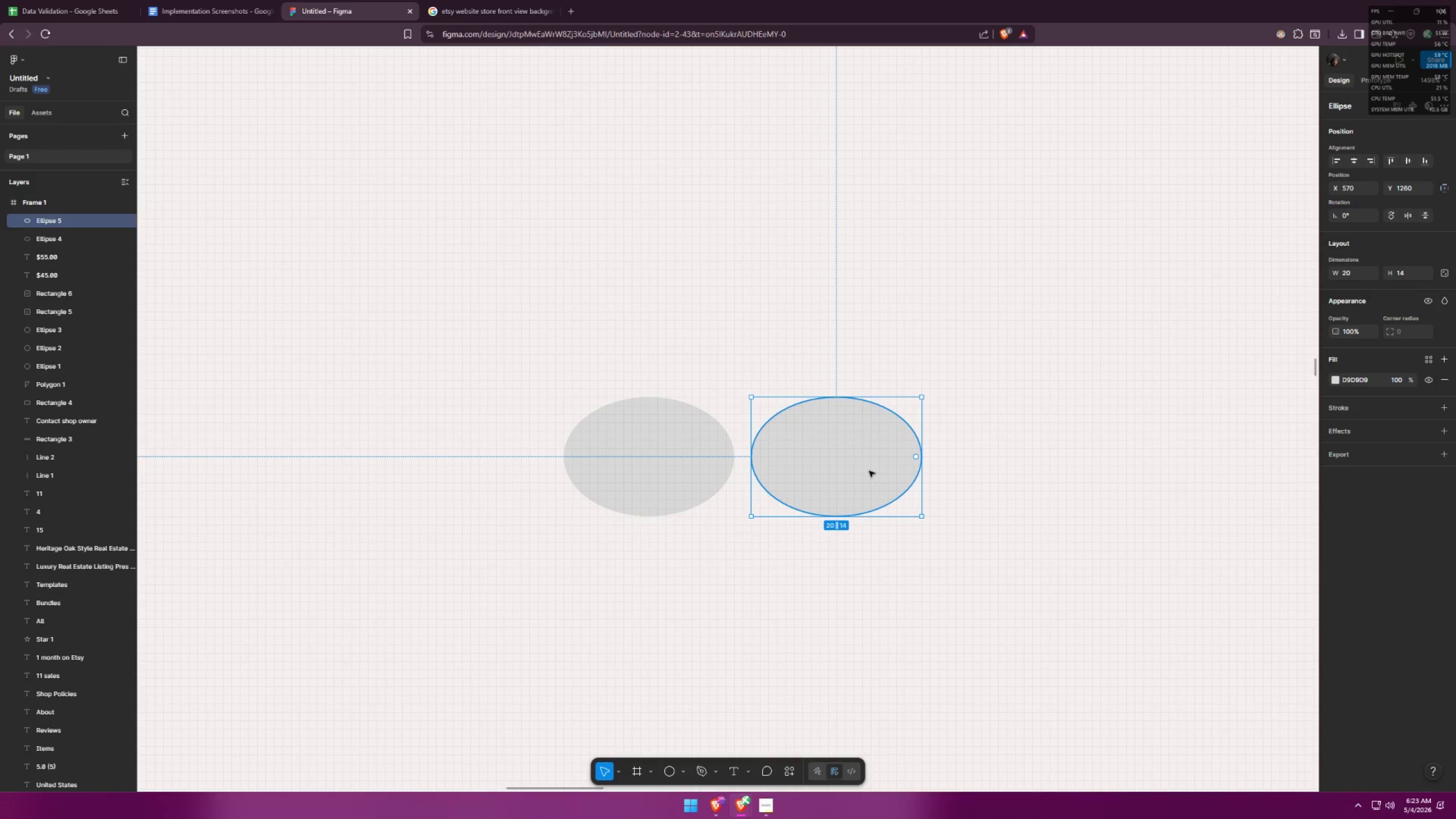 
left_click([920, 559])
 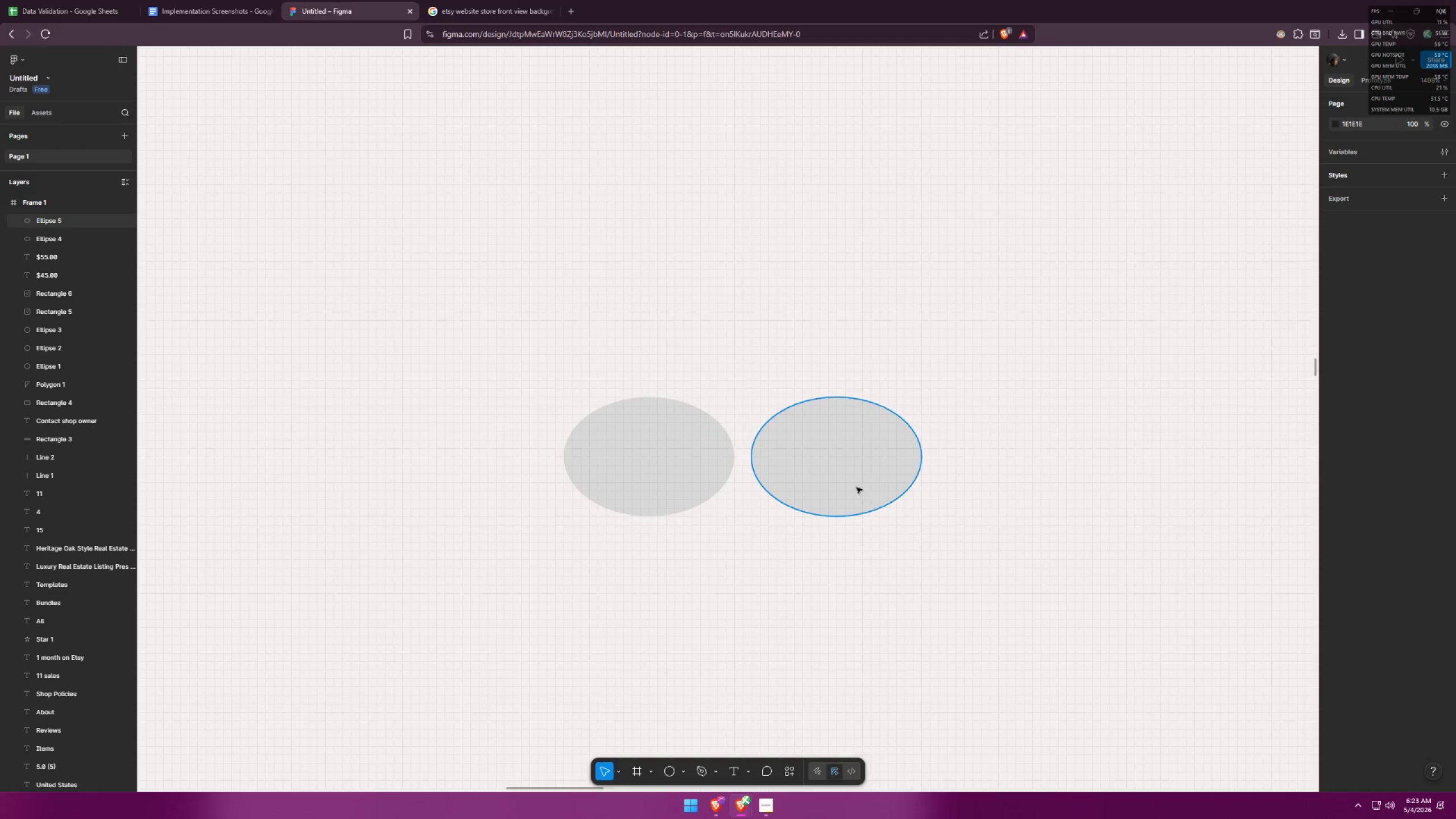 
hold_key(key=AltLeft, duration=0.91)
 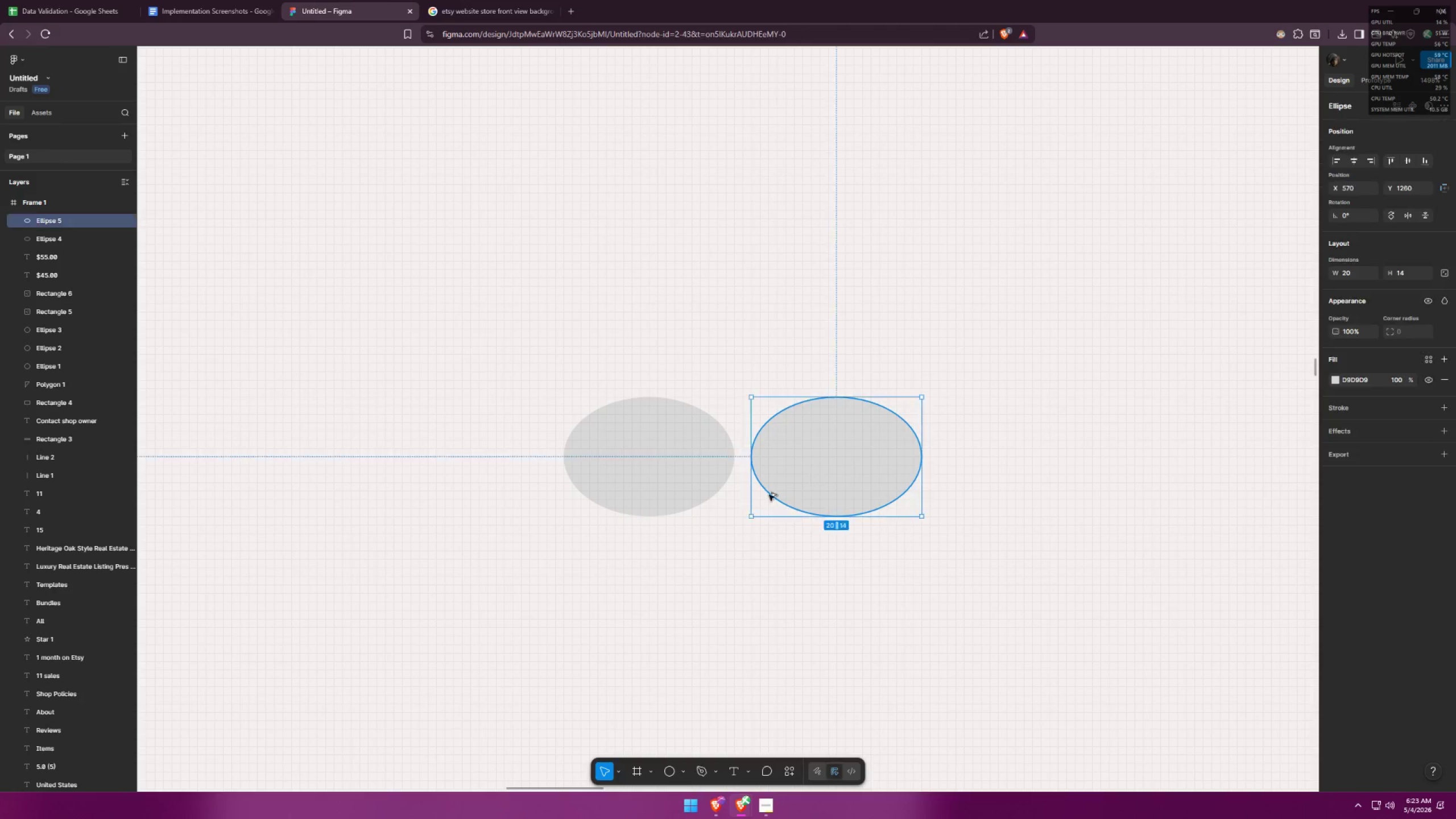 
hold_key(key=ShiftLeft, duration=0.92)
 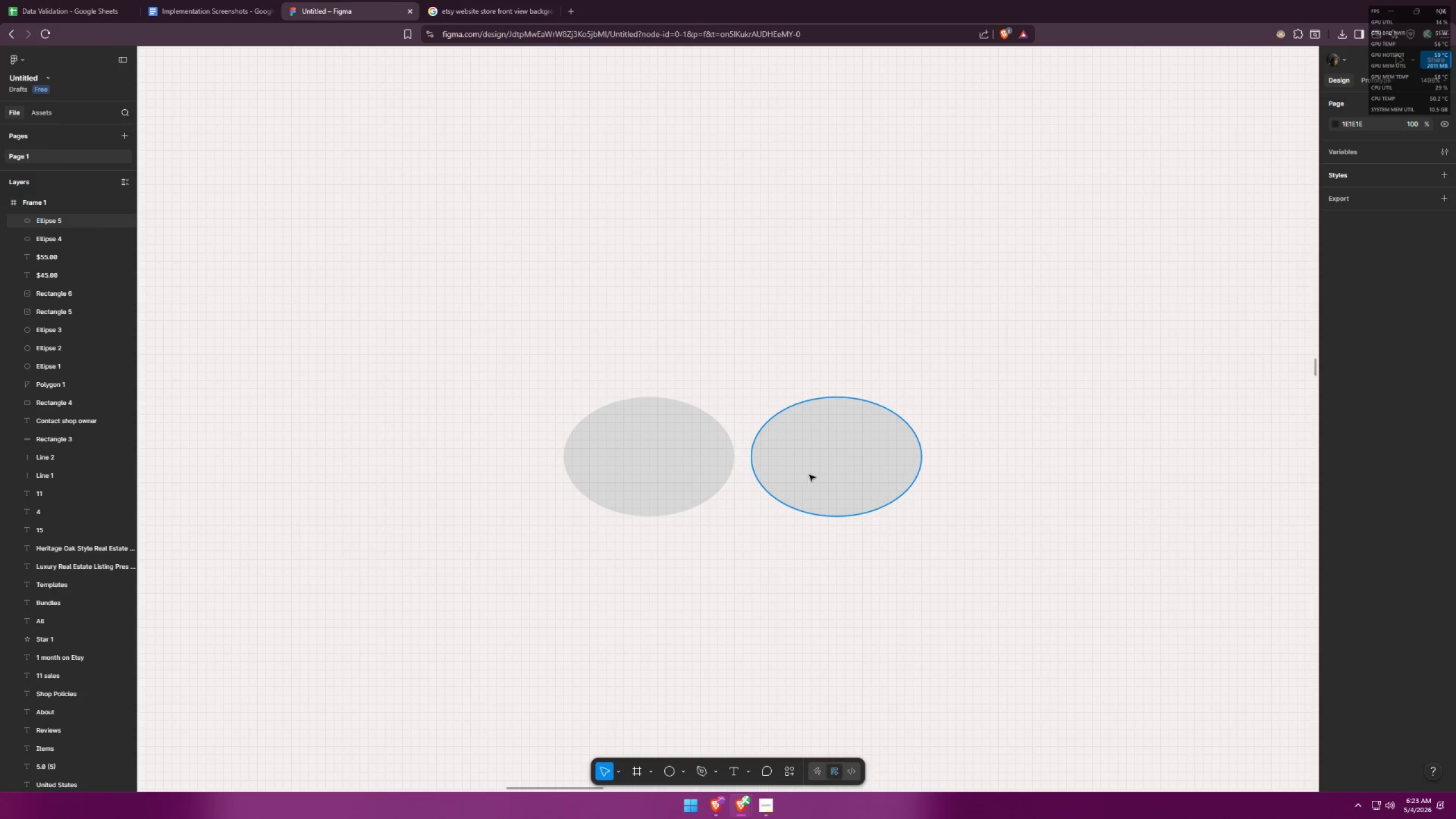 
left_click_drag(start_coordinate=[804, 479], to_coordinate=[710, 489])
 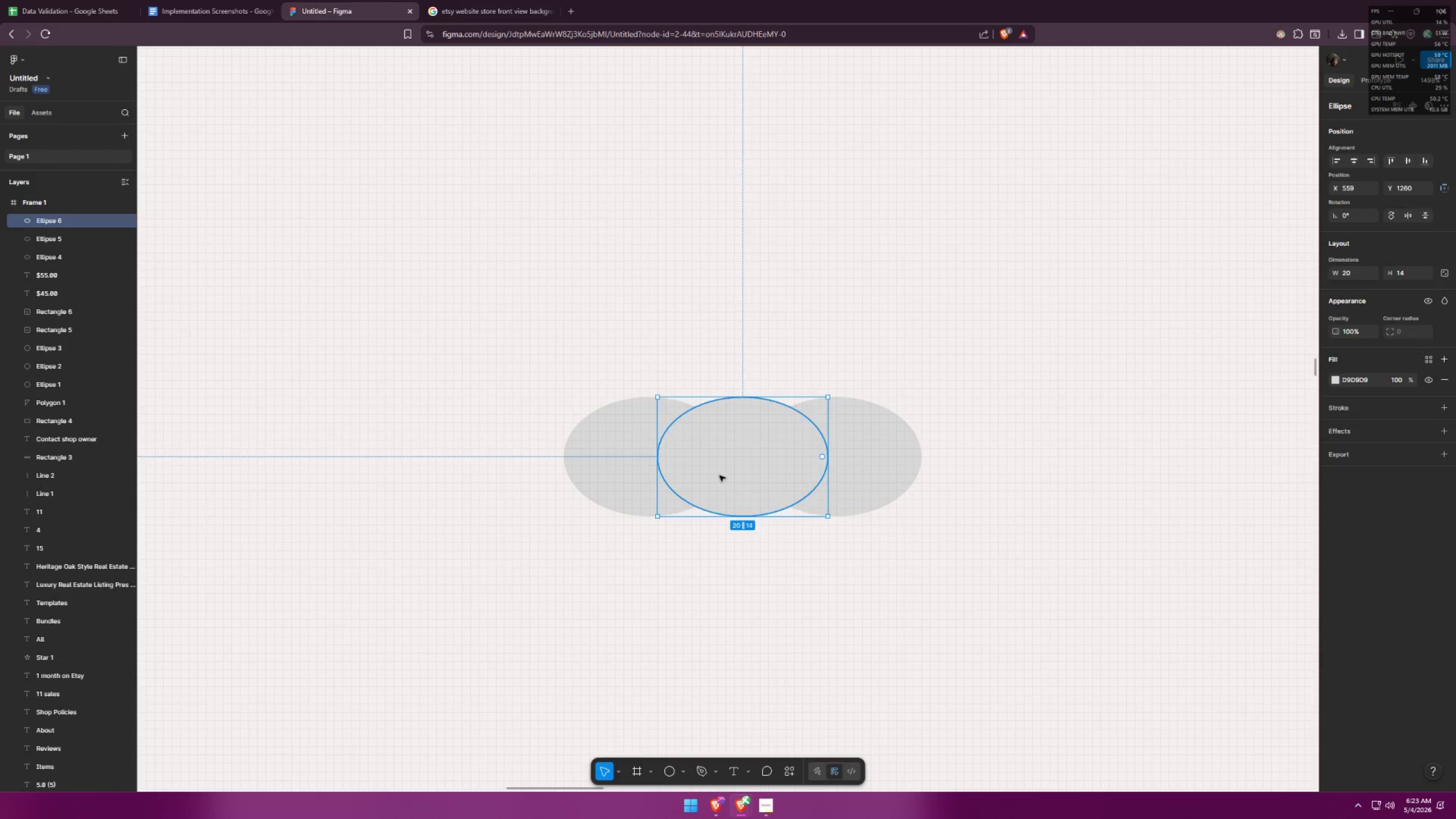 
hold_key(key=AltLeft, duration=0.95)
 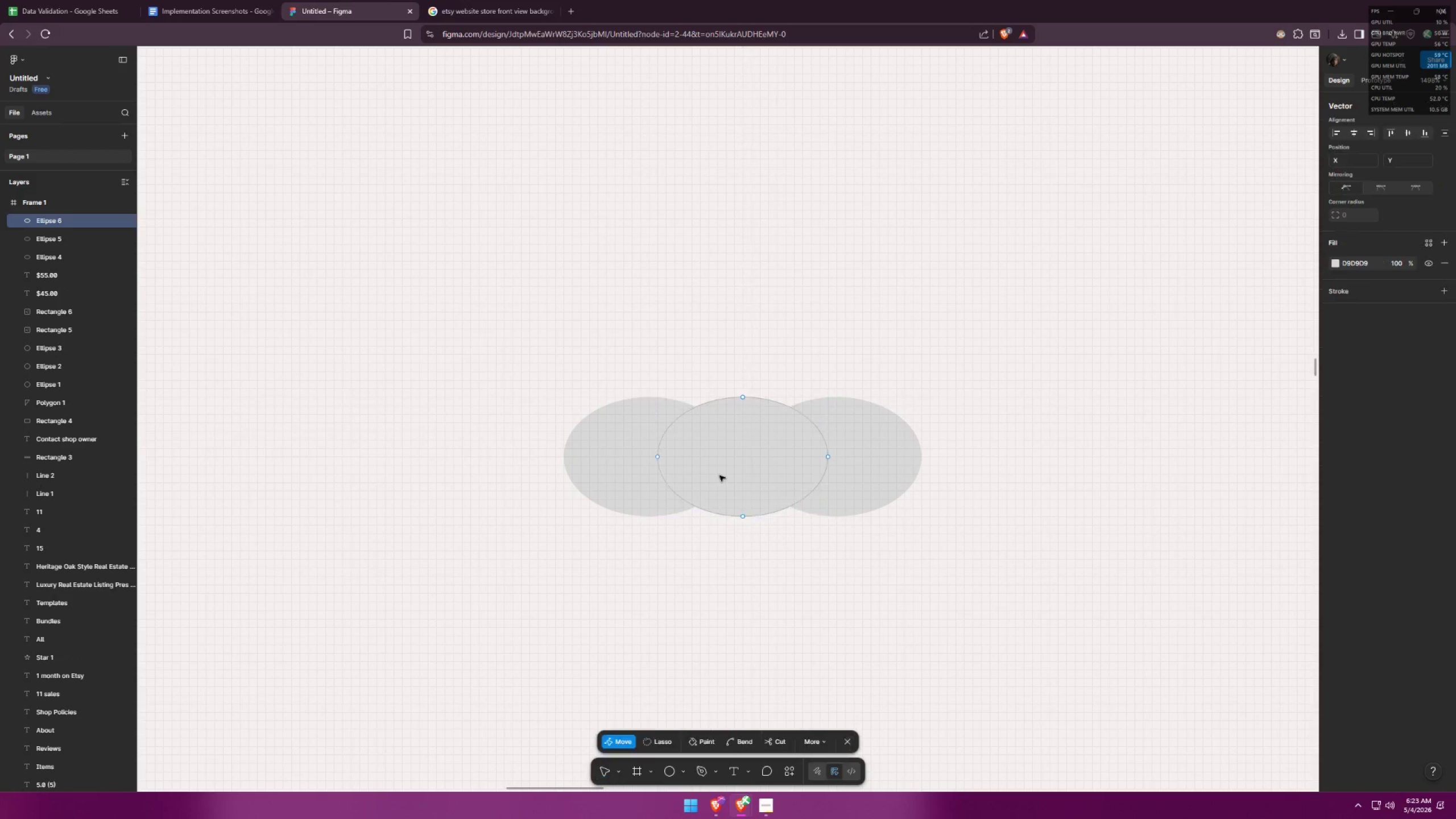 
hold_key(key=ShiftLeft, duration=0.91)
 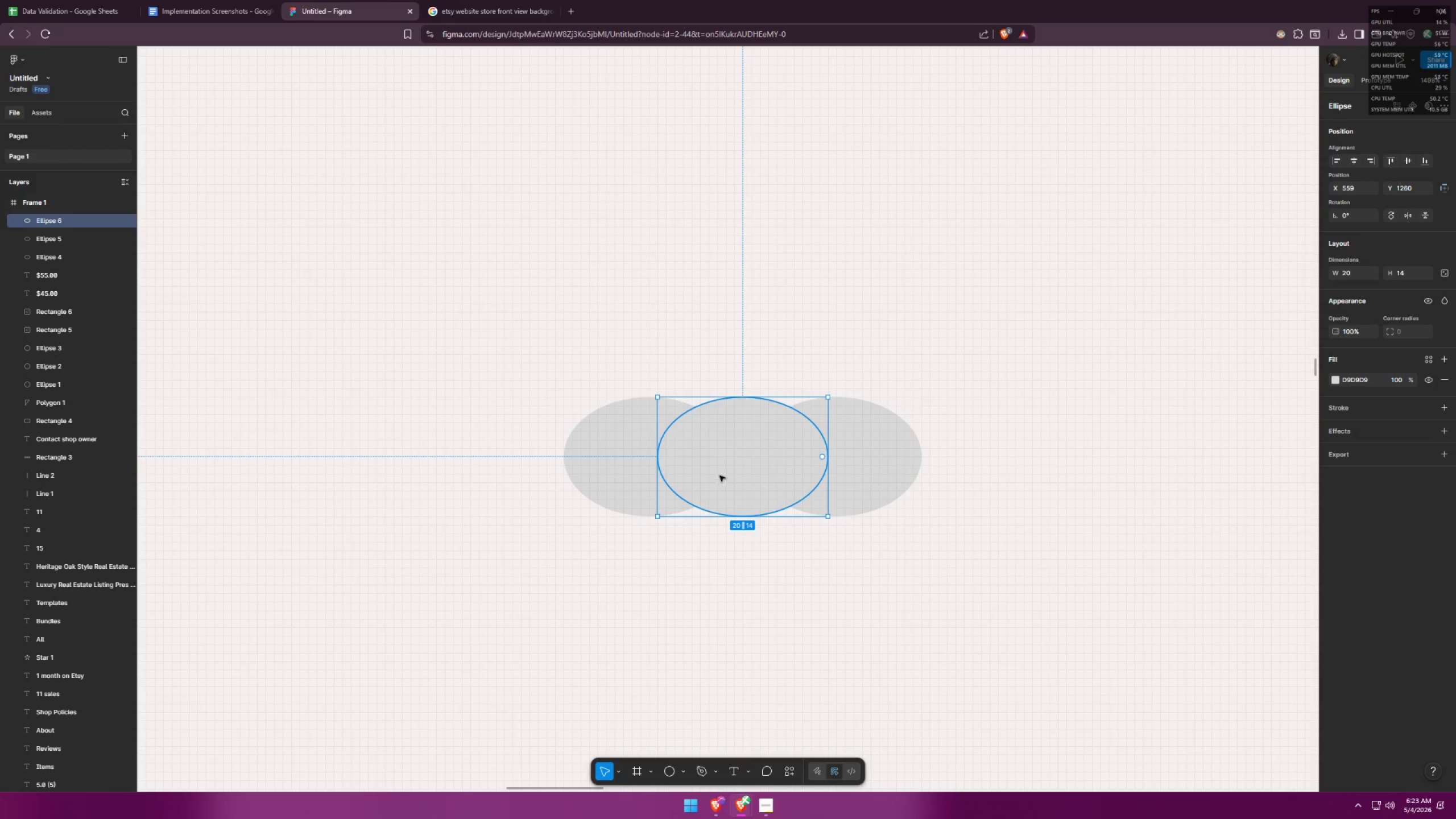 
double_click([719, 475])
 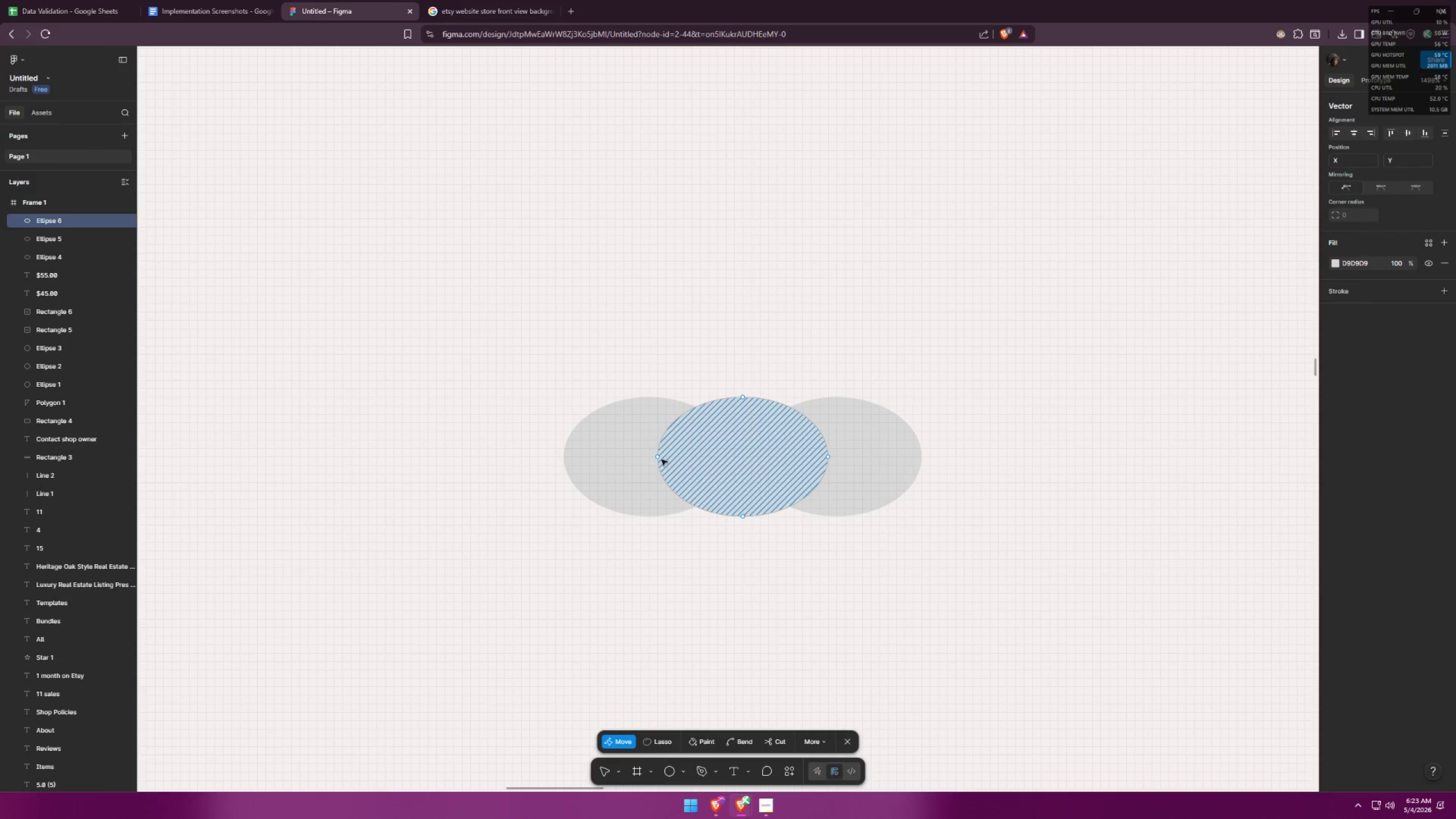 
left_click_drag(start_coordinate=[659, 458], to_coordinate=[623, 494])
 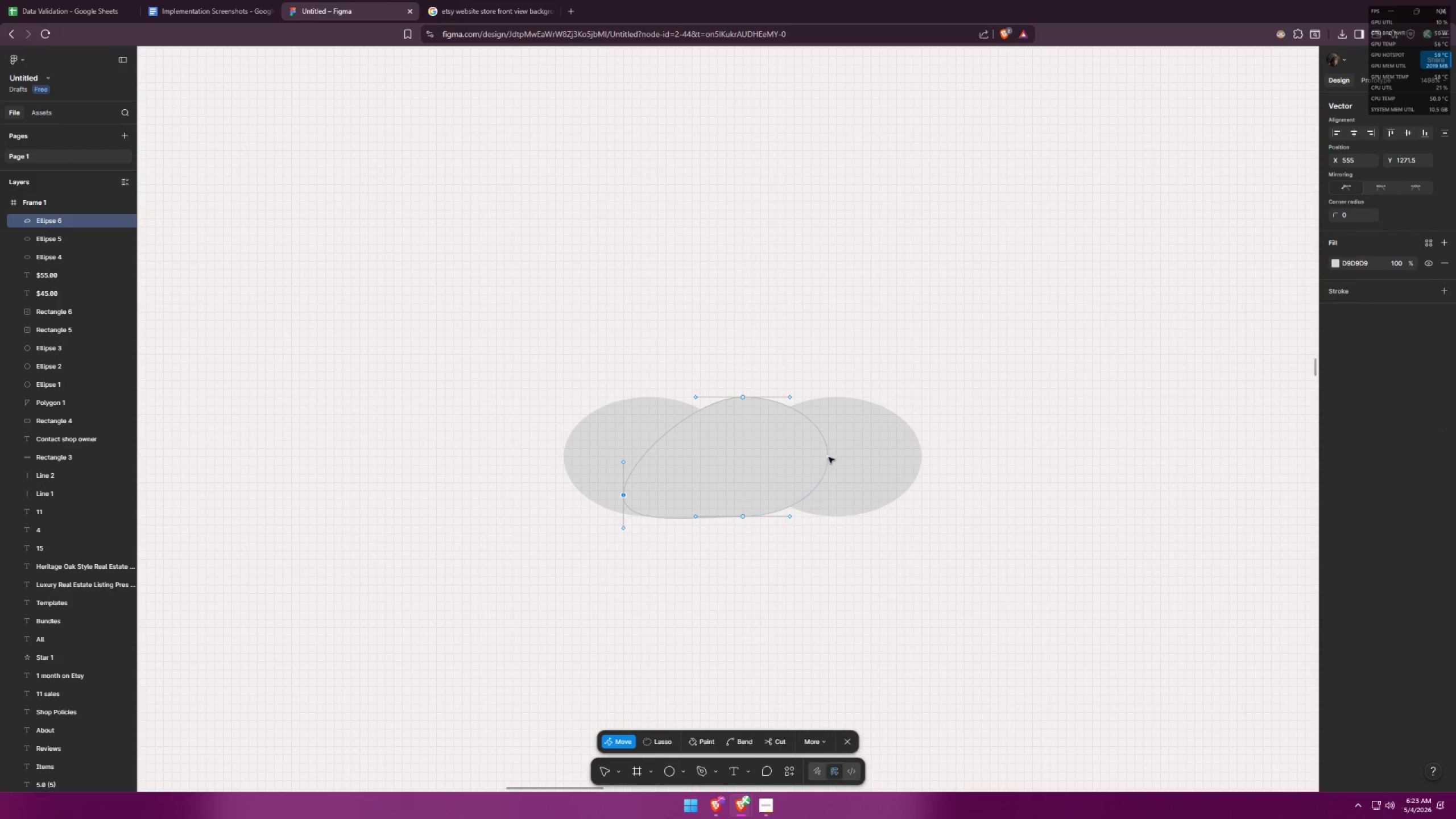 
left_click_drag(start_coordinate=[828, 457], to_coordinate=[886, 493])
 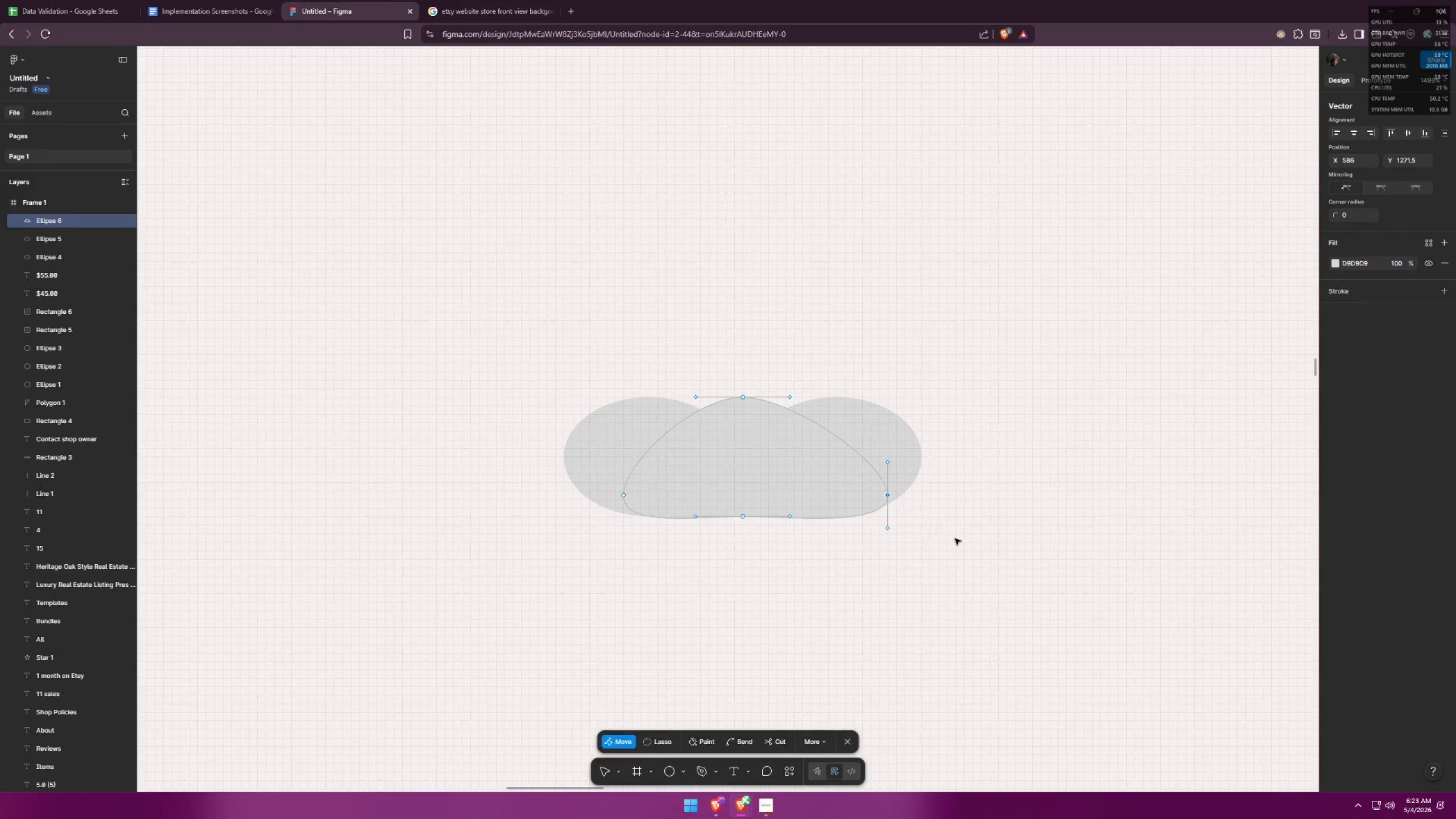 
left_click([955, 539])
 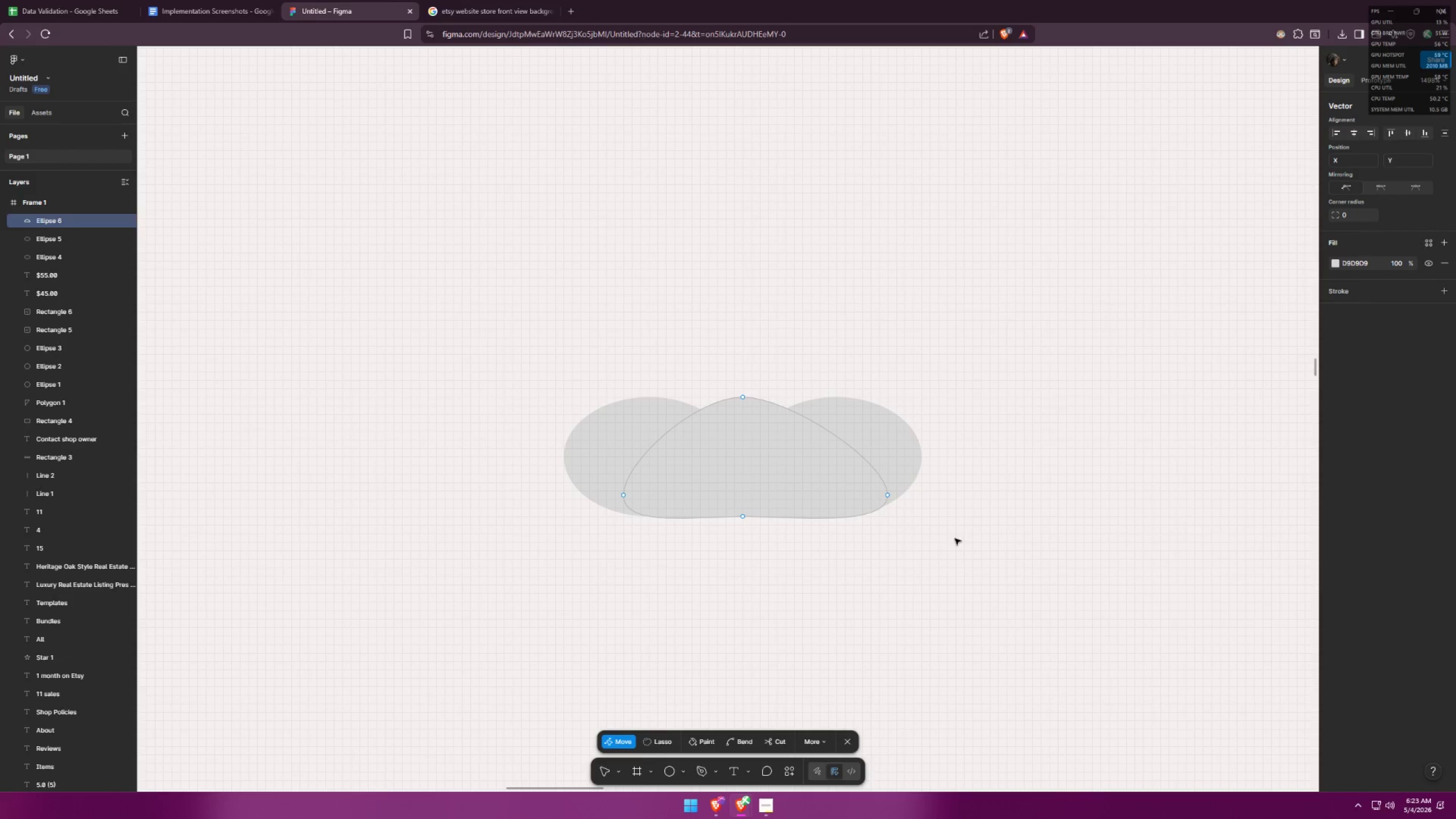 
left_click([954, 537])
 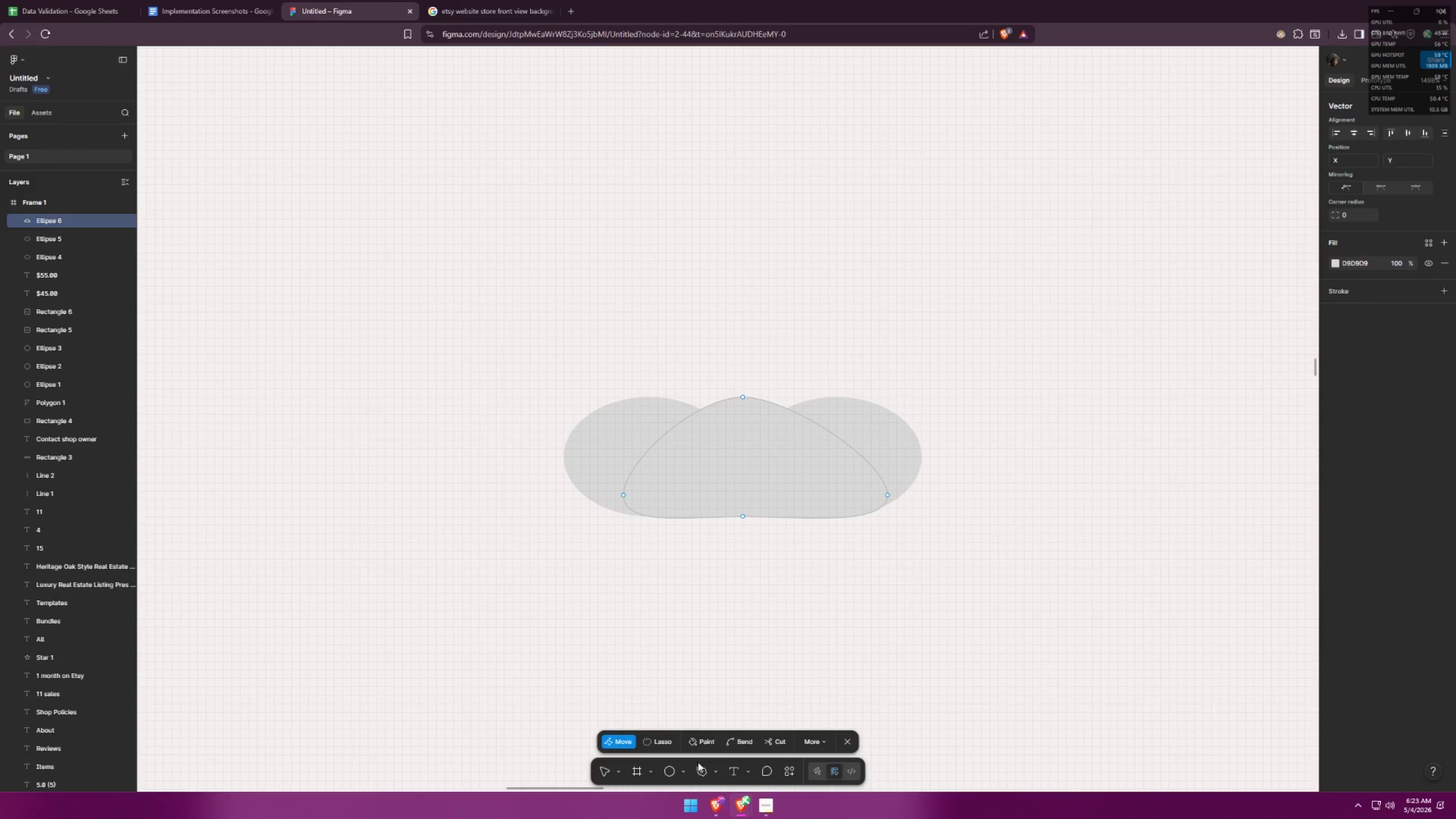 
left_click([669, 768])
 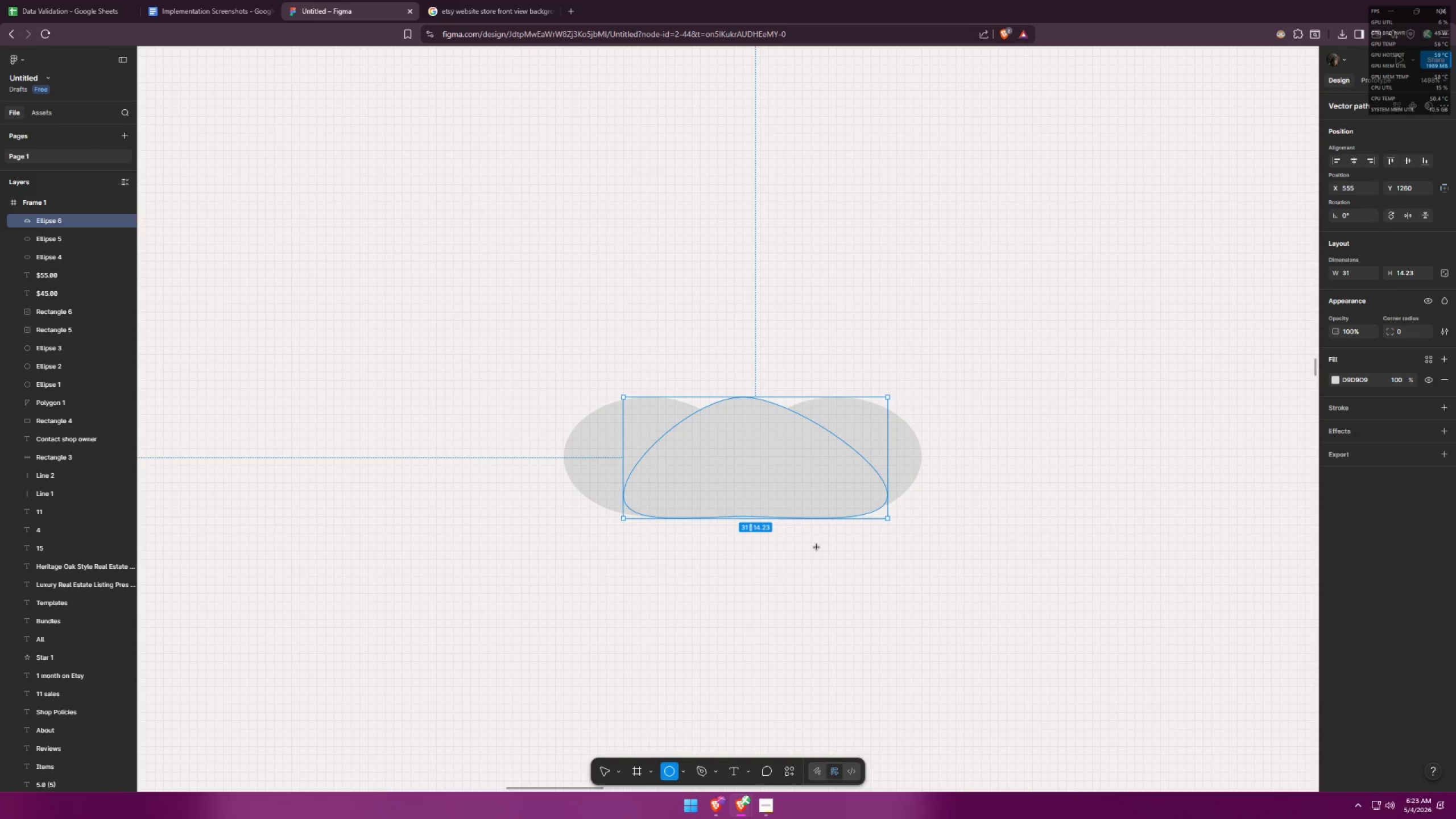 
left_click([821, 577])
 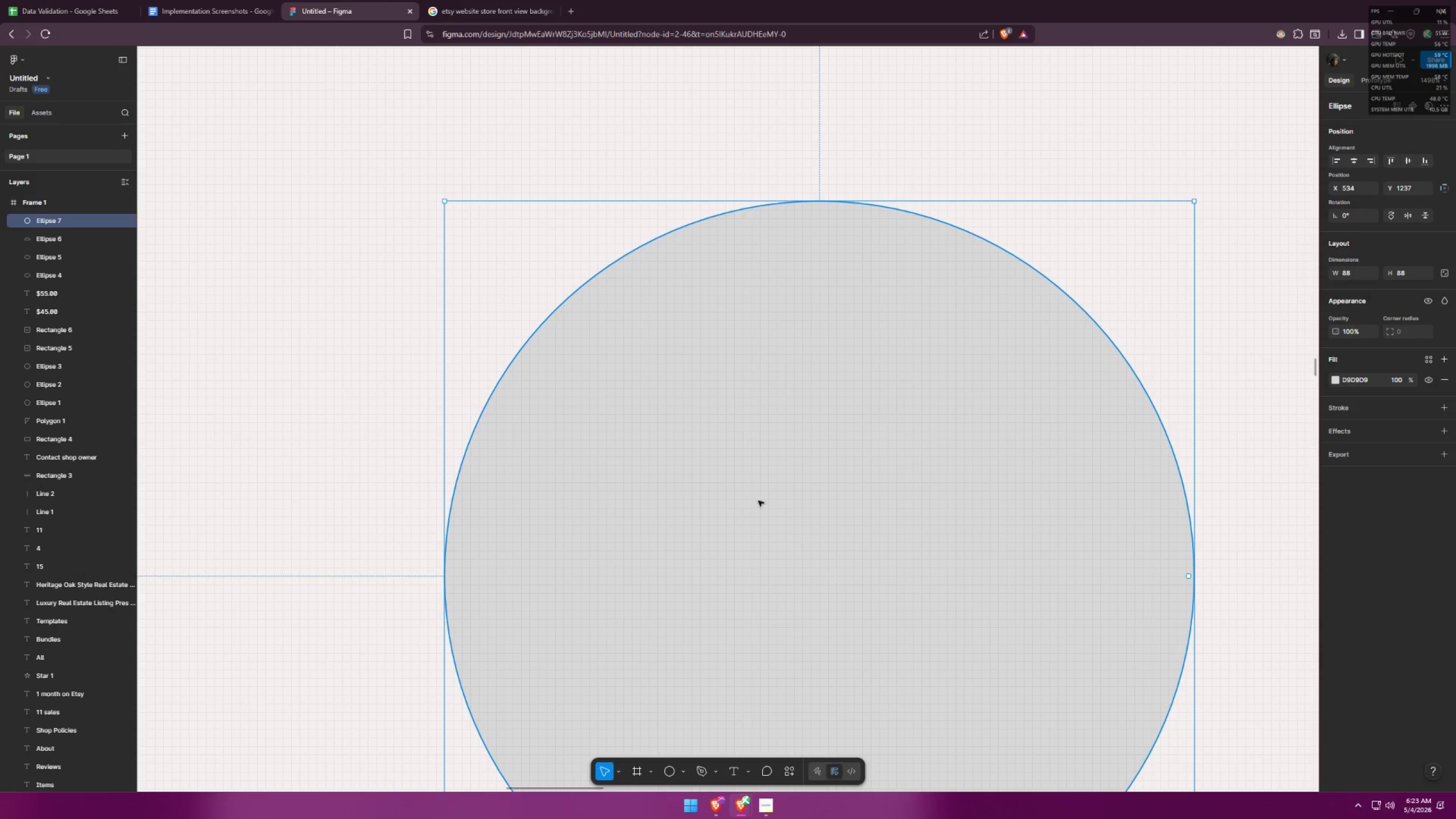 
key(Escape)
 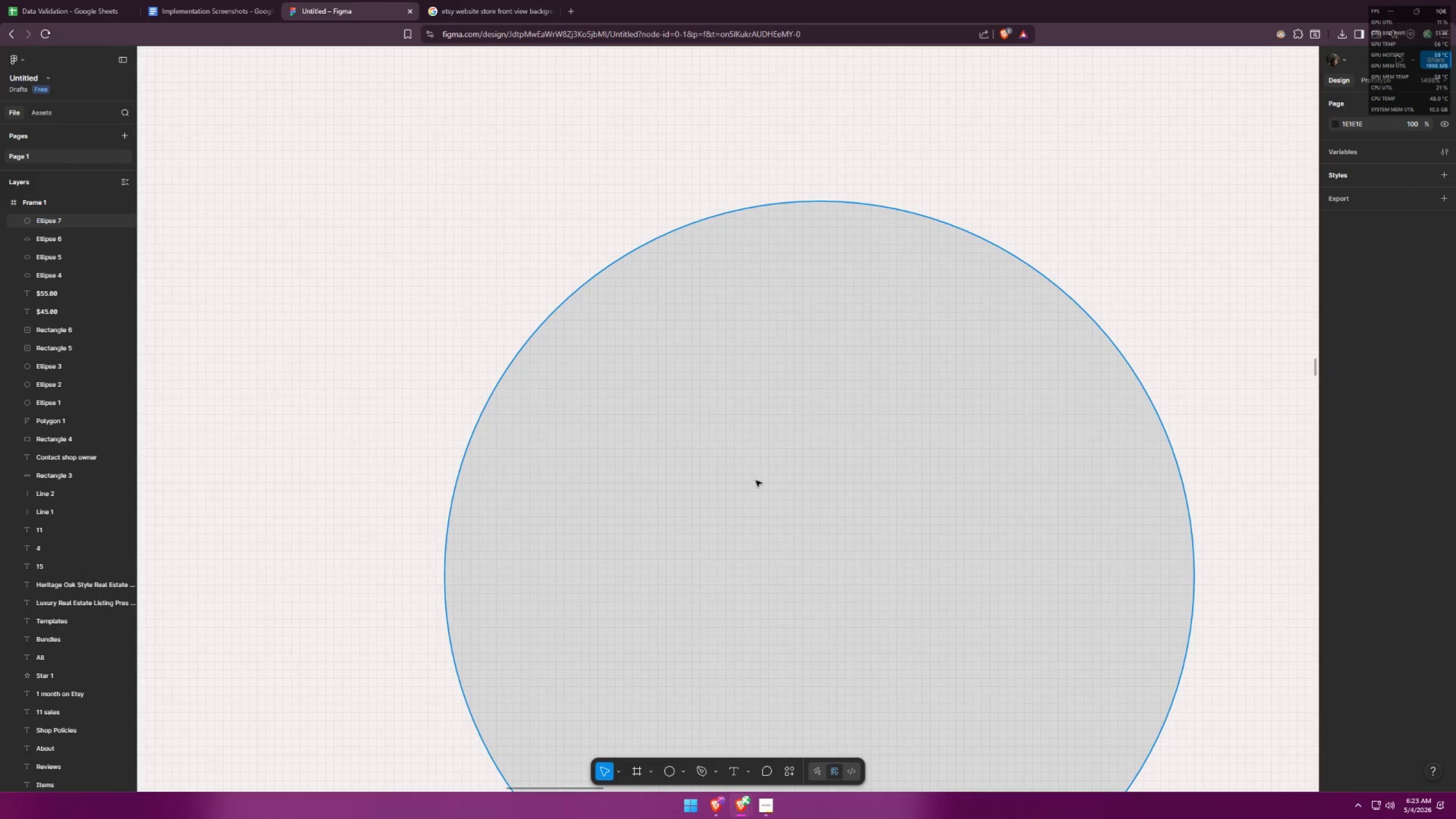 
key(Control+Z)
 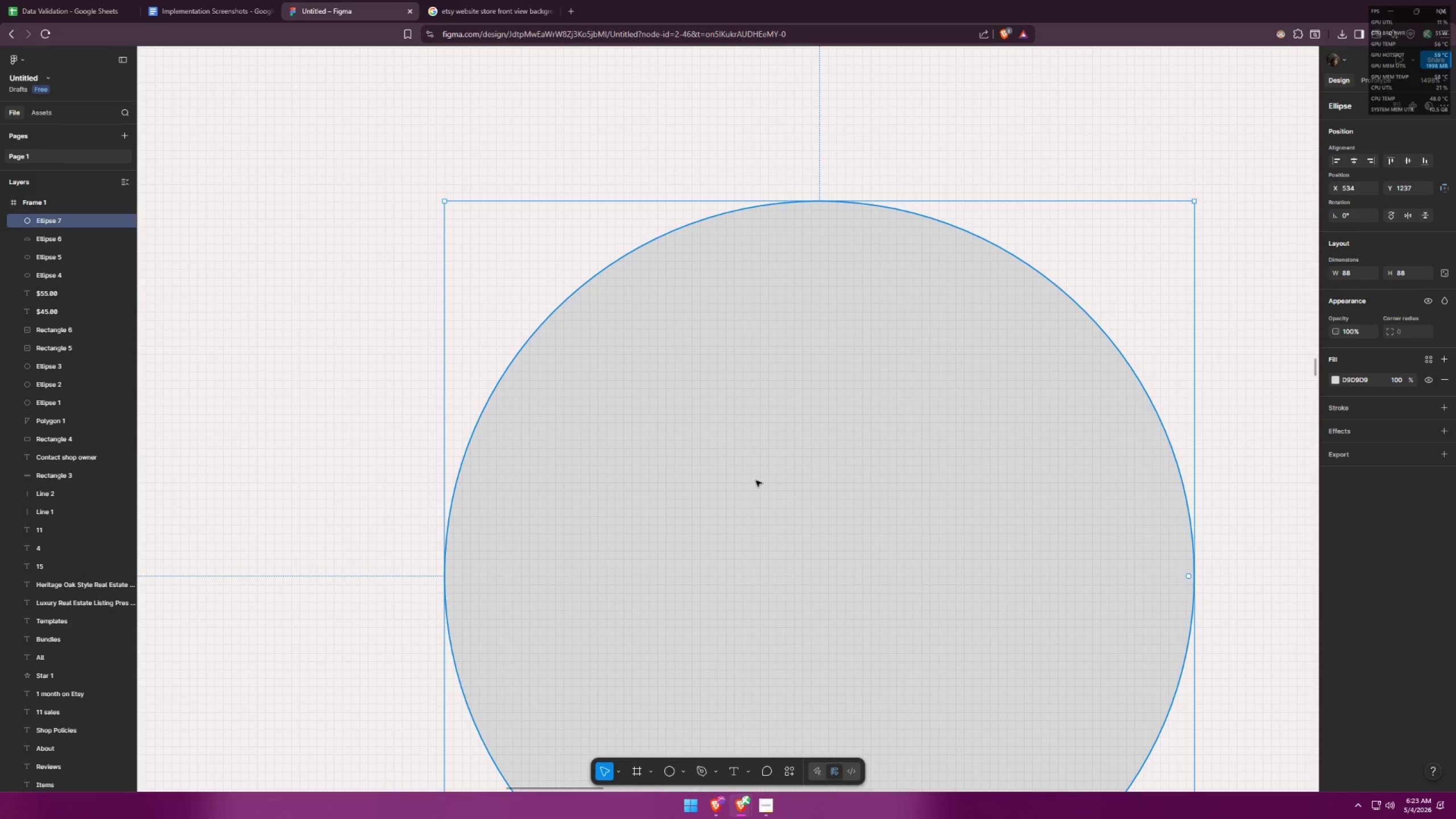 
key(Control+Z)
 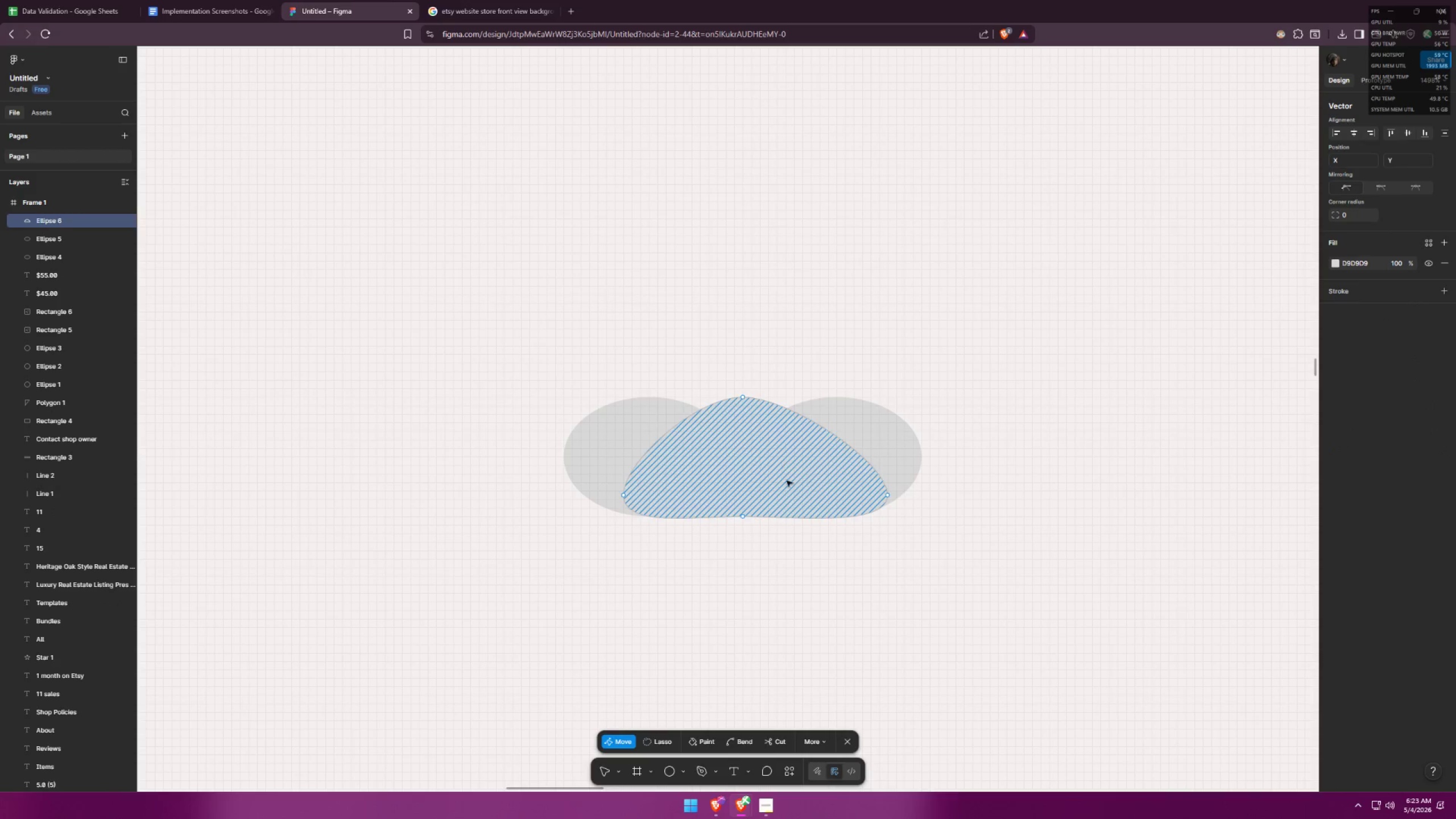 
left_click([874, 576])
 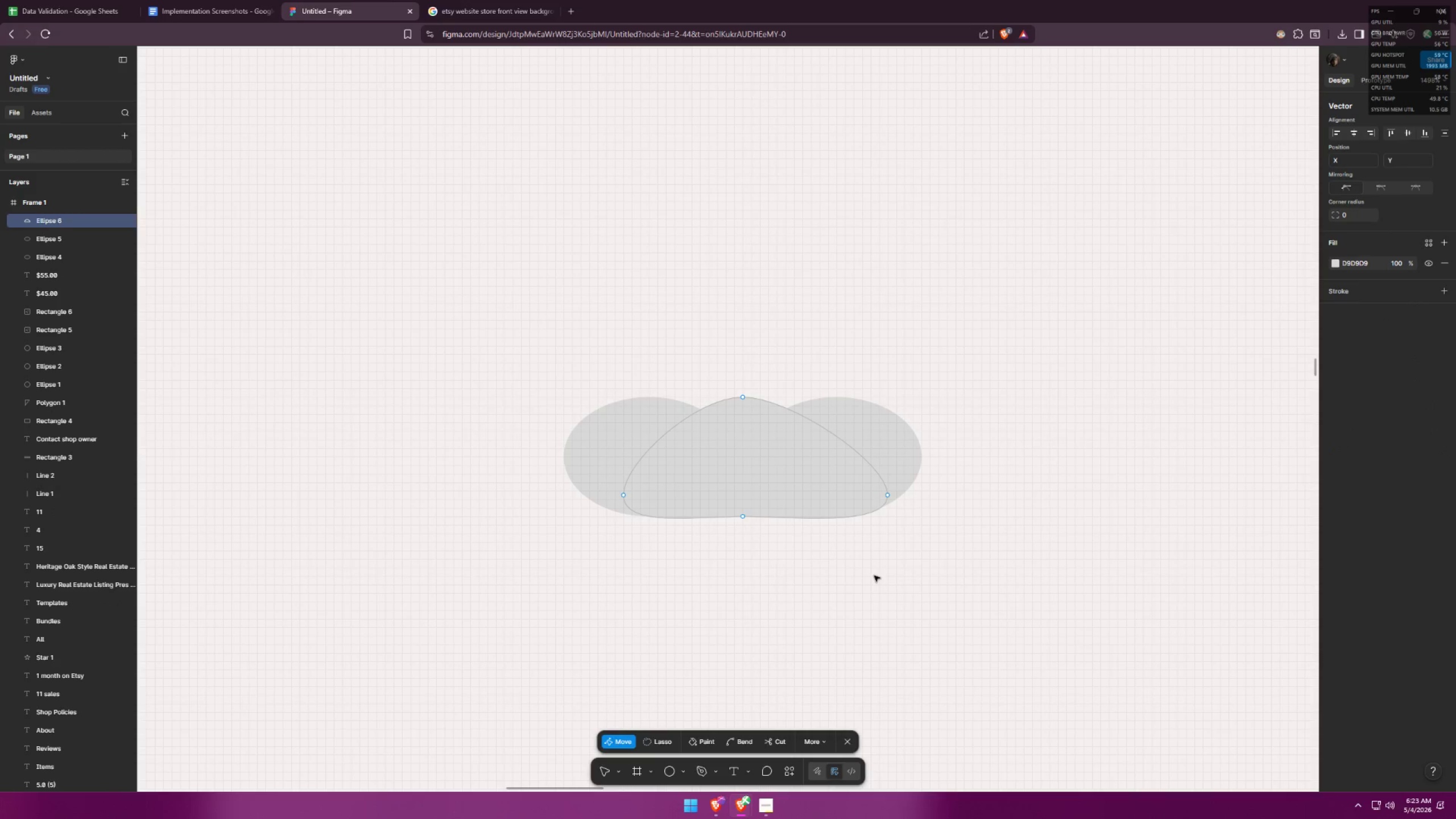 
key(Escape)
 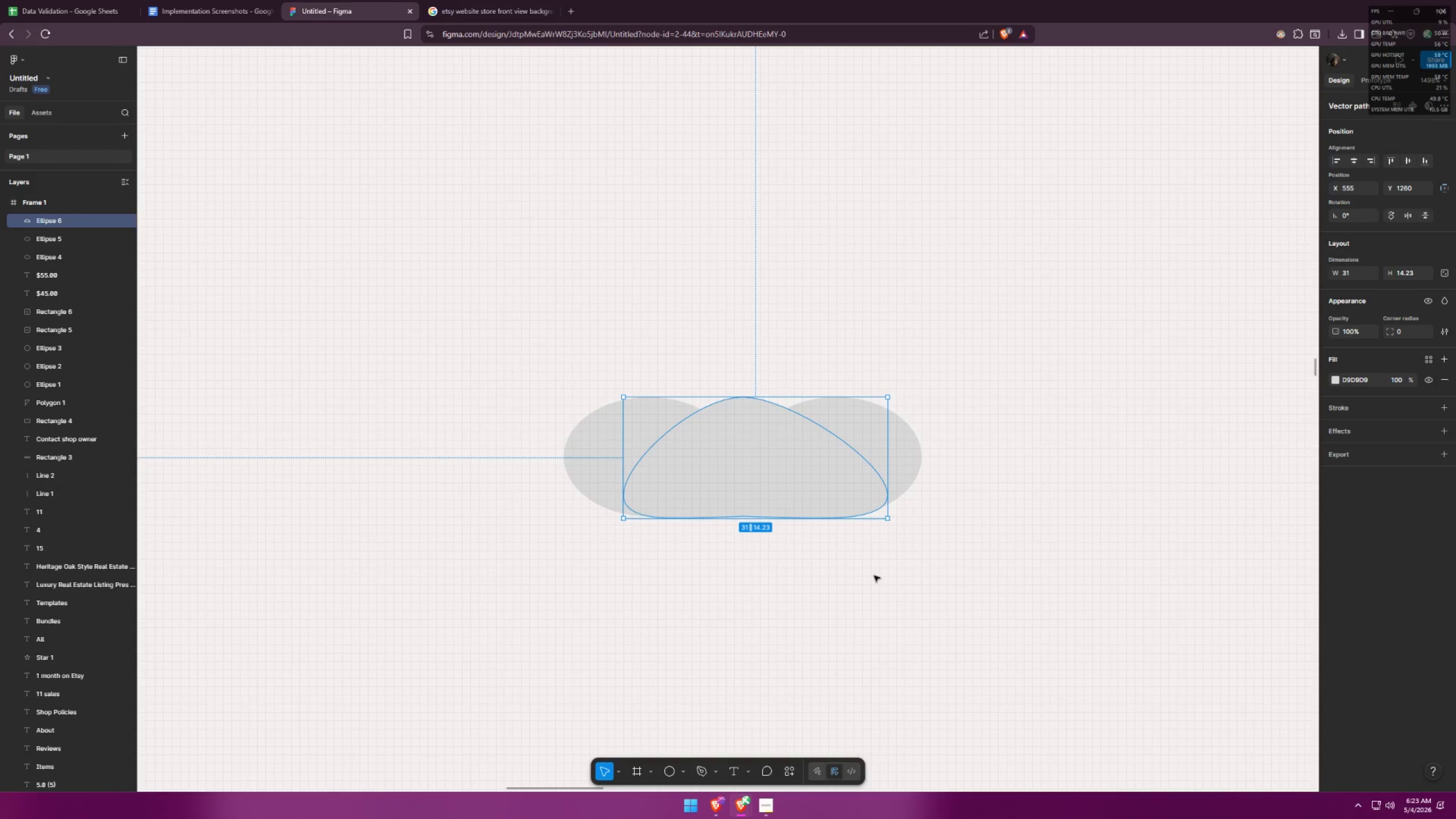 
left_click([873, 576])
 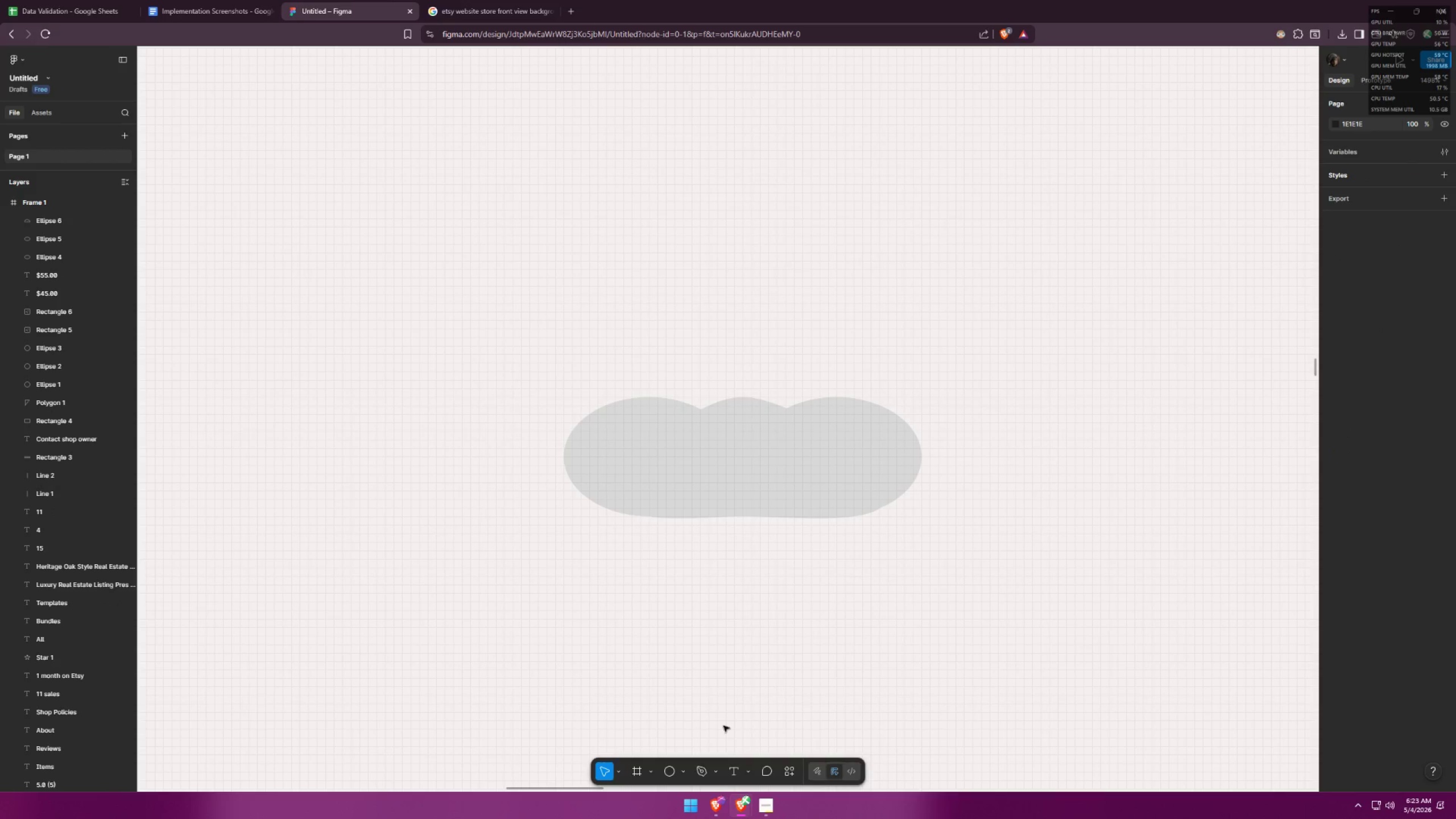 
left_click([671, 772])
 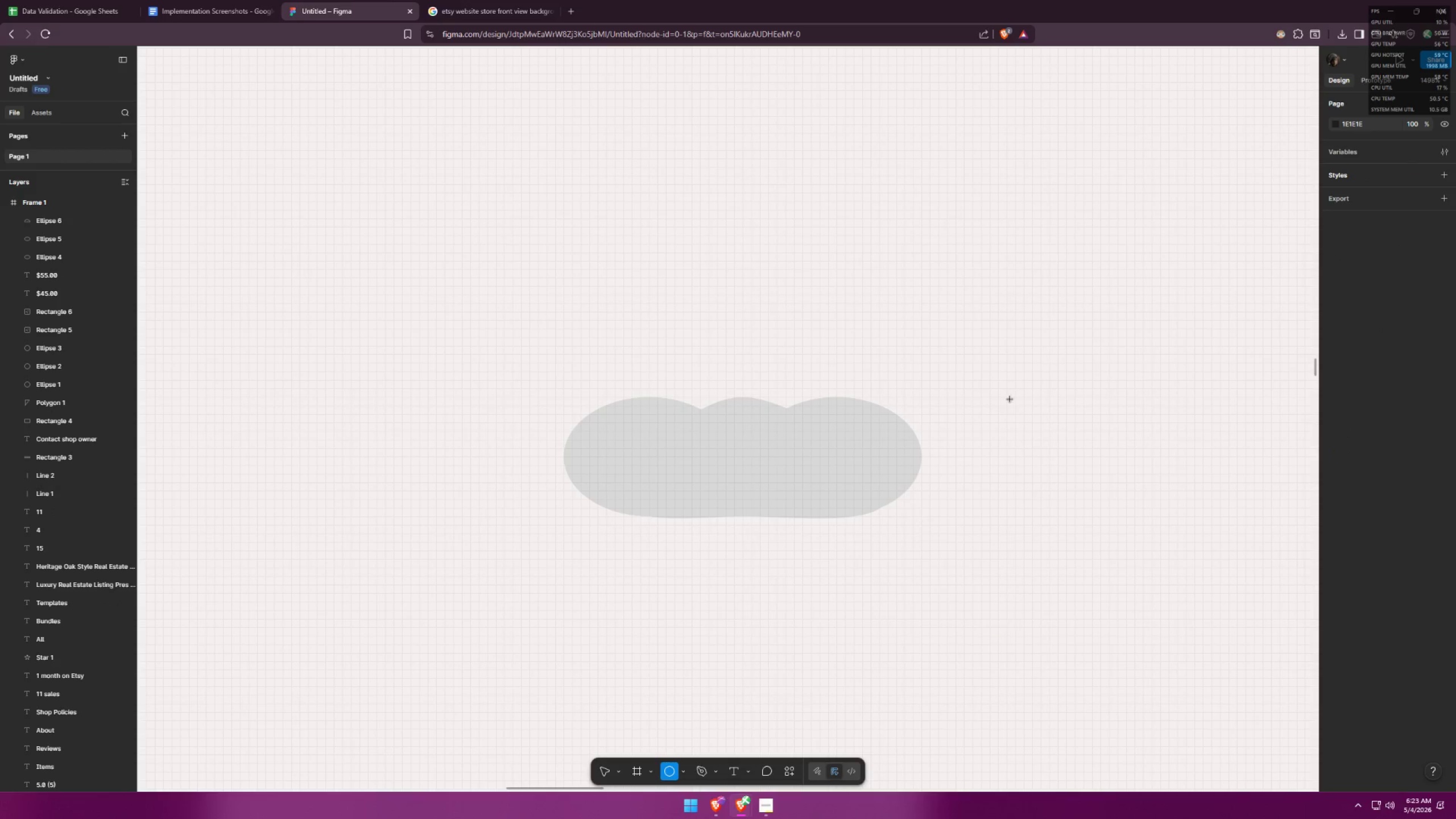 
left_click([1010, 394])
 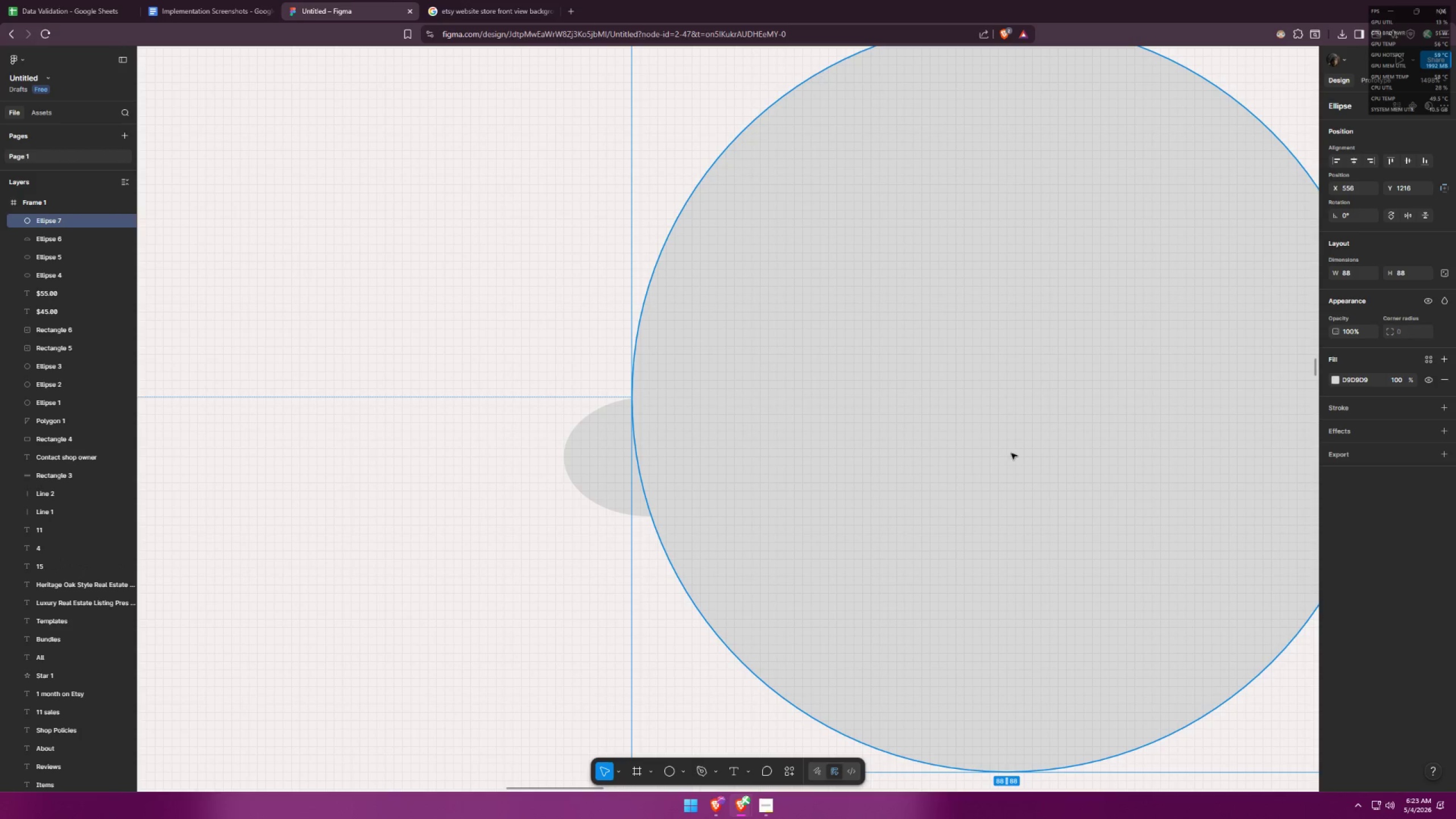 
key(Control+ControlLeft)
 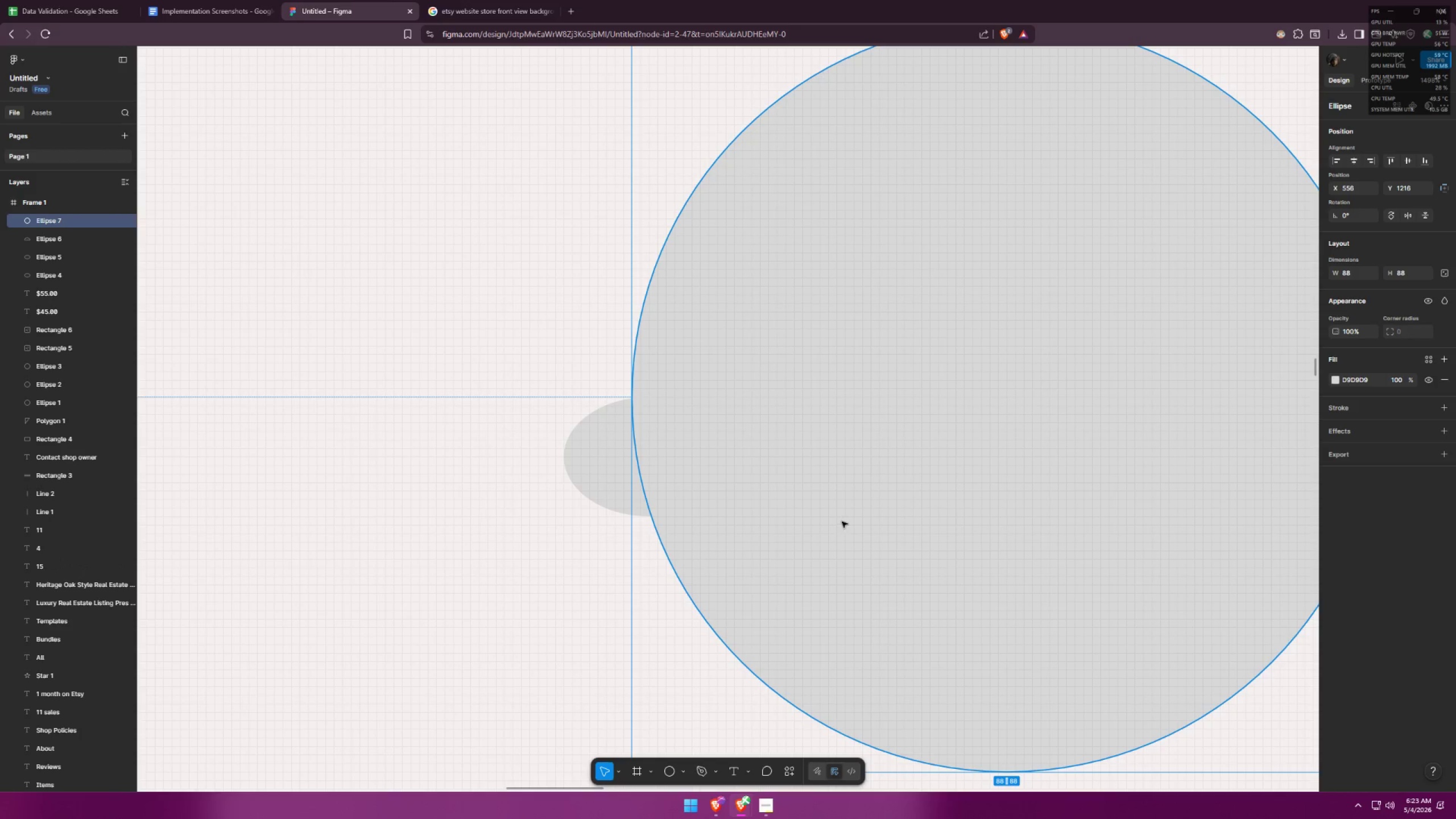 
key(Control+Z)
 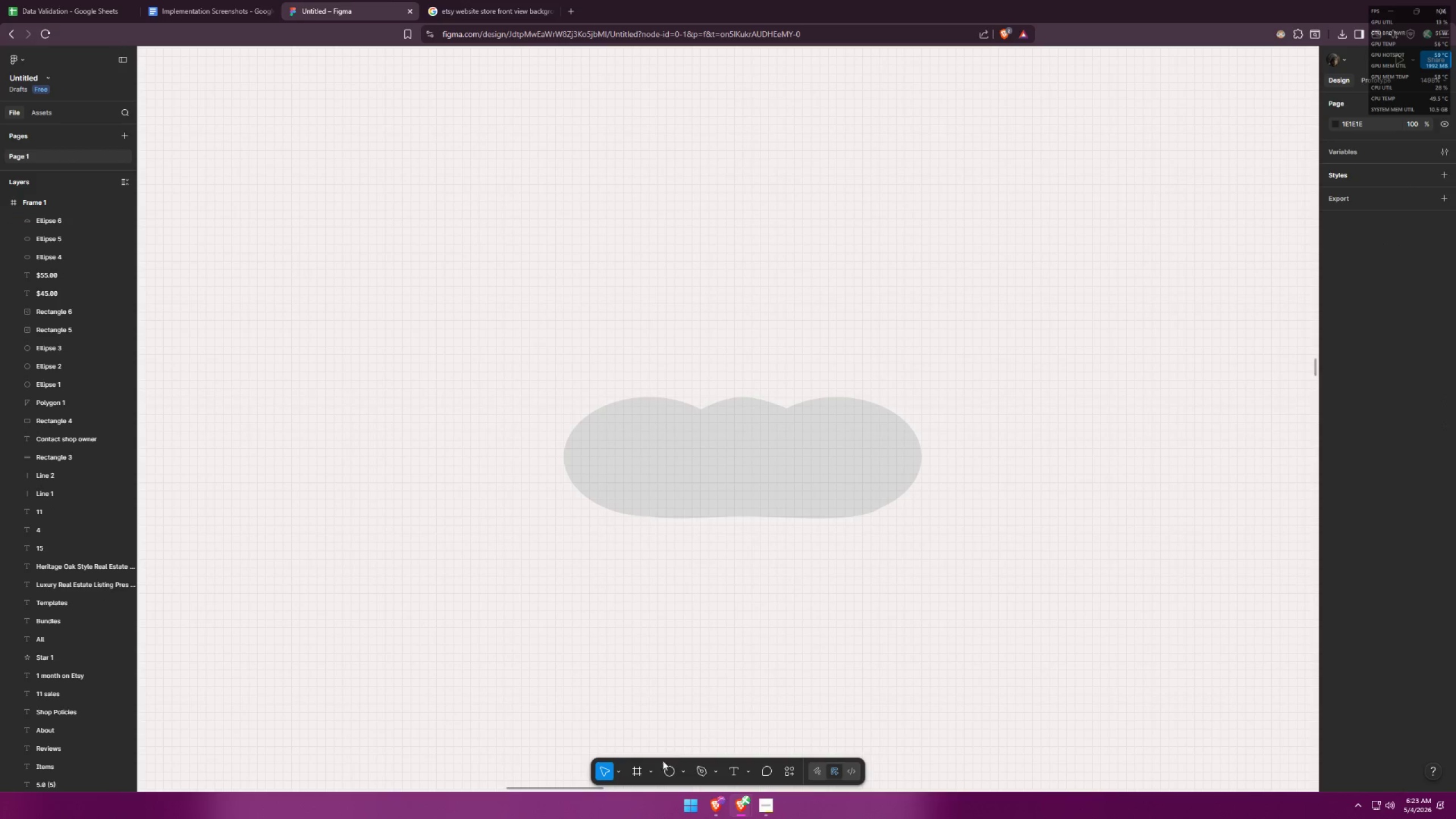 
left_click([672, 773])
 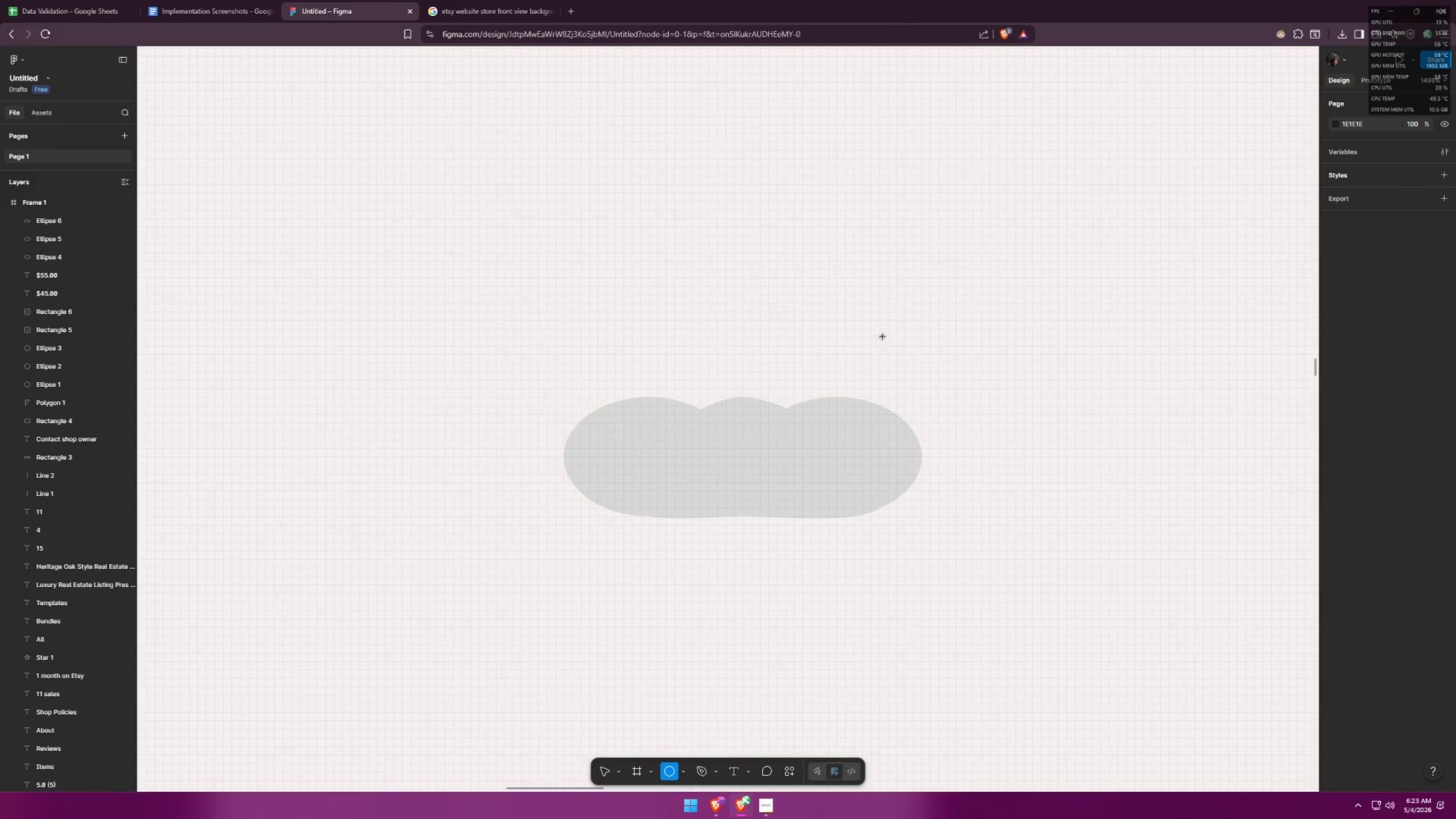 
left_click_drag(start_coordinate=[907, 313], to_coordinate=[1011, 422])
 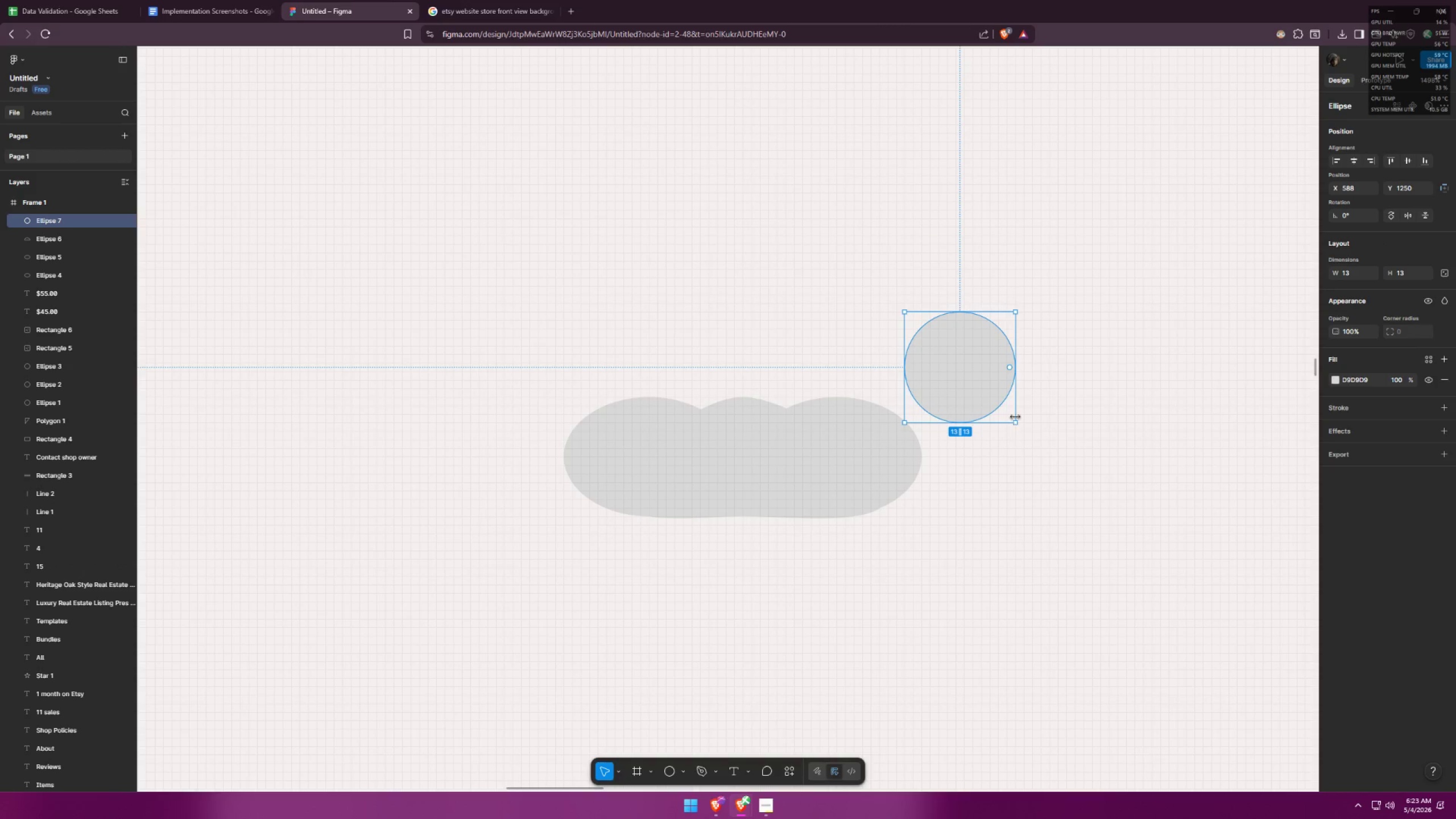 
key(Control+ControlLeft)
 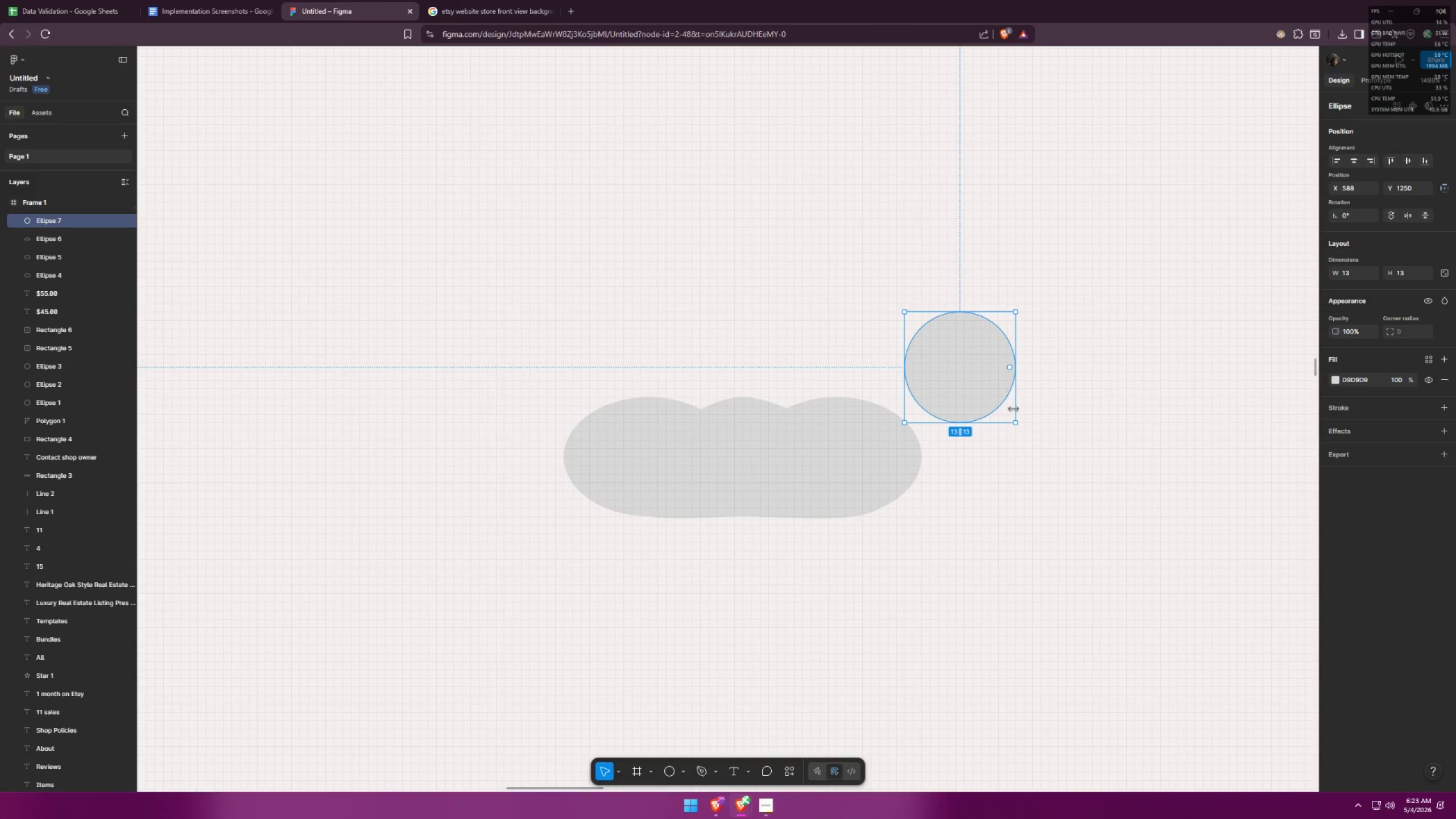 
left_click_drag(start_coordinate=[971, 370], to_coordinate=[744, 395])
 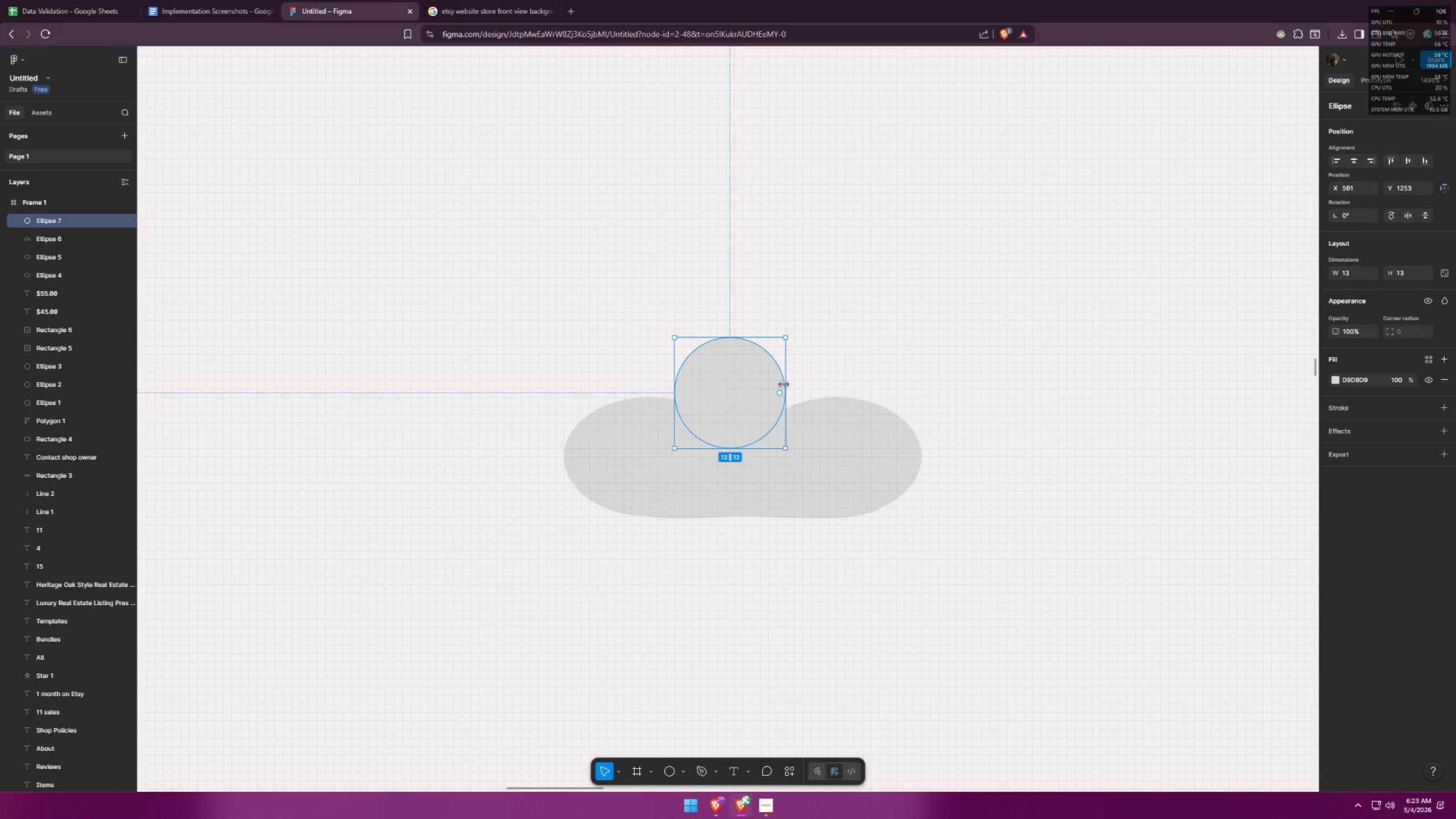 
left_click_drag(start_coordinate=[782, 388], to_coordinate=[810, 388])
 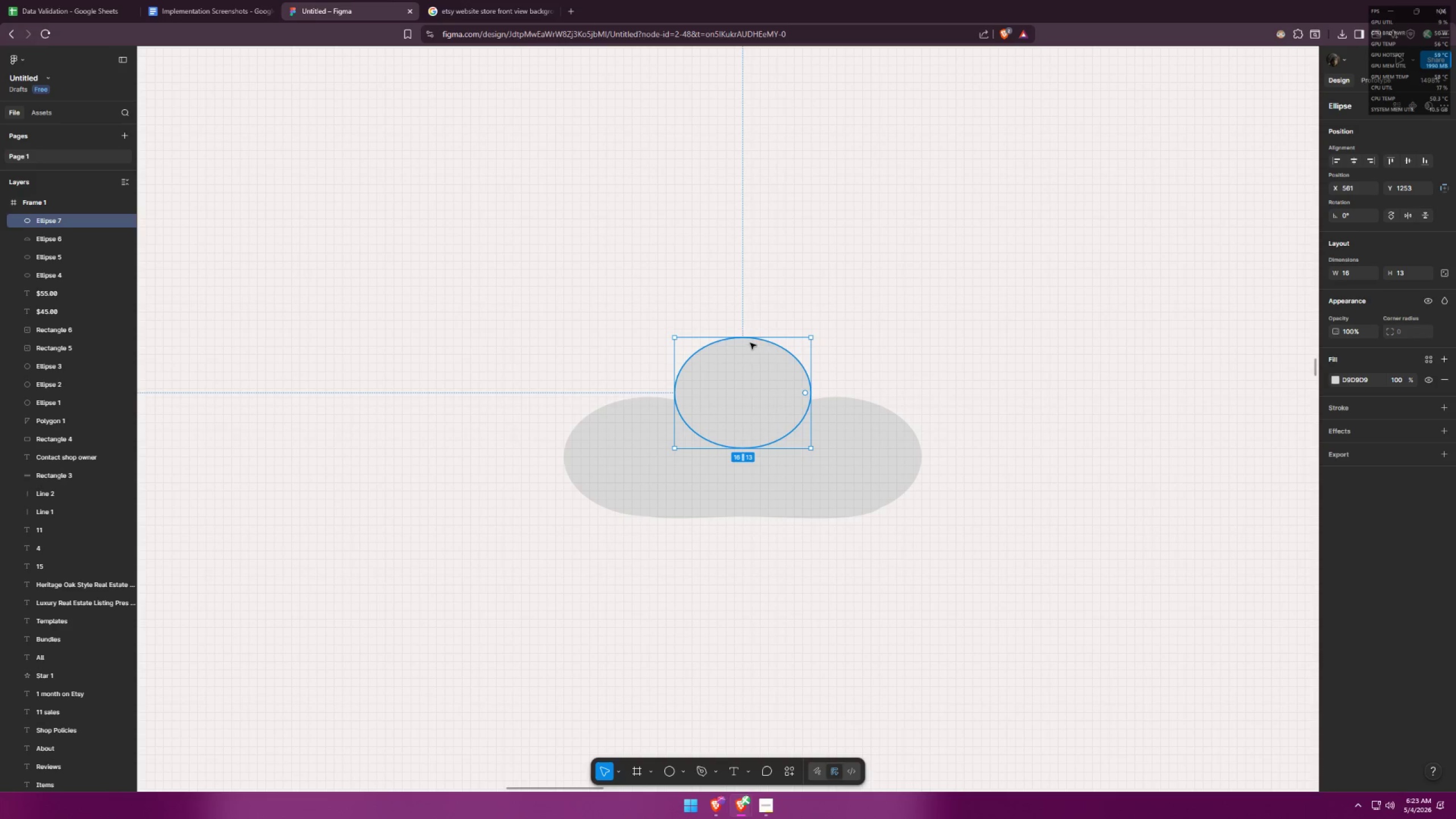 
left_click([890, 374])
 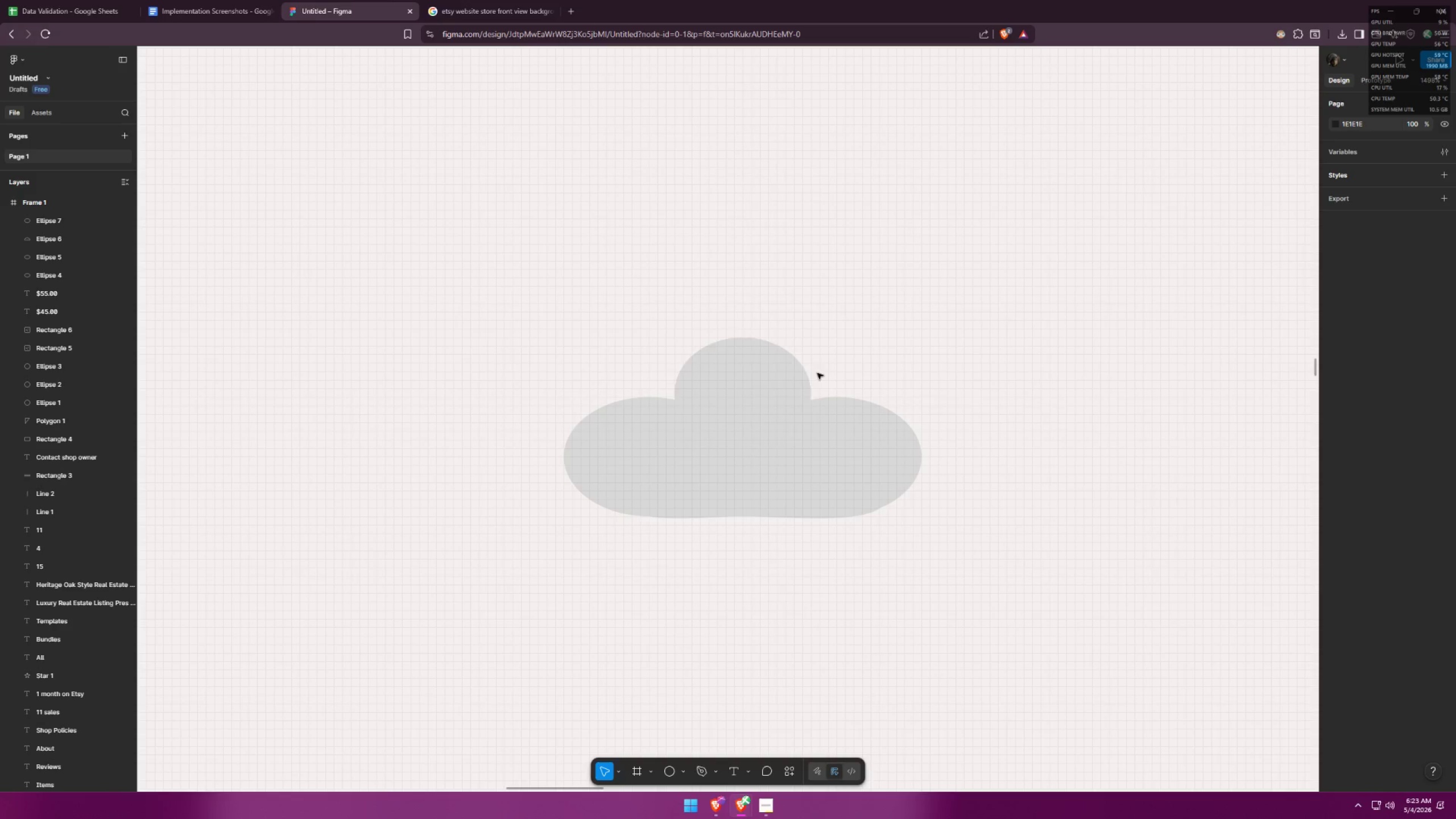 
left_click([761, 378])
 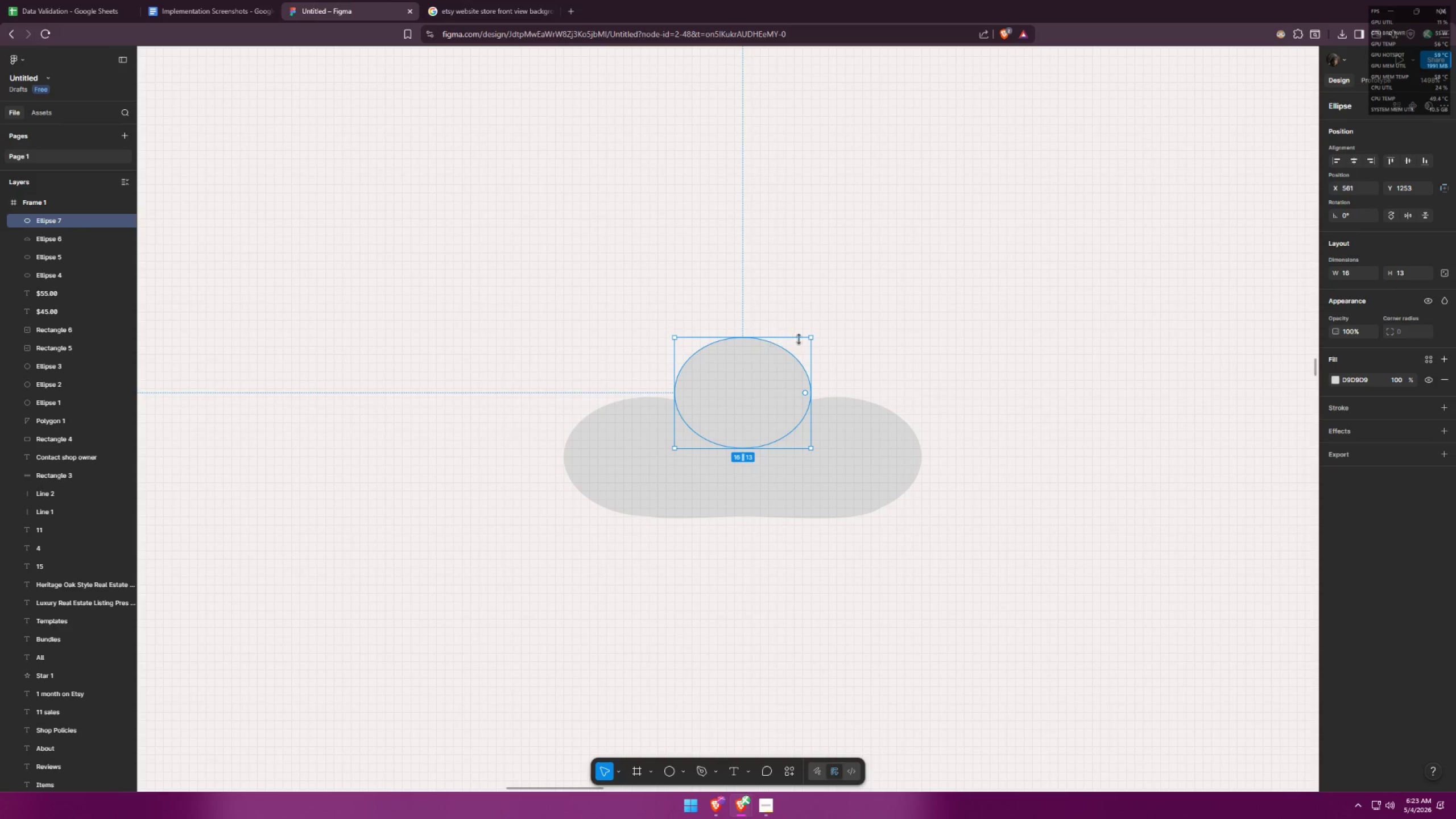 
left_click_drag(start_coordinate=[810, 337], to_coordinate=[839, 325])
 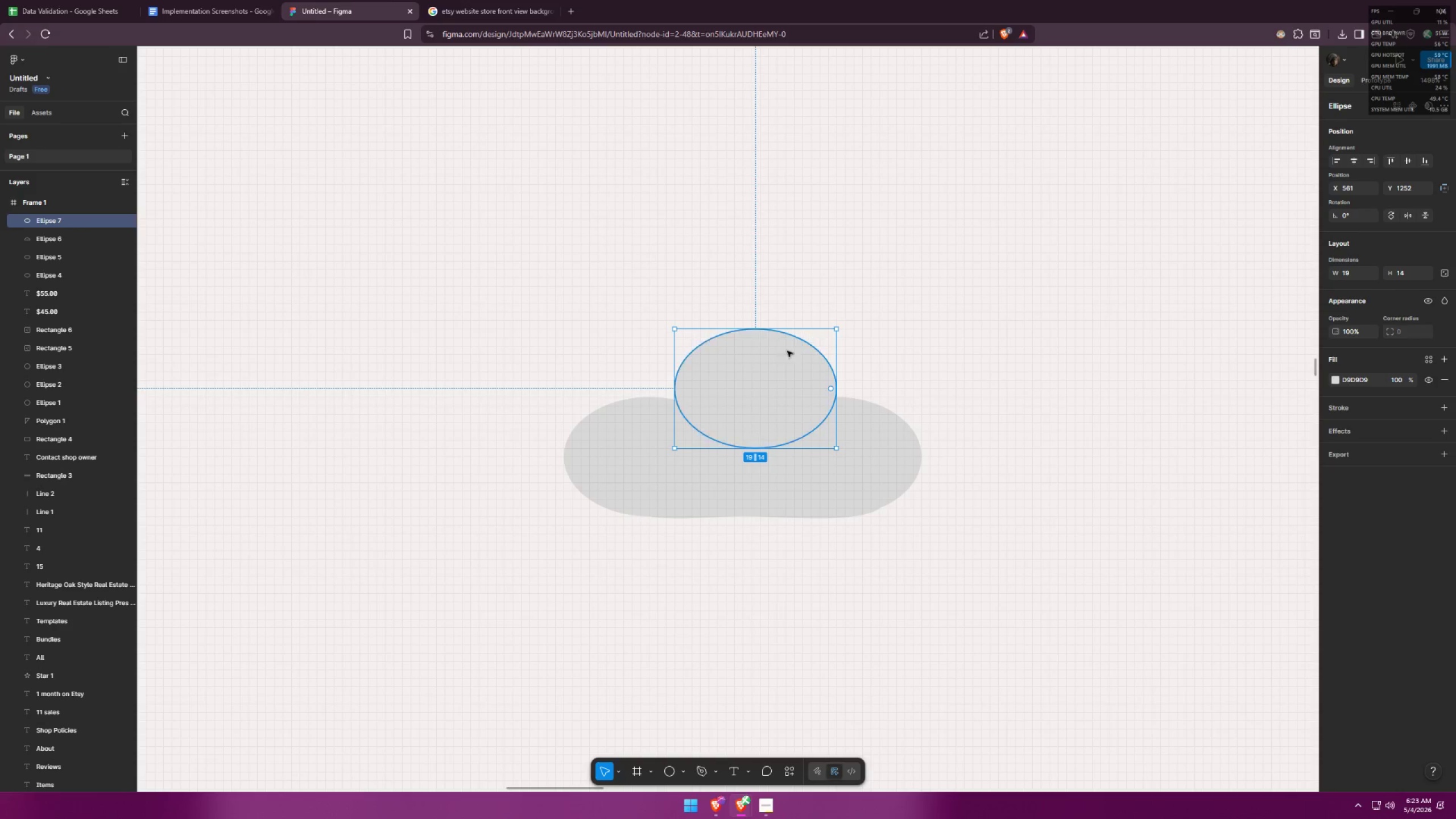 
left_click_drag(start_coordinate=[778, 359], to_coordinate=[759, 359])
 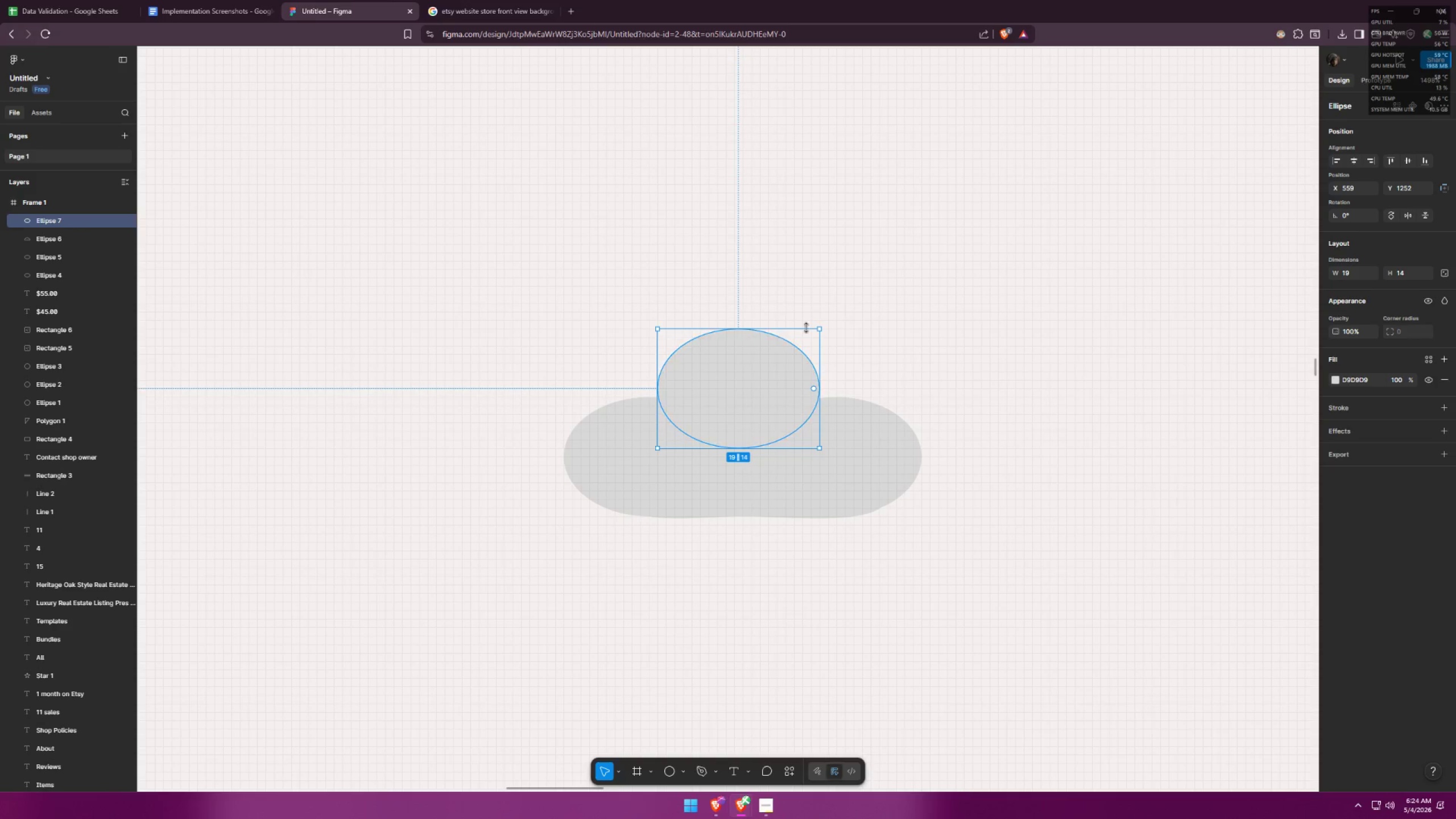 
left_click_drag(start_coordinate=[820, 327], to_coordinate=[851, 315])
 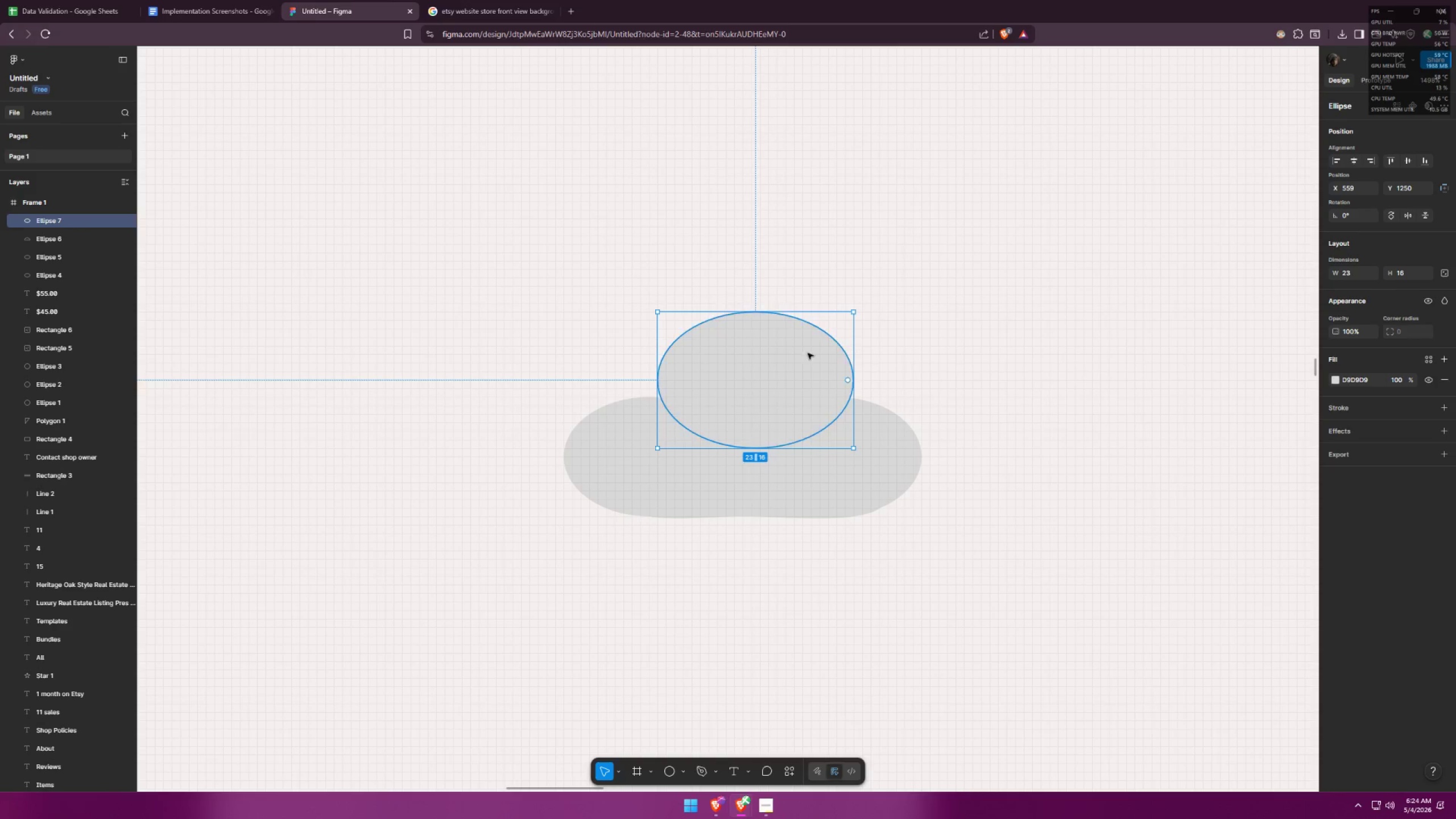 
left_click_drag(start_coordinate=[775, 355], to_coordinate=[762, 371])
 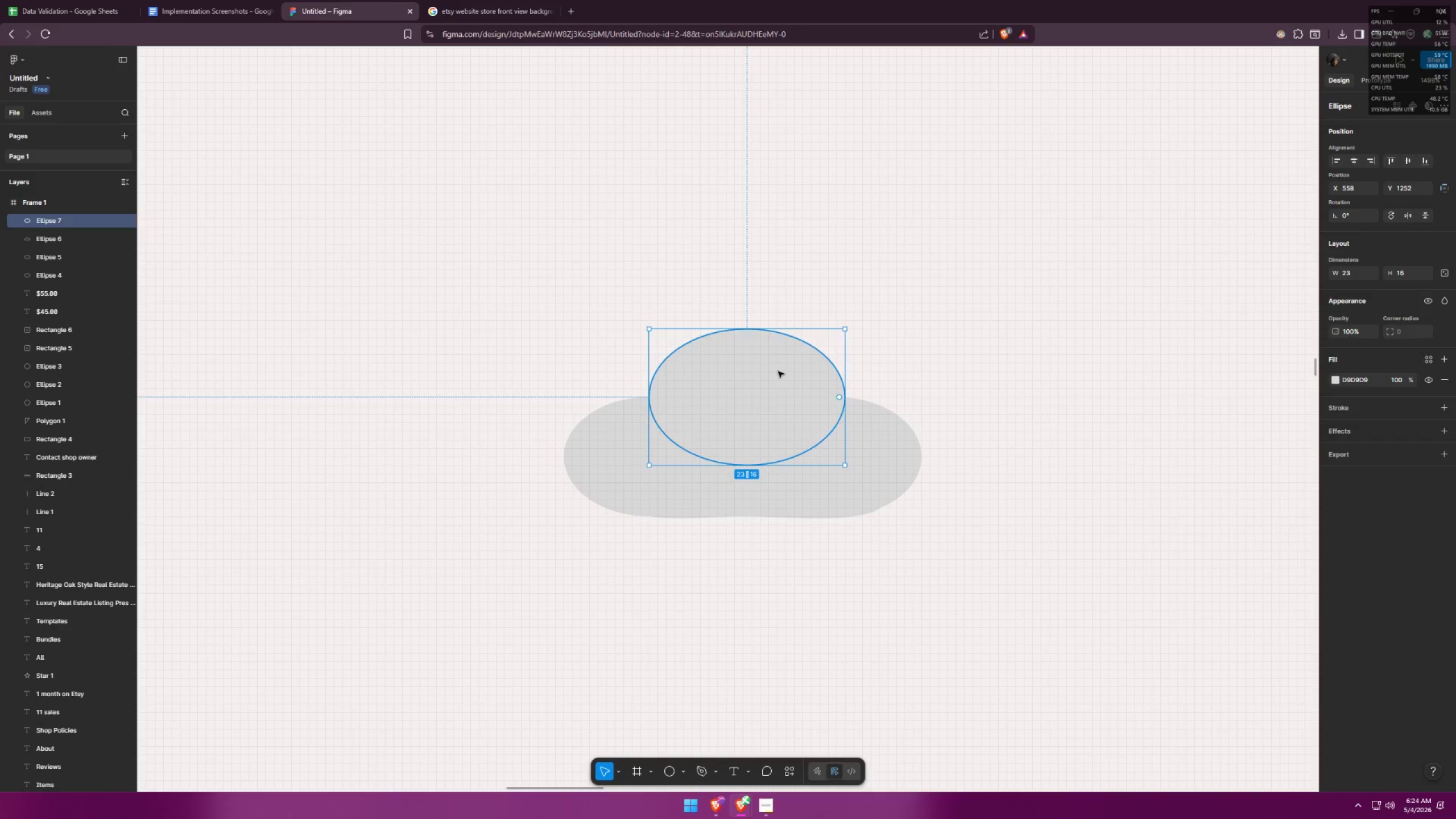 
left_click([880, 356])
 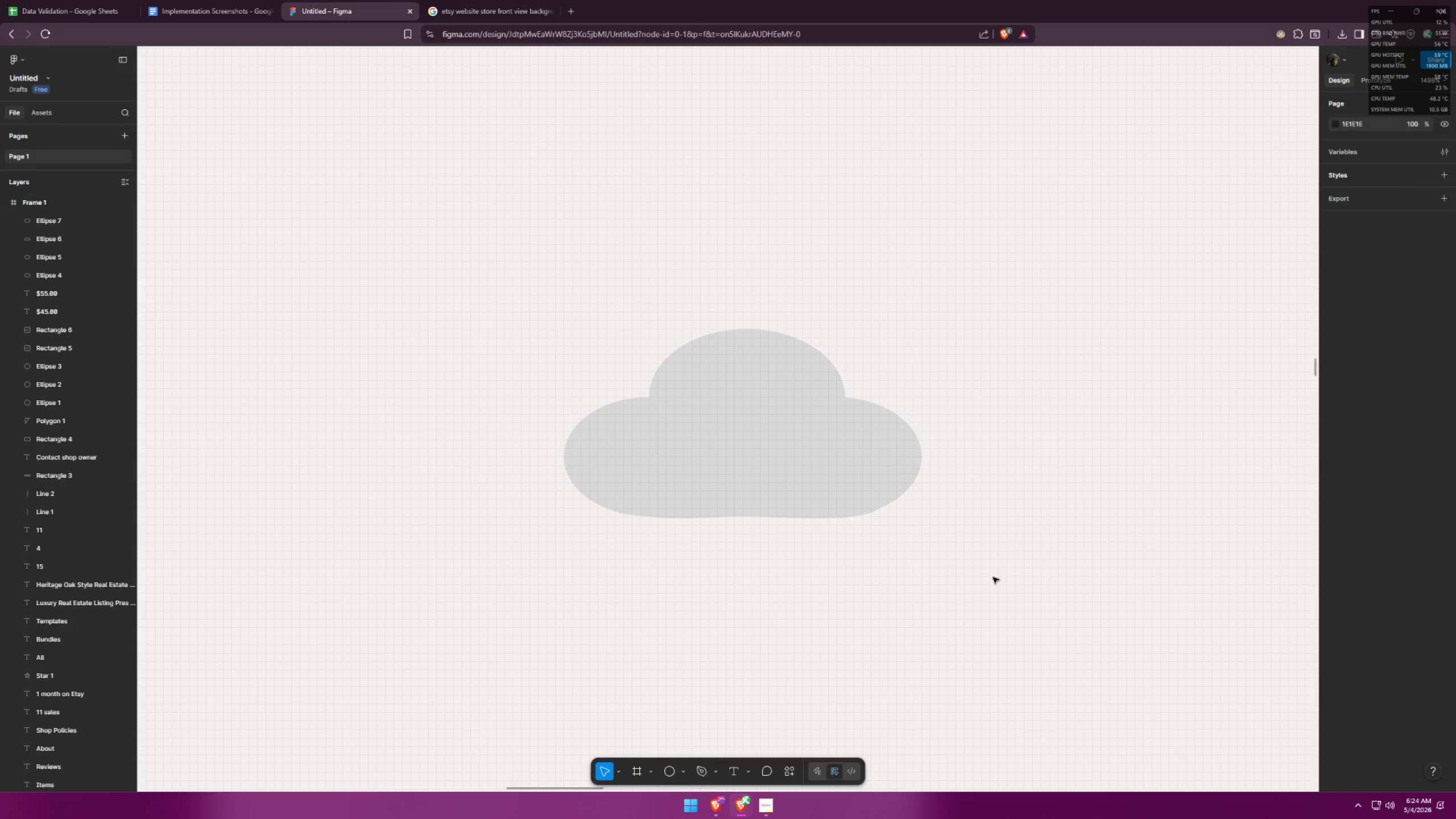 
left_click_drag(start_coordinate=[987, 601], to_coordinate=[526, 324])
 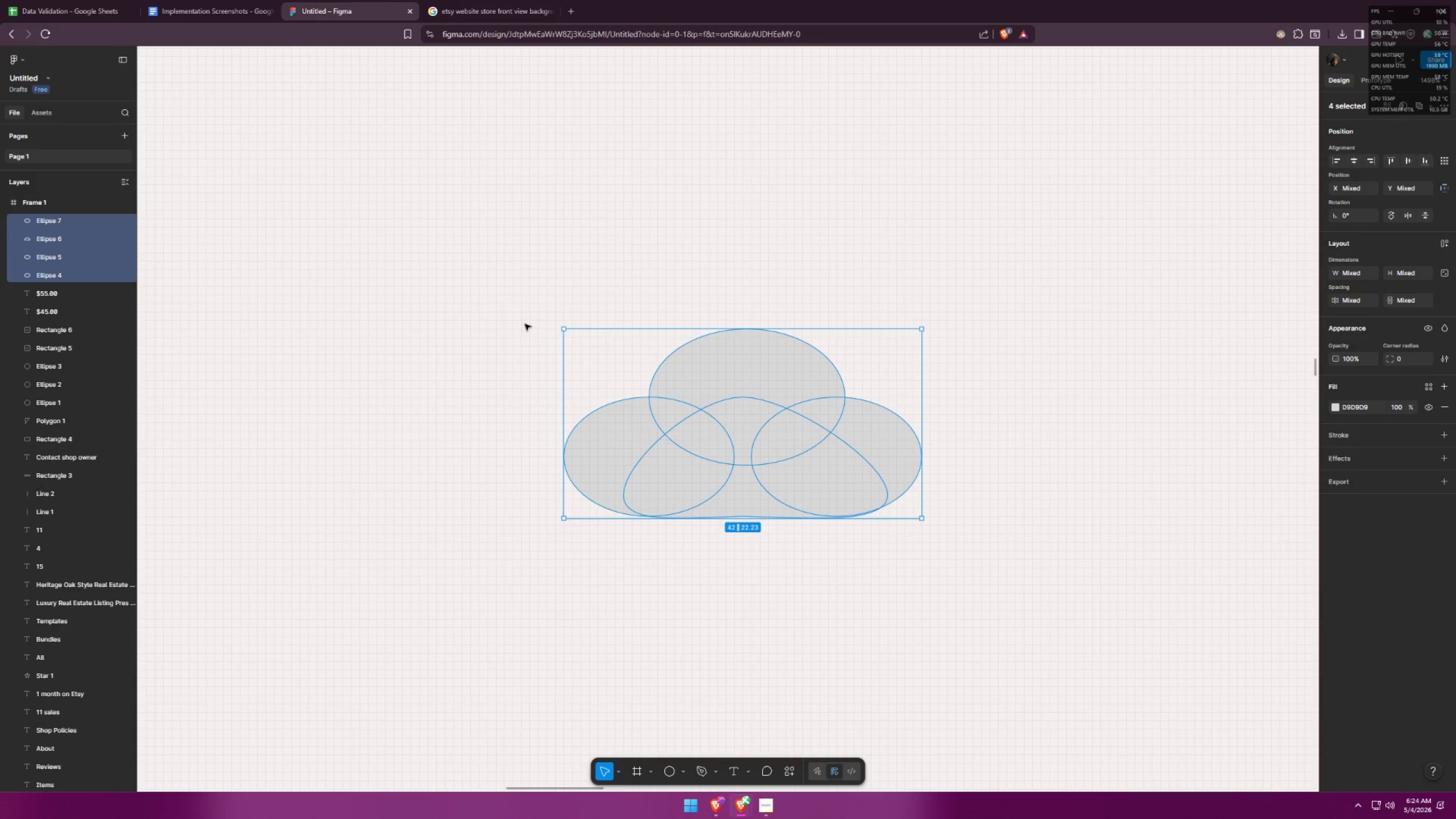 
key(Alt+AltLeft)
 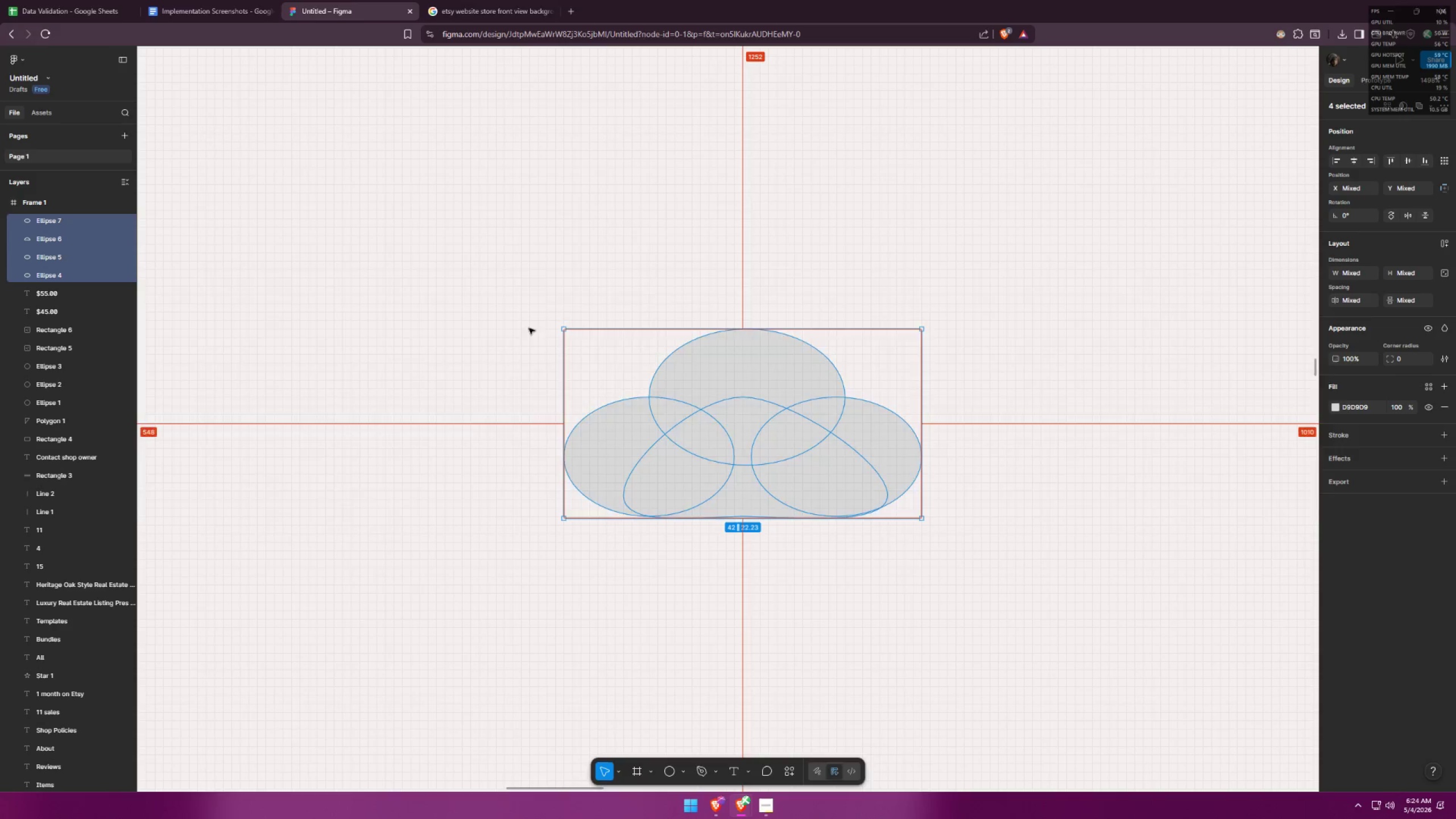 
key(Alt+Tab)
 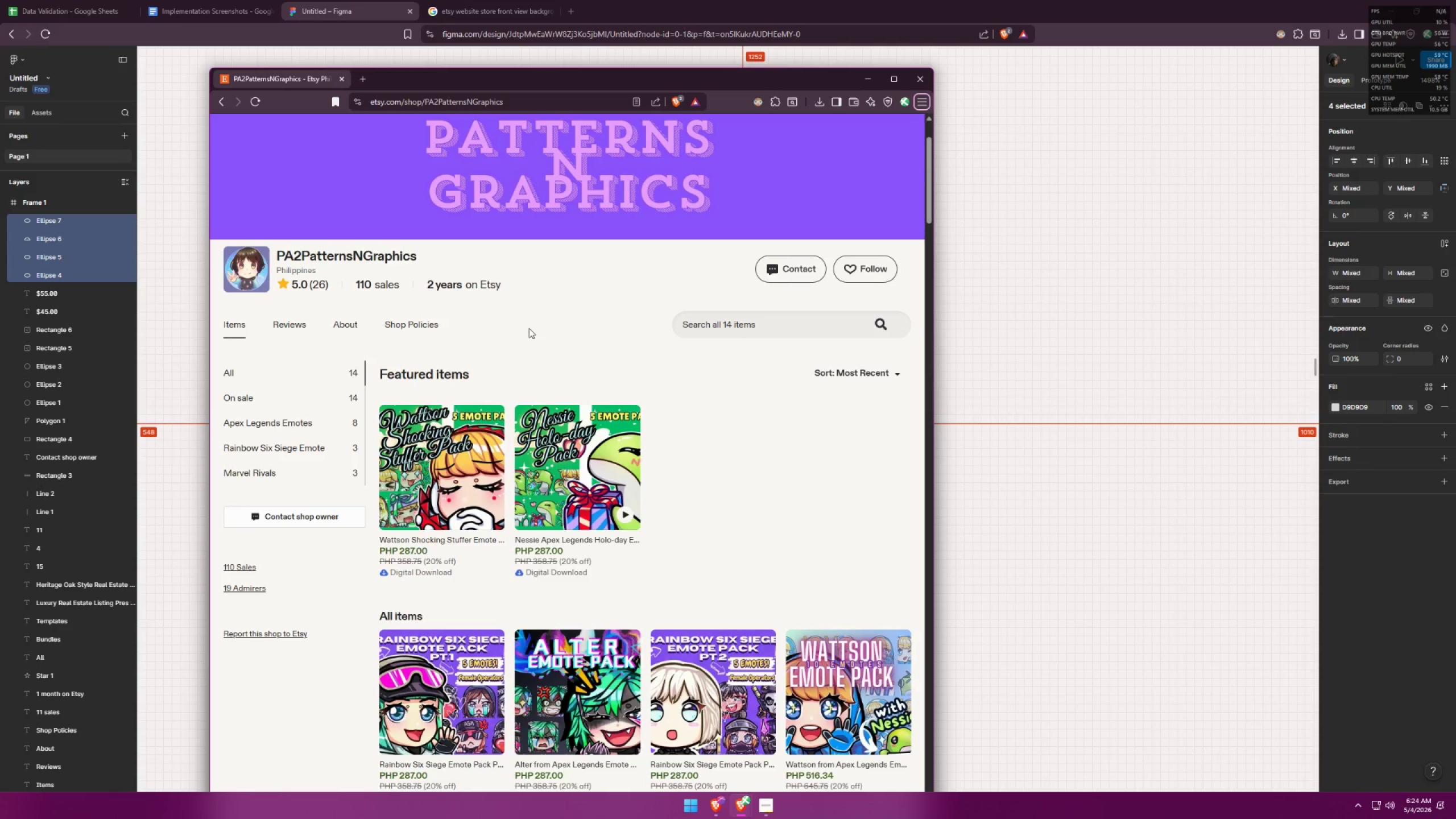 
key(Alt+AltLeft)
 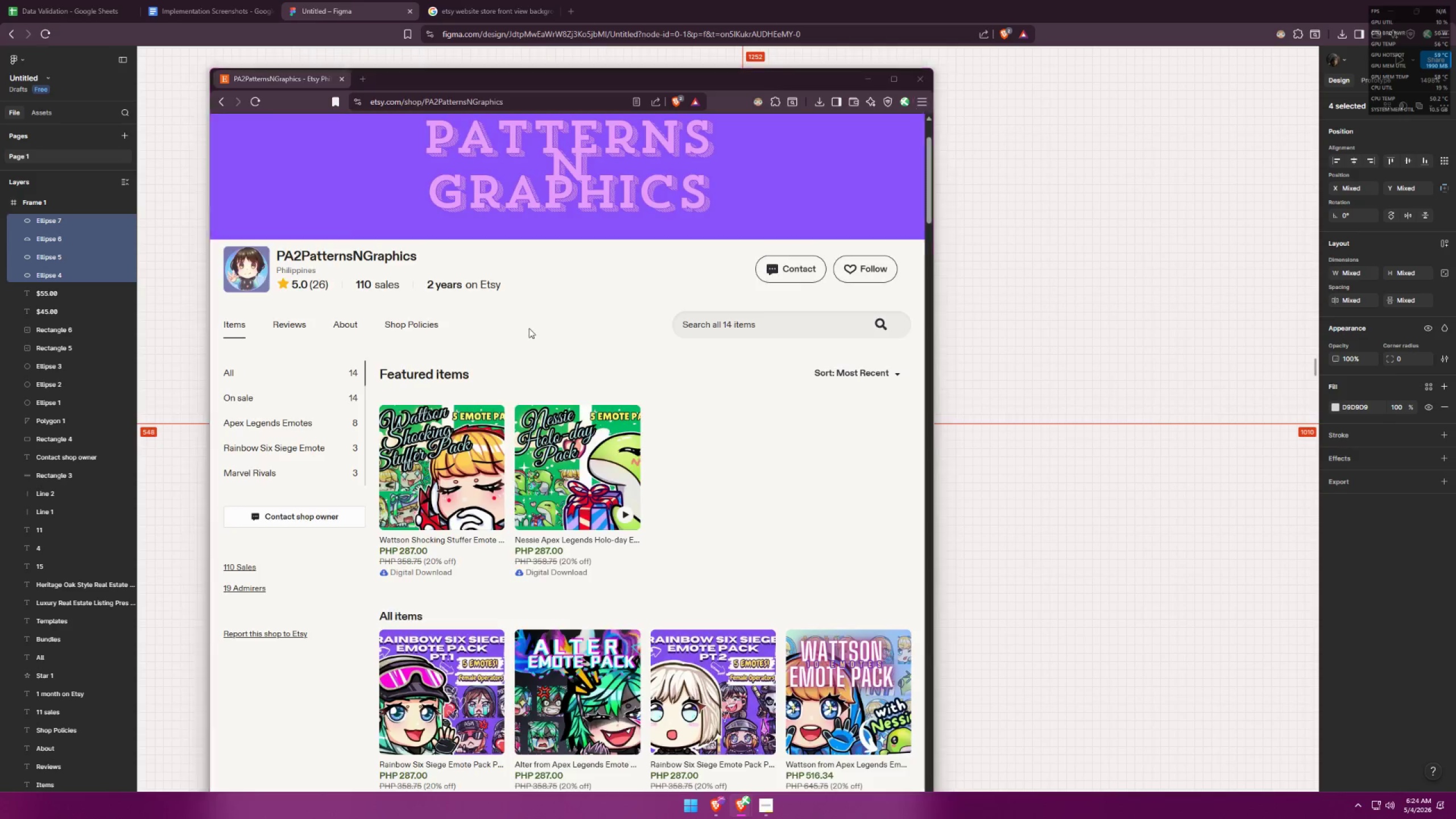 
key(Alt+Tab)
 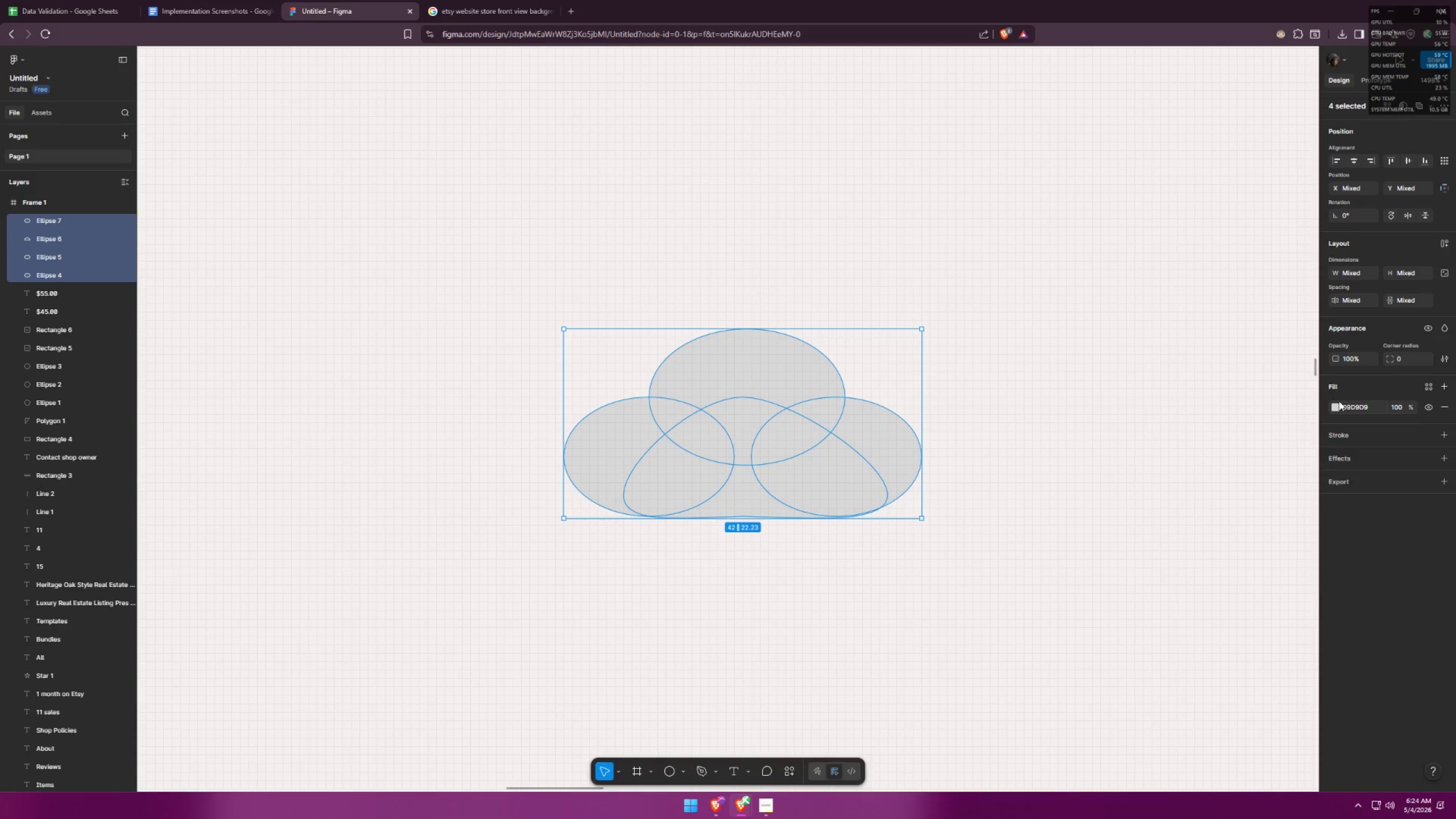 
double_click([1339, 406])
 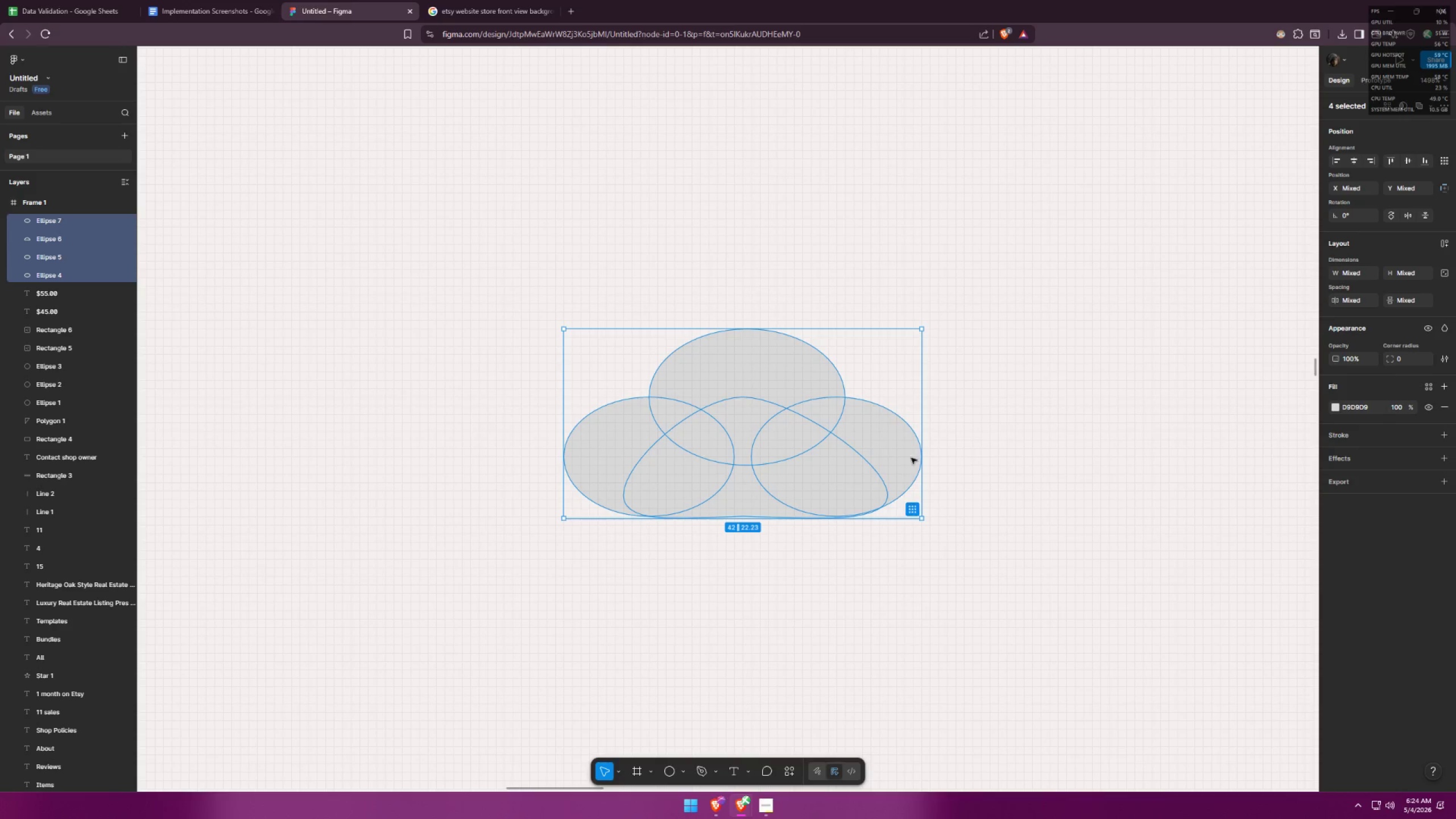 
hold_key(key=ControlLeft, duration=0.72)
scroll: coordinate [764, 425], scroll_direction: down, amount: 12.0
 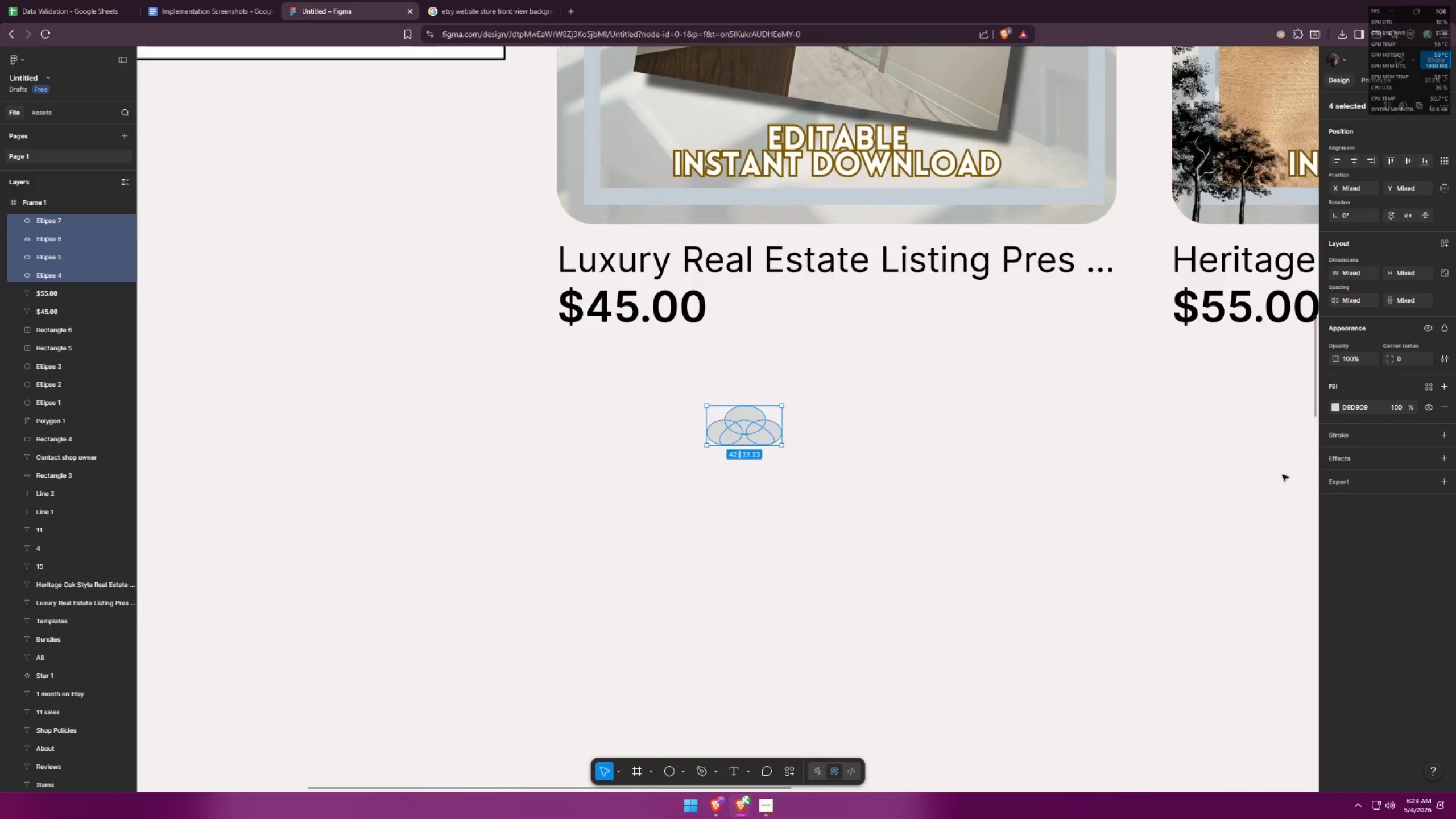 
double_click([1338, 406])
 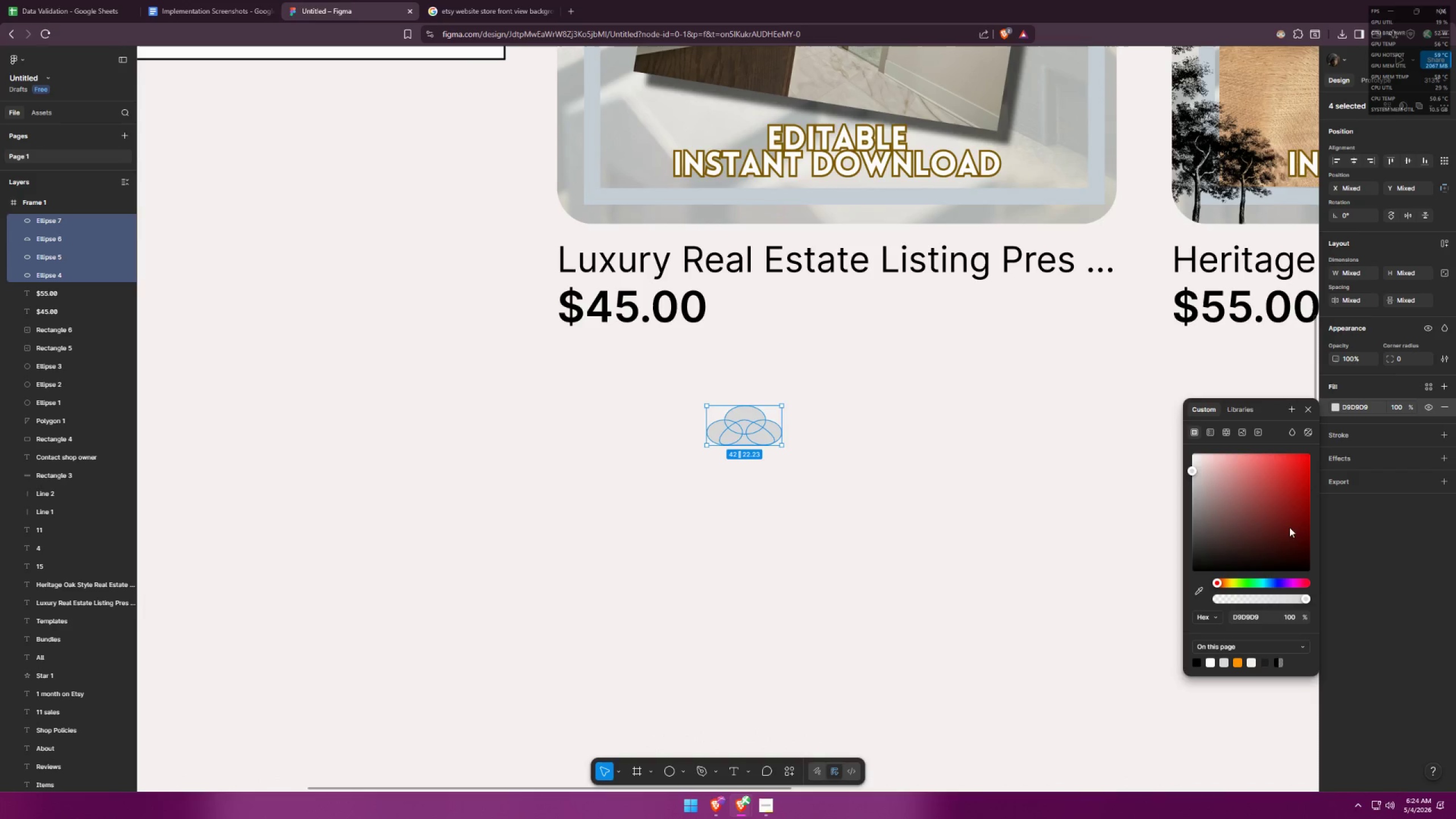 
left_click_drag(start_coordinate=[1298, 507], to_coordinate=[1330, 413])
 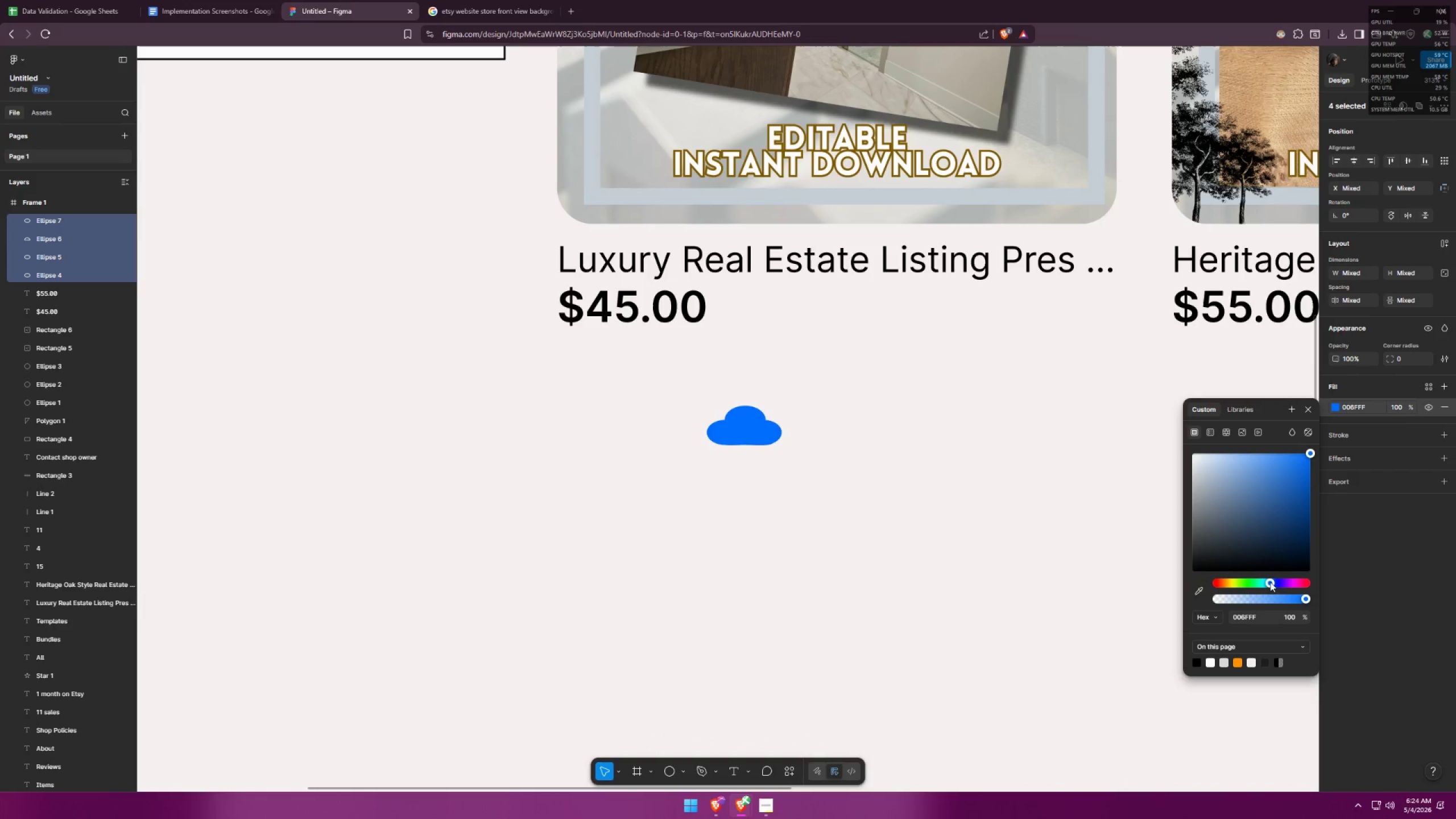 
left_click_drag(start_coordinate=[1271, 582], to_coordinate=[1269, 577])
 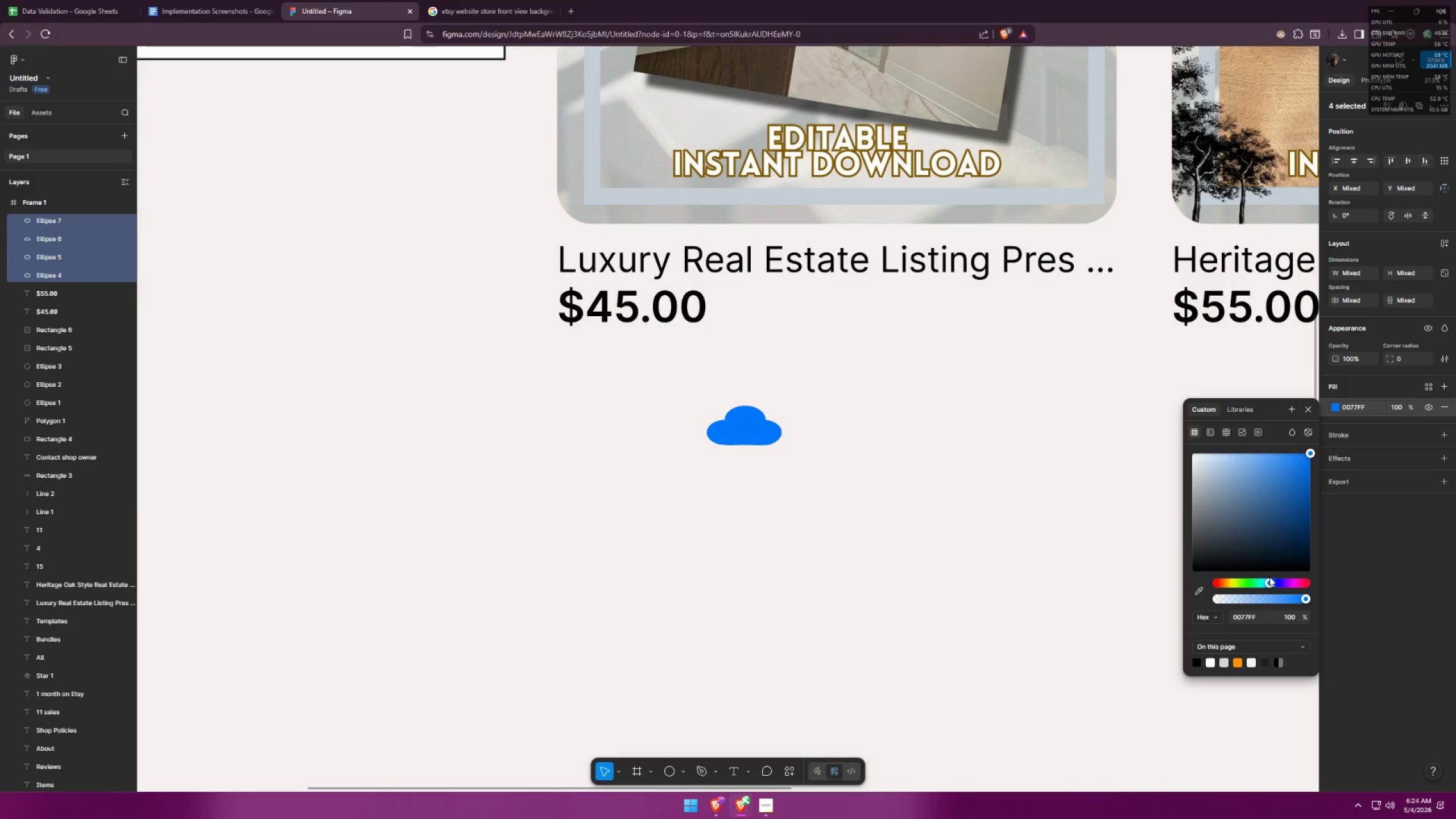 
key(Alt+AltLeft)
 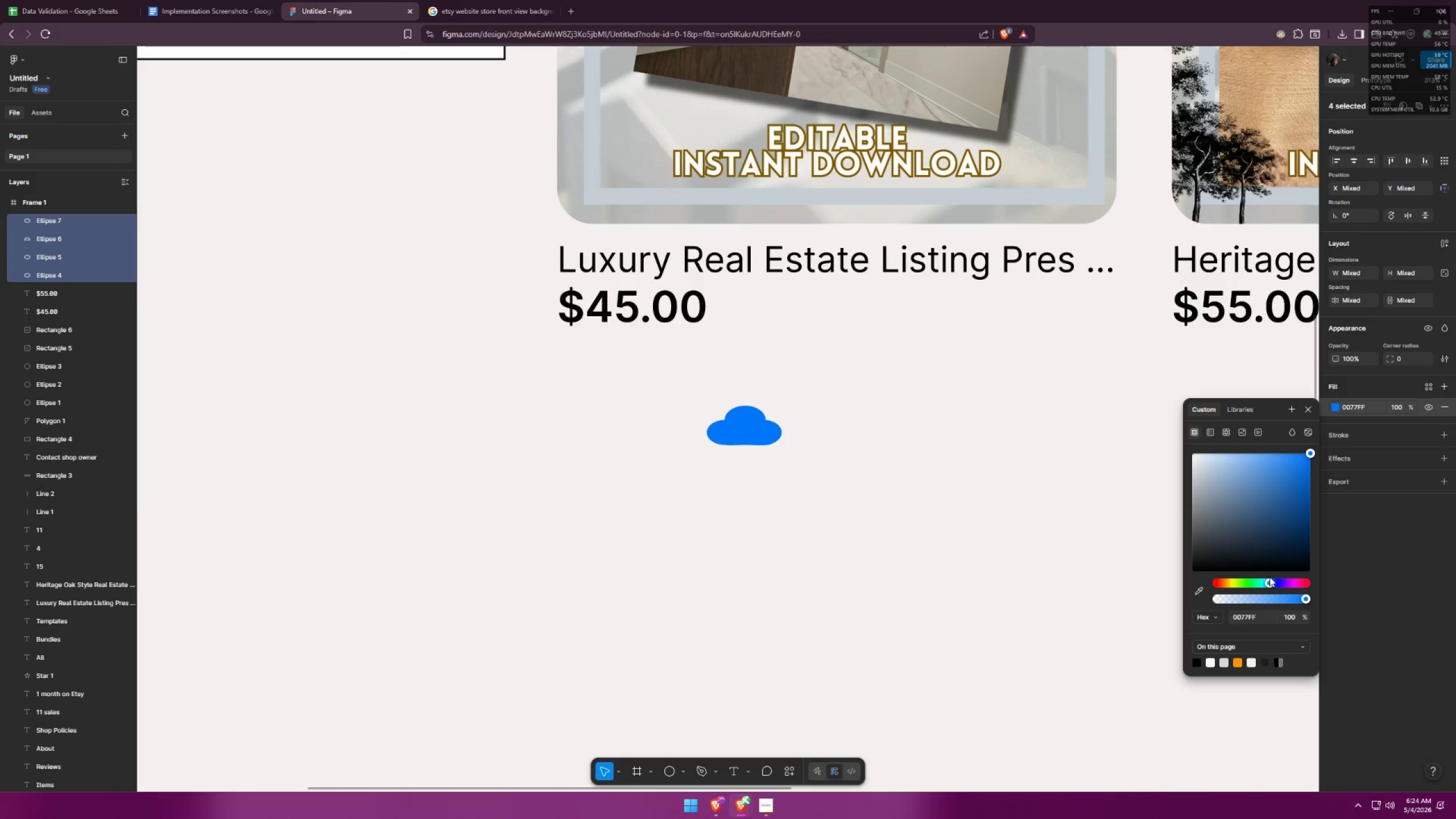 
key(Alt+Tab)
 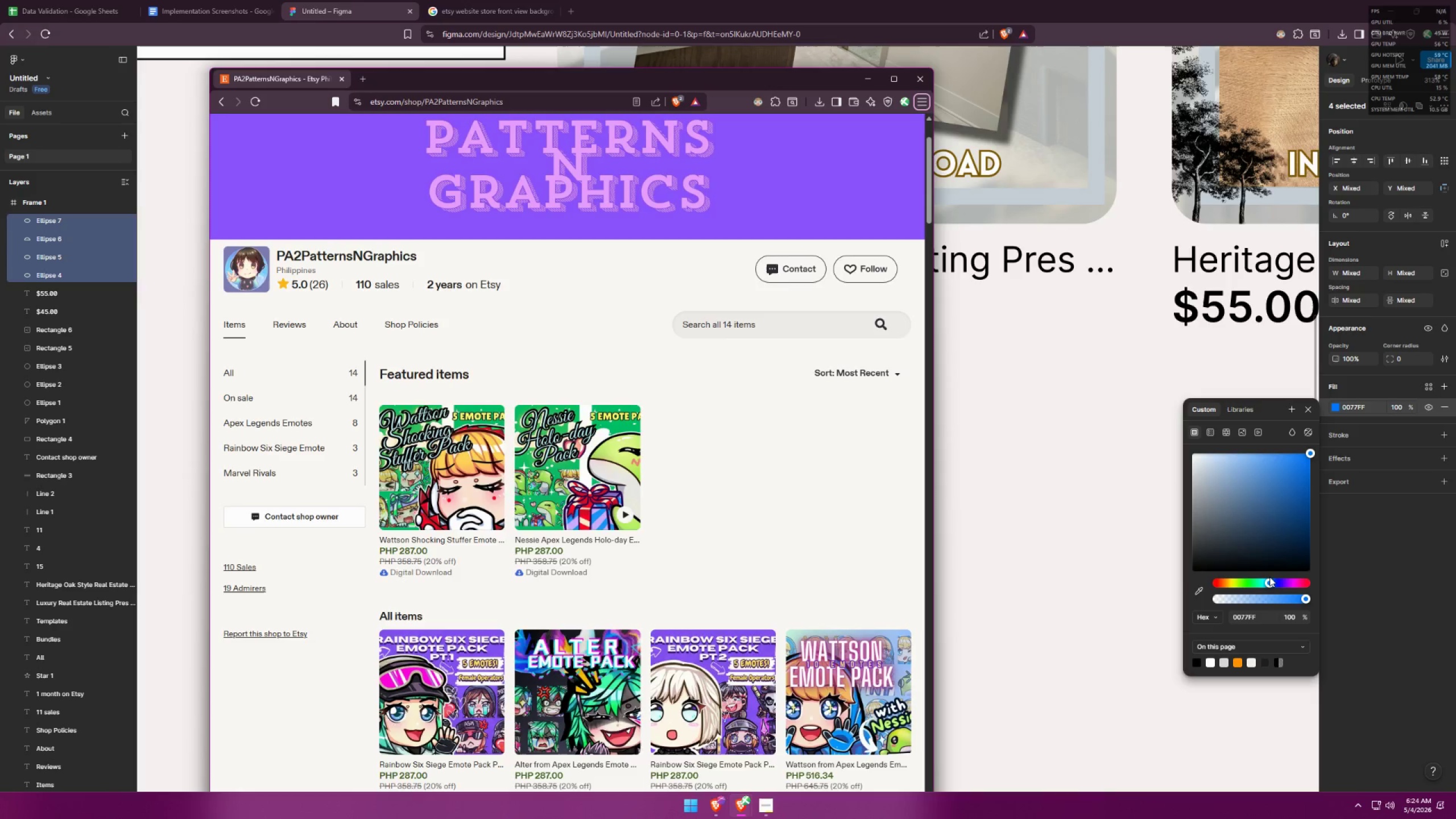 
key(Alt+AltLeft)
 